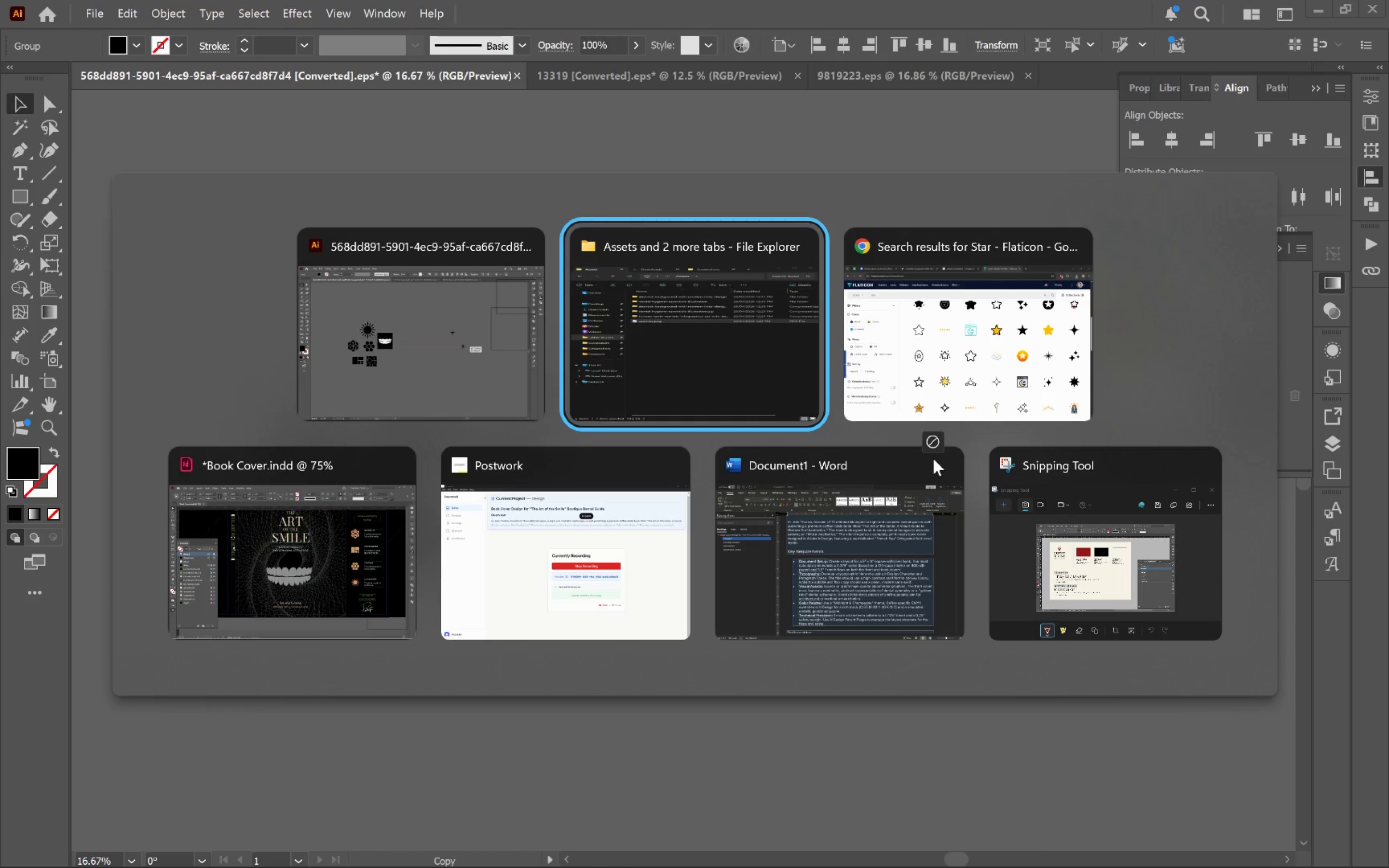 
key(Alt+Tab)
 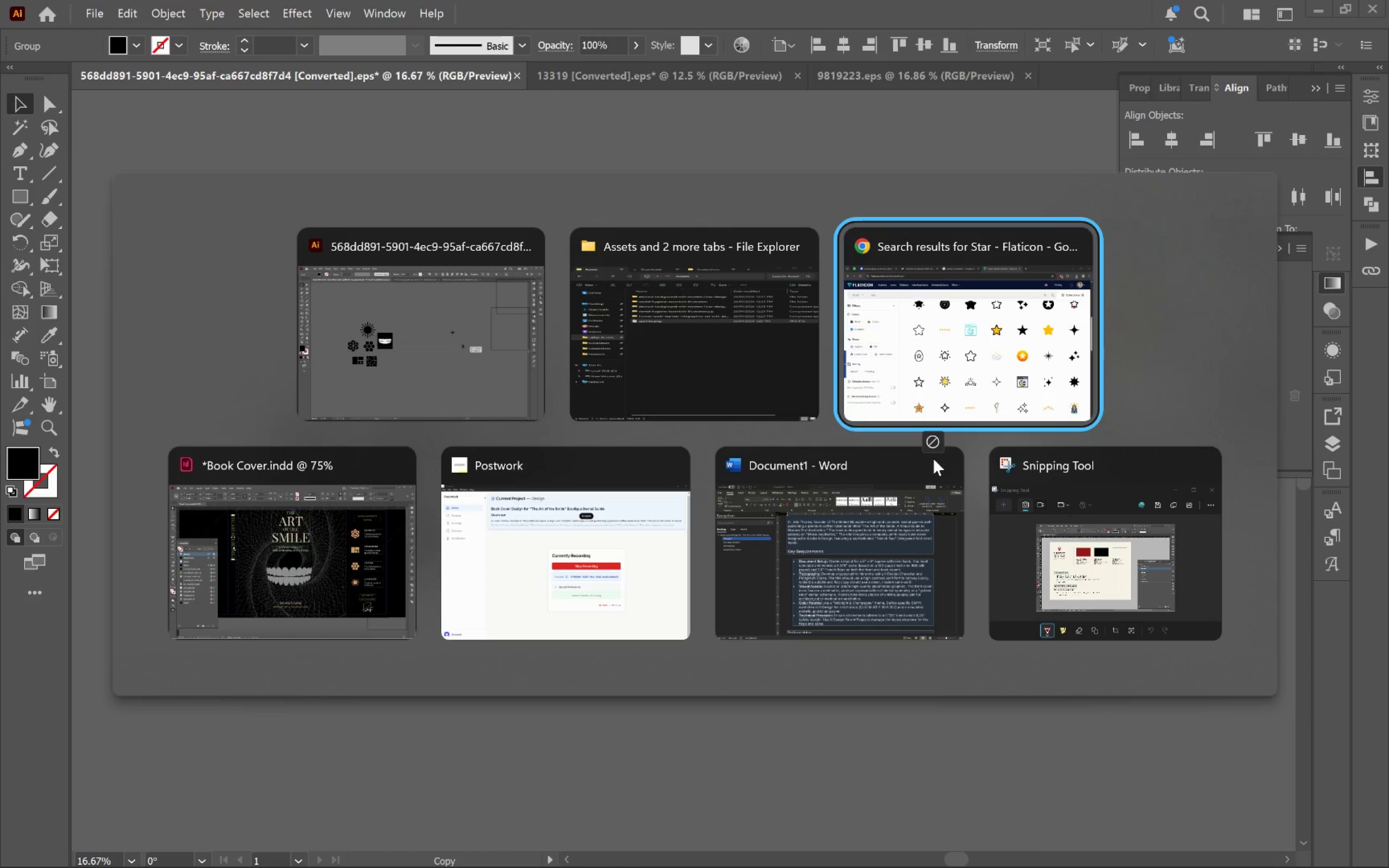 
key(Alt+Tab)
 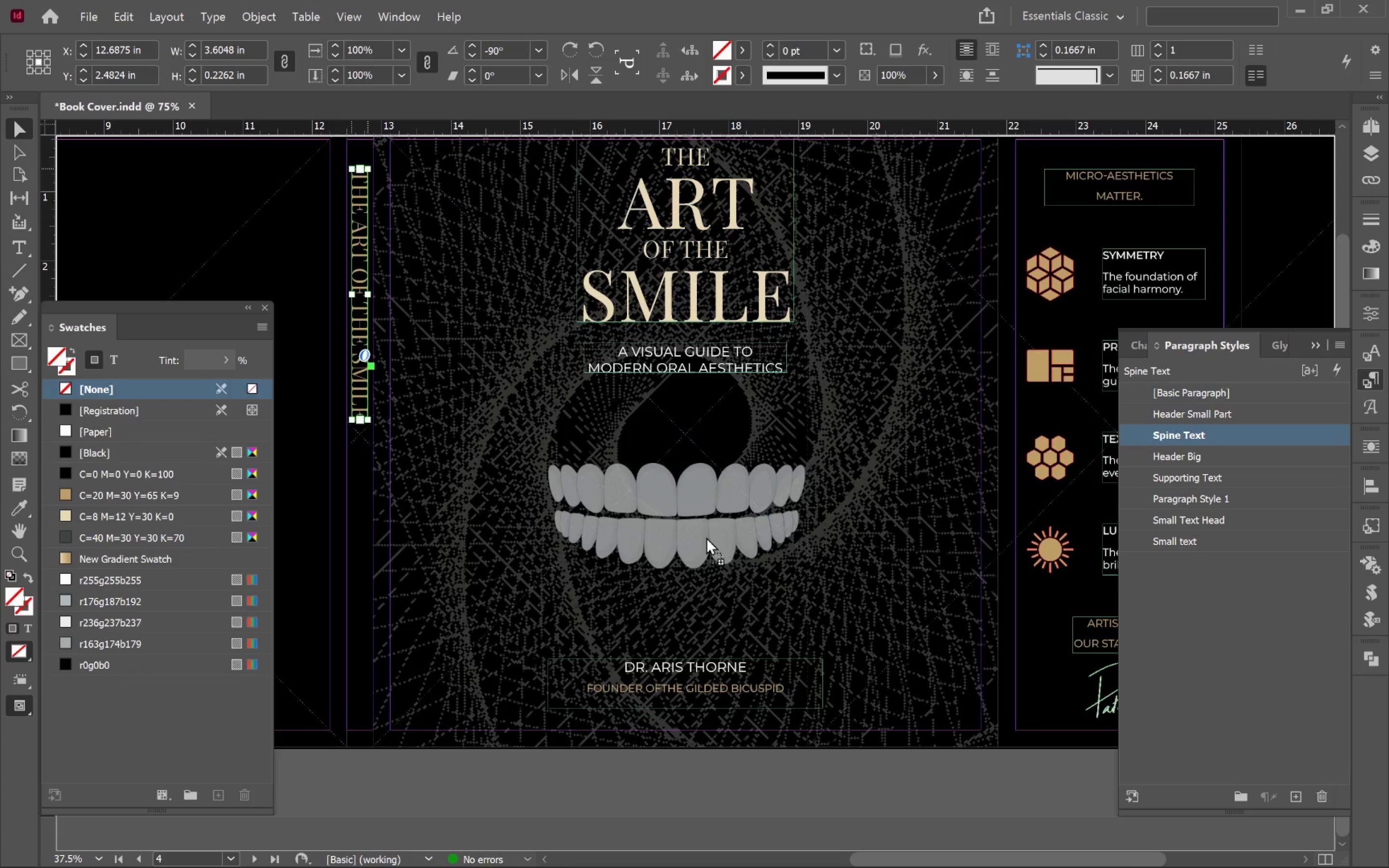 
hold_key(key=ShiftLeft, duration=1.71)
 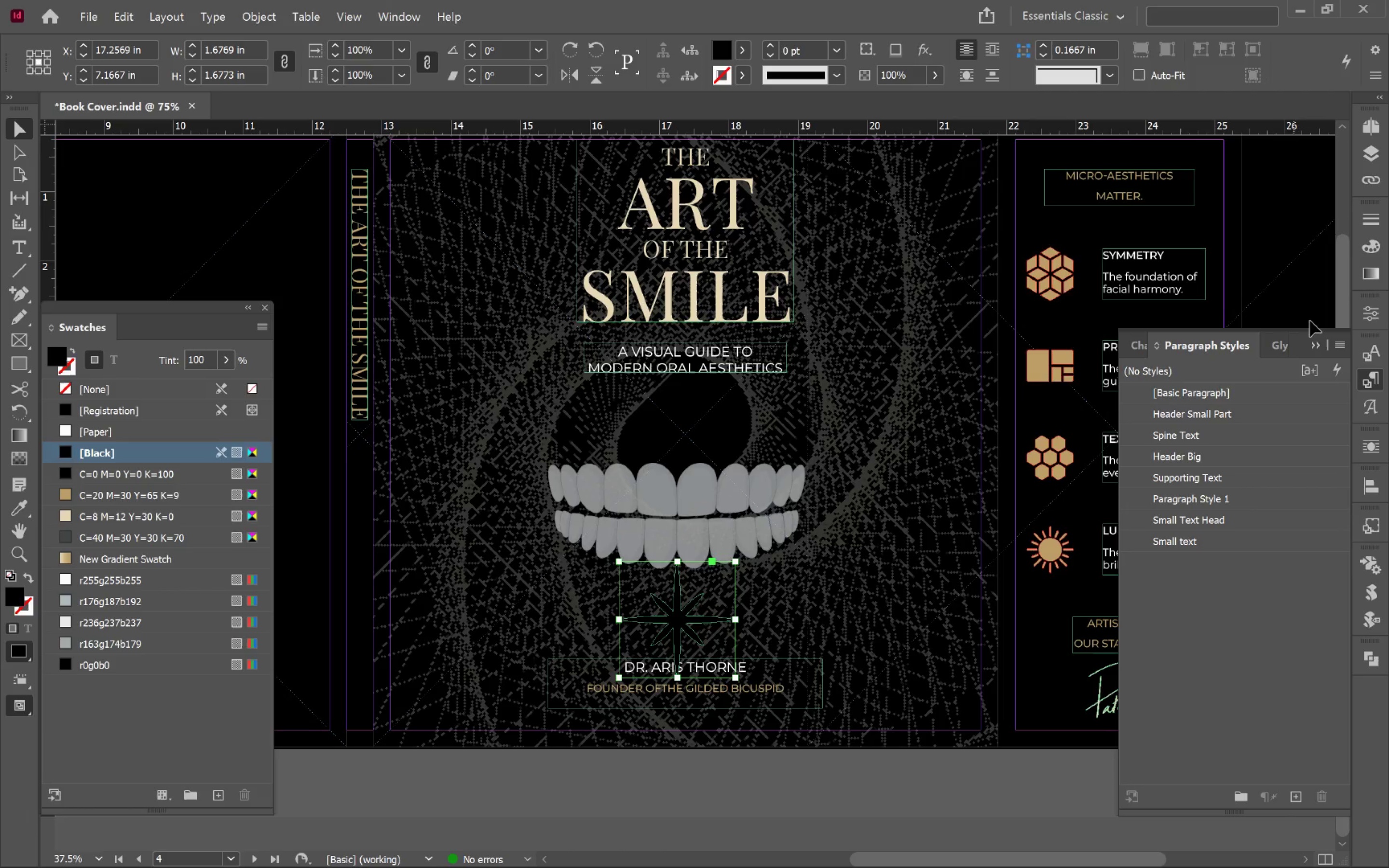 
left_click([1376, 159])
 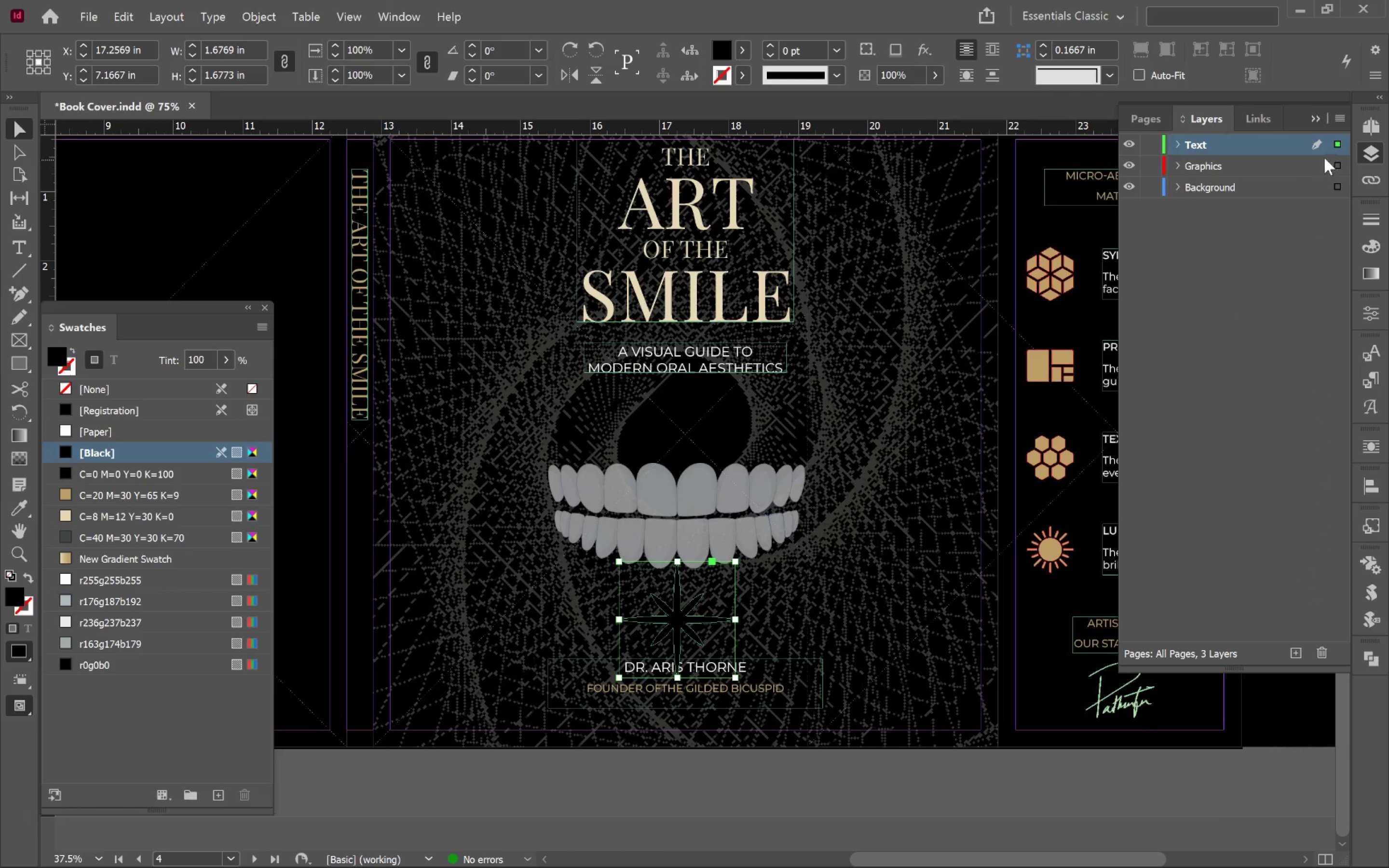 
left_click_drag(start_coordinate=[1339, 146], to_coordinate=[1339, 162])
 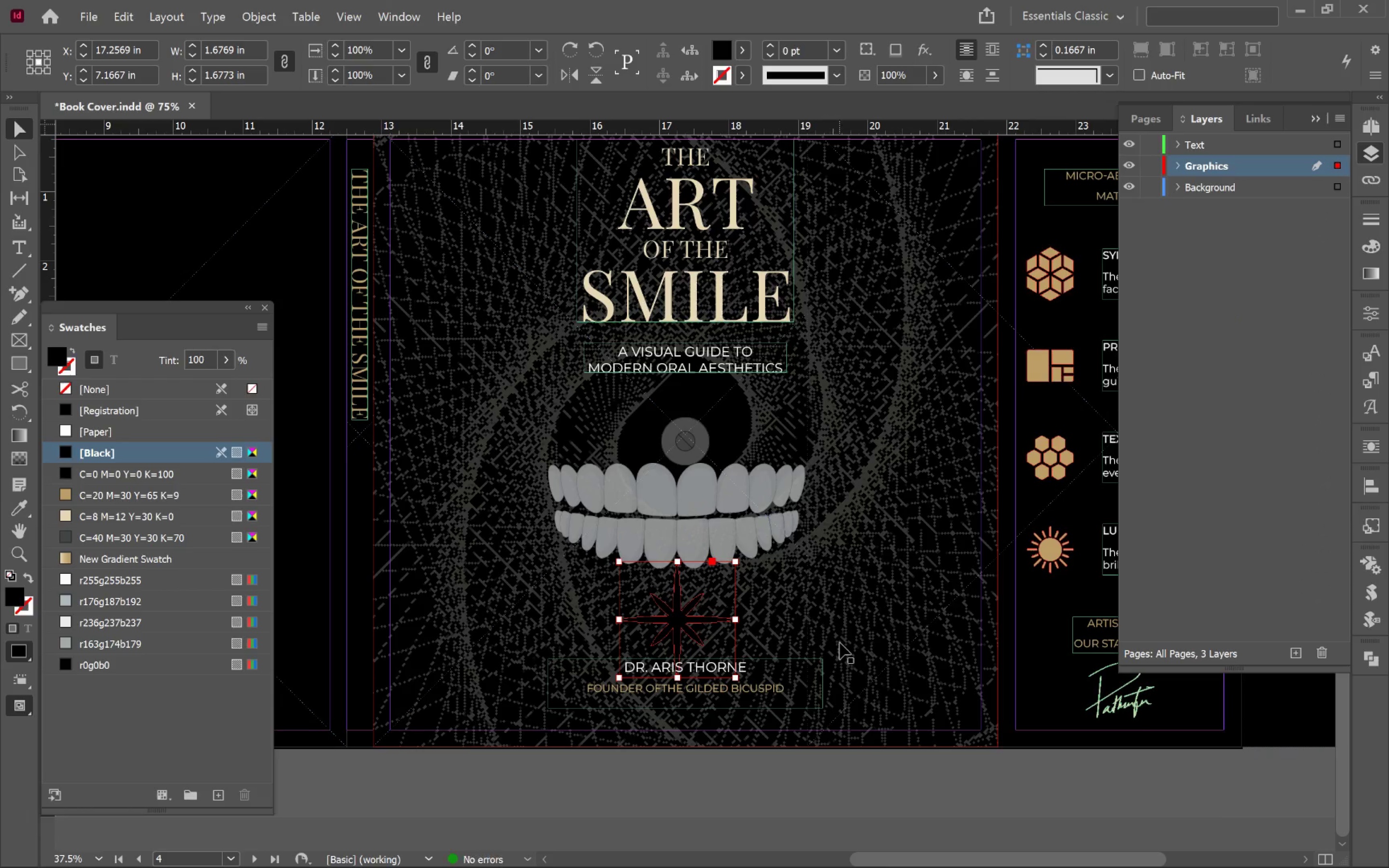 
hold_key(key=AltLeft, duration=1.13)
scroll: coordinate [708, 637], scroll_direction: up, amount: 2.0
 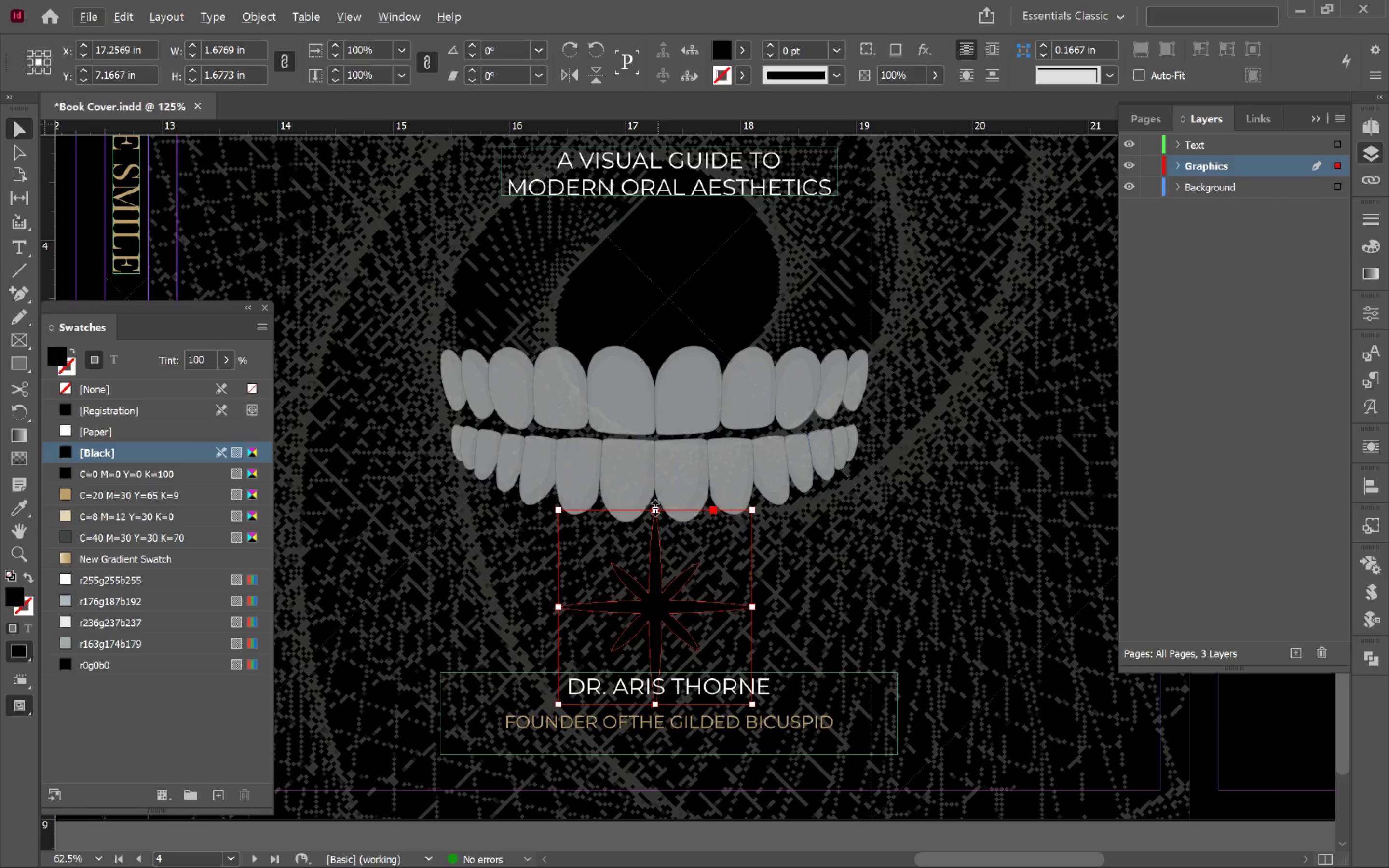 
left_click_drag(start_coordinate=[654, 510], to_coordinate=[658, 557])
 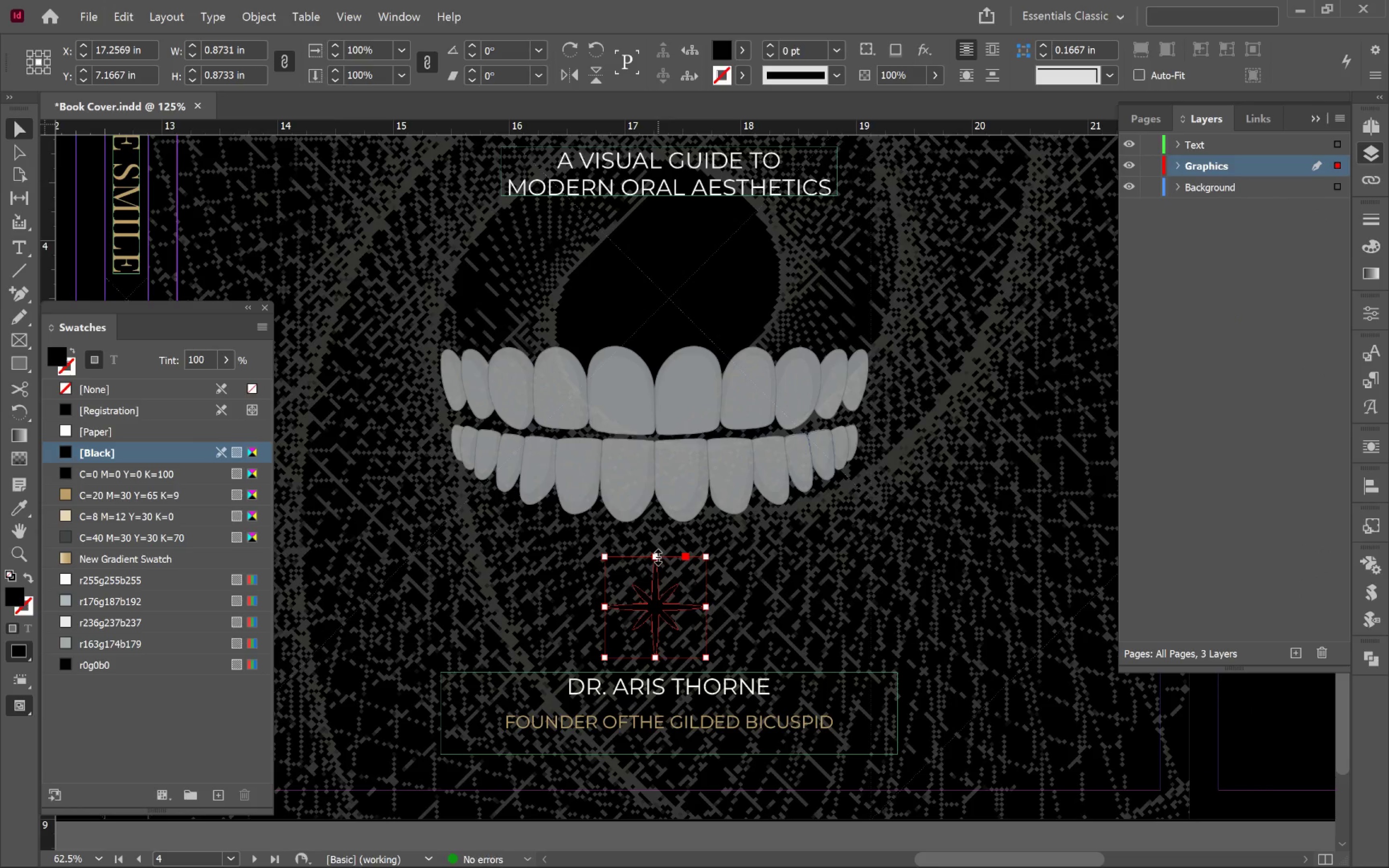 
hold_key(key=AltLeft, duration=1.54)
 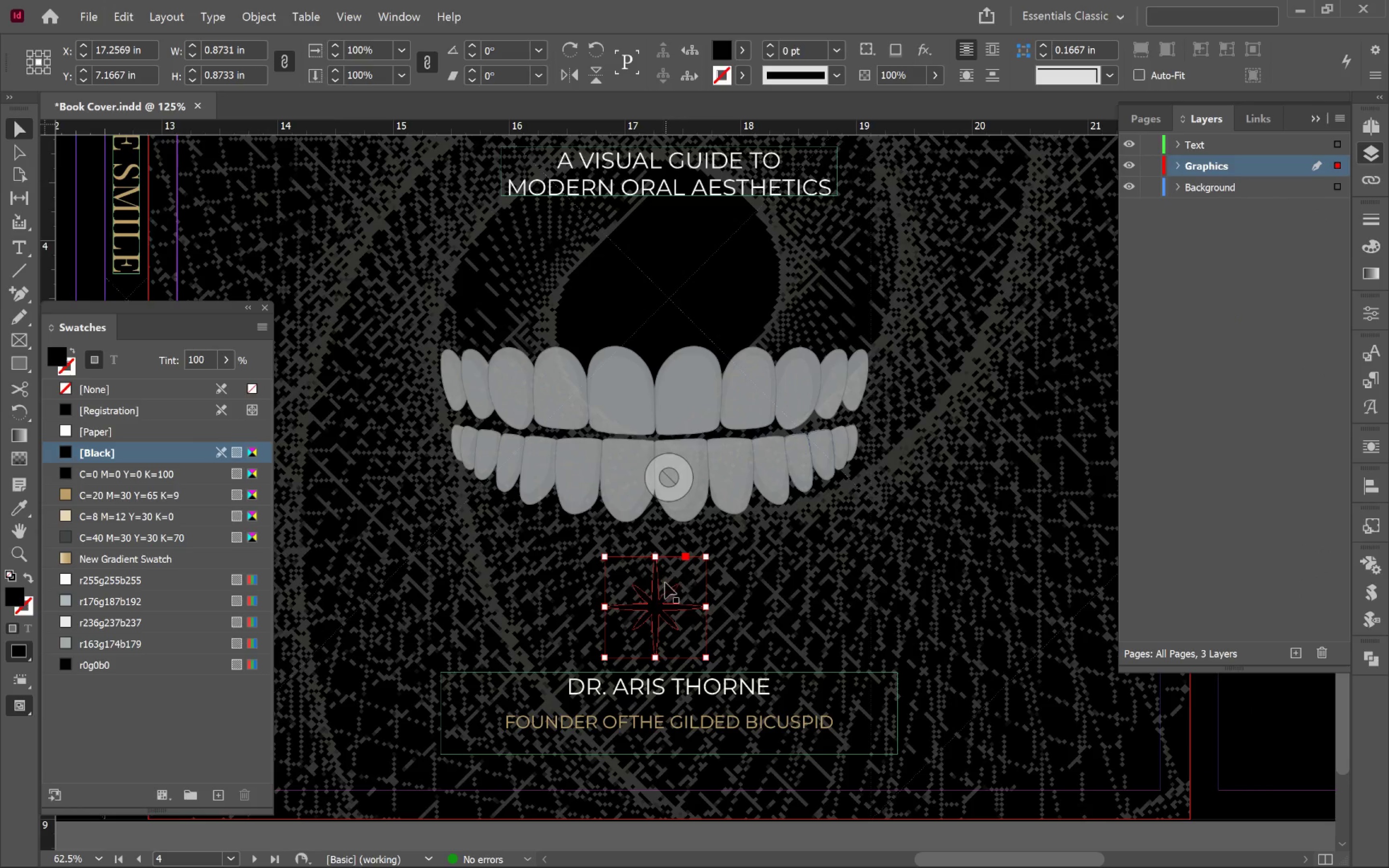 
hold_key(key=ShiftLeft, duration=1.55)
 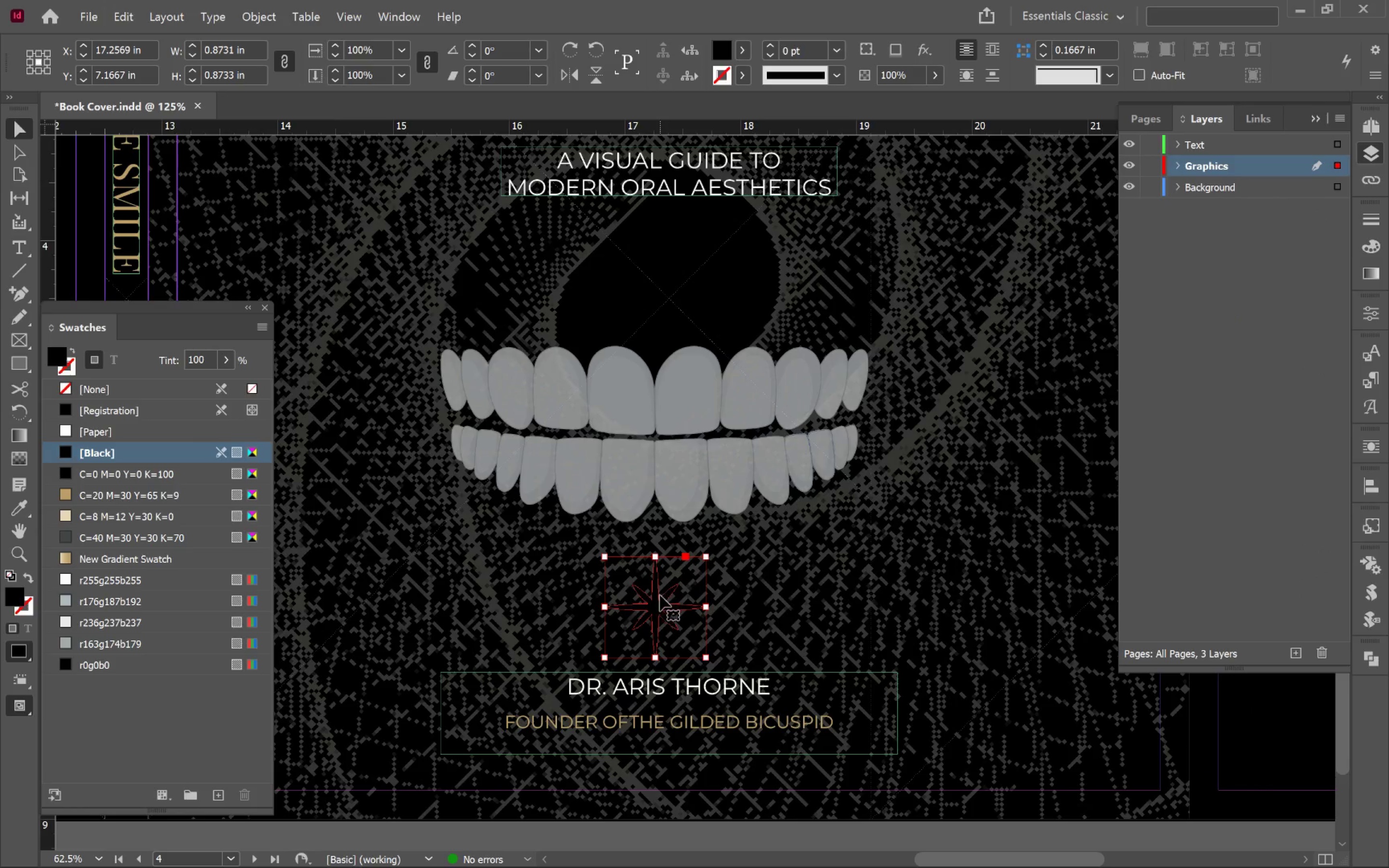 
left_click_drag(start_coordinate=[657, 602], to_coordinate=[657, 592])
 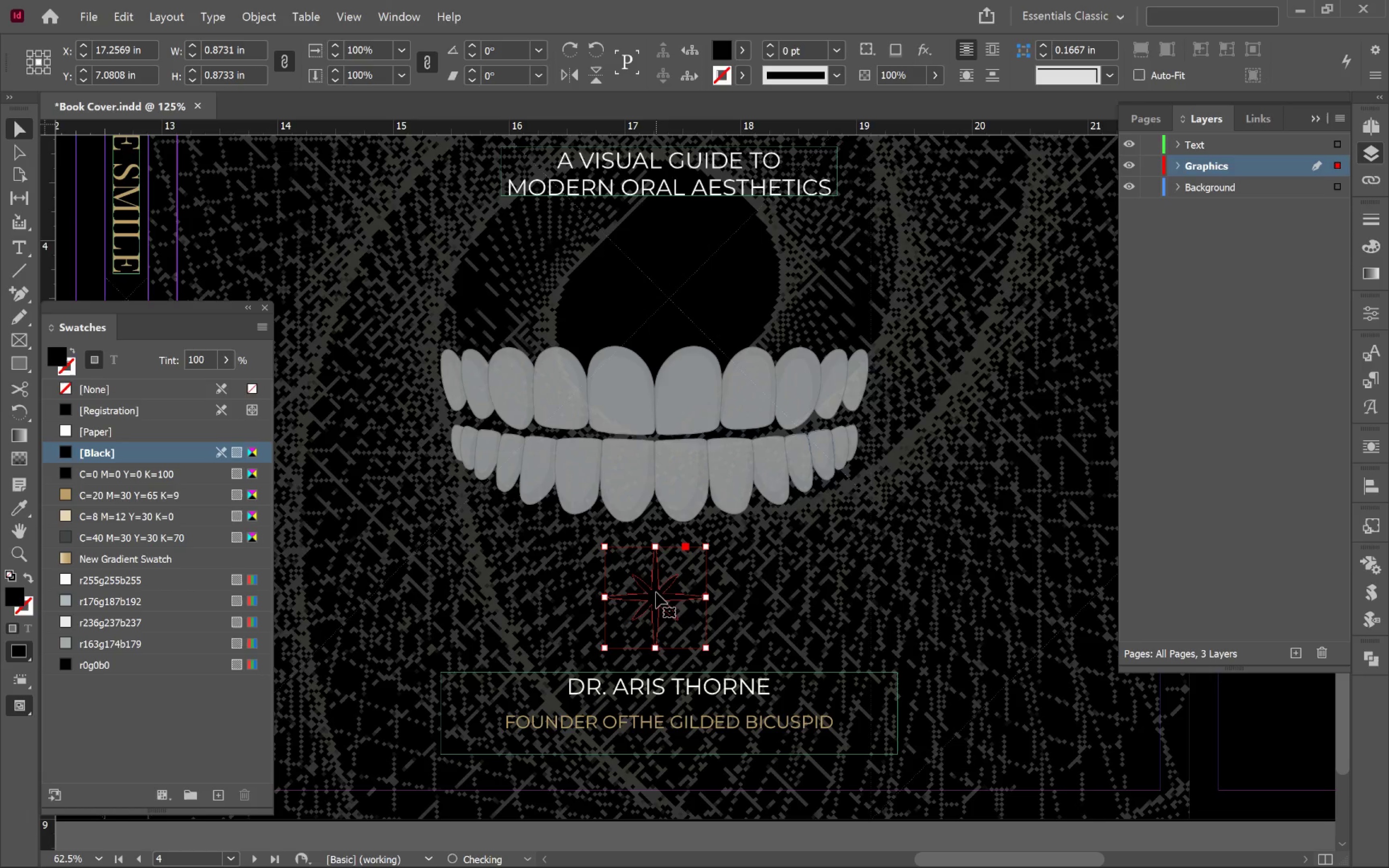 
hold_key(key=ShiftLeft, duration=1.45)
 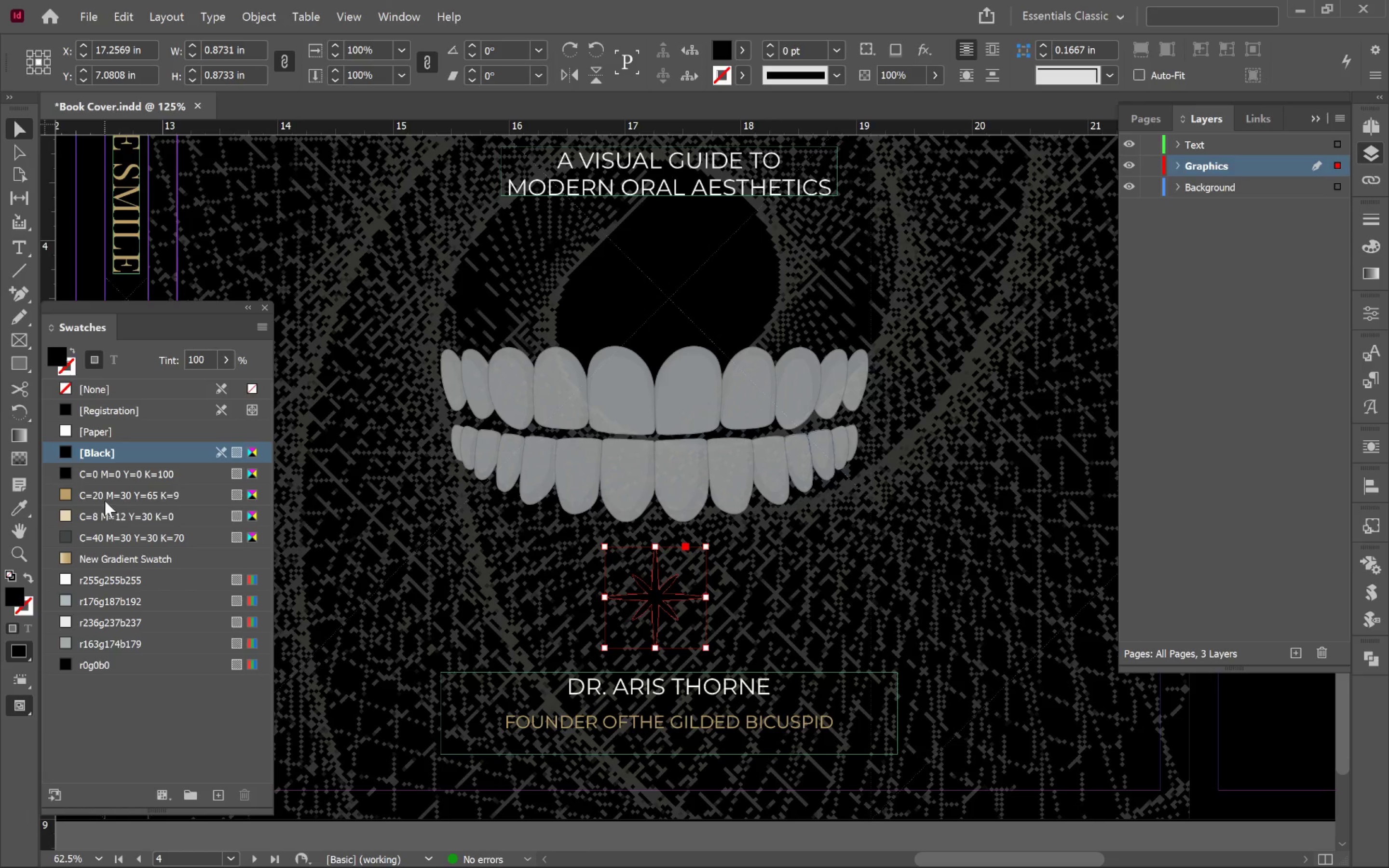 
left_click([104, 497])
 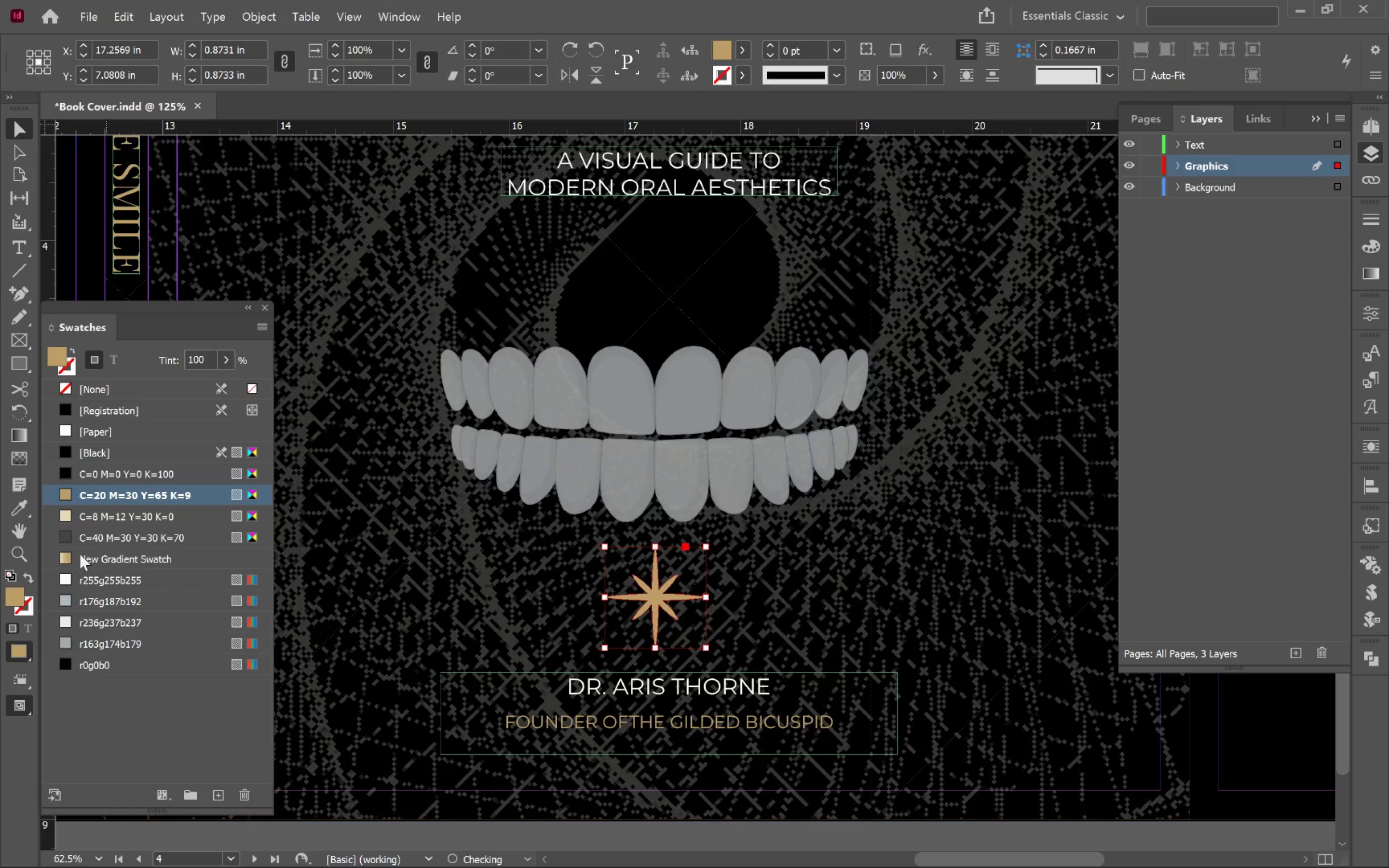 
left_click([76, 562])
 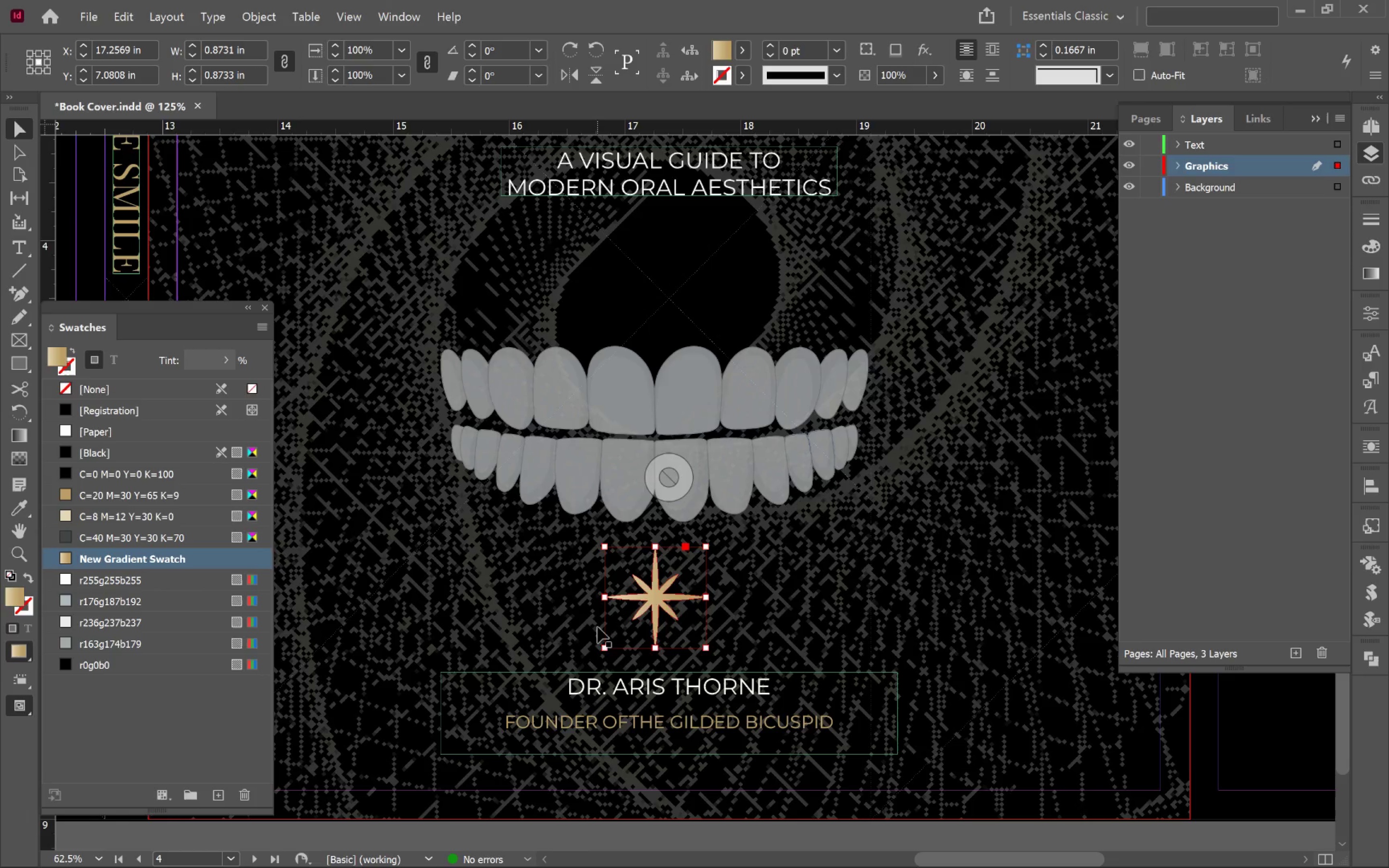 
left_click([521, 610])
 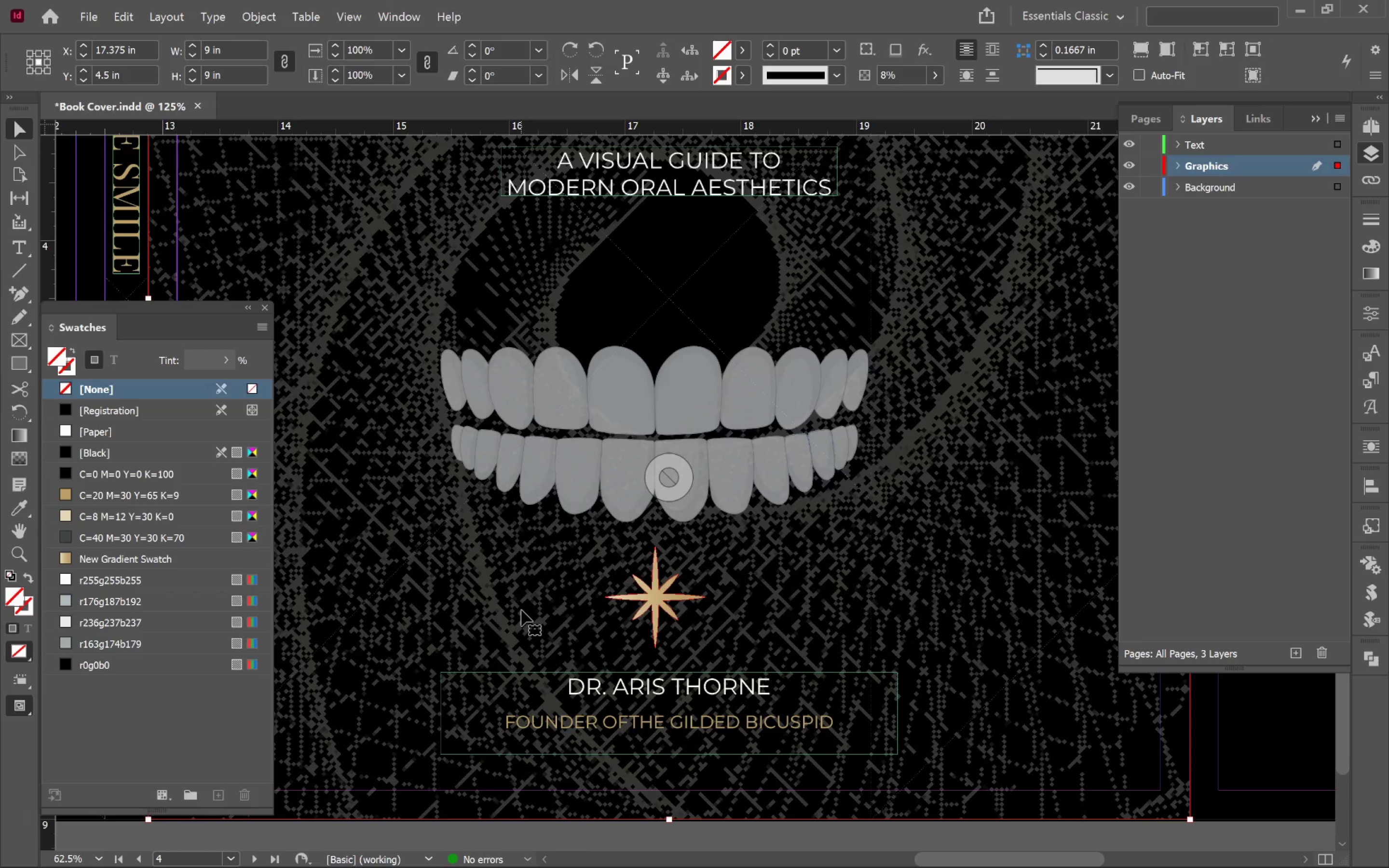 
key(W)
 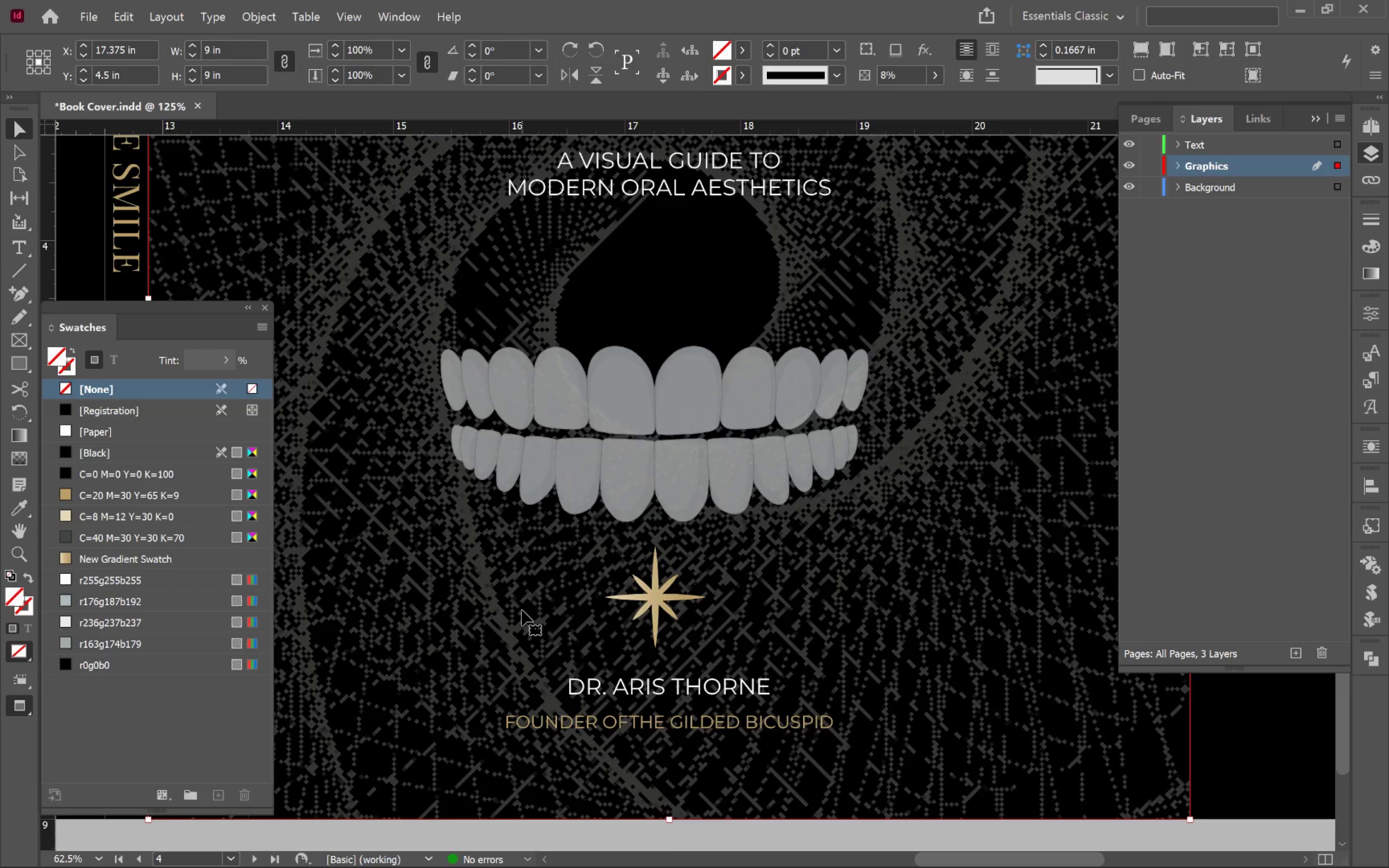 
hold_key(key=AltLeft, duration=1.22)
scroll: coordinate [522, 610], scroll_direction: down, amount: 3.0
 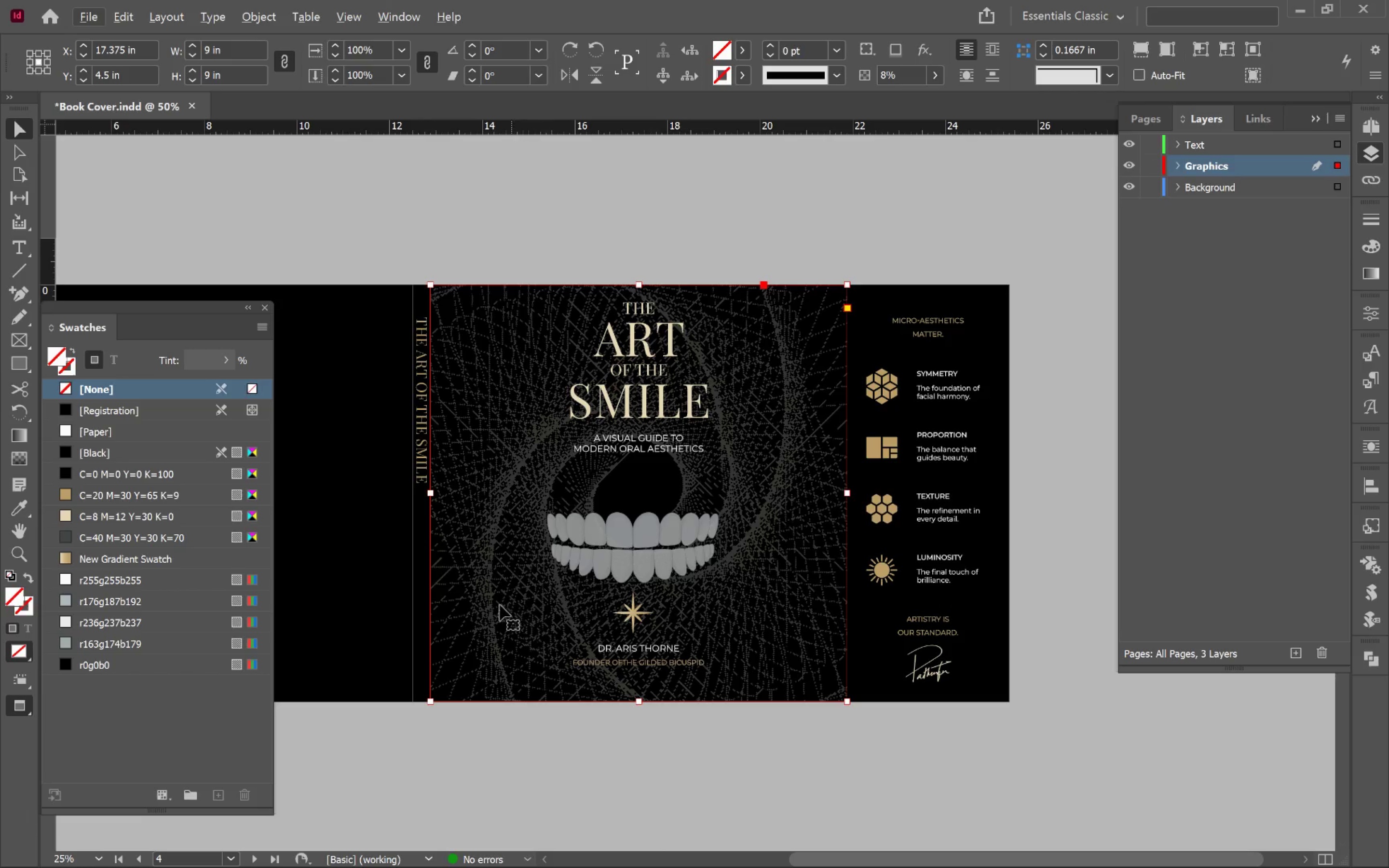 
hold_key(key=Space, duration=0.87)
 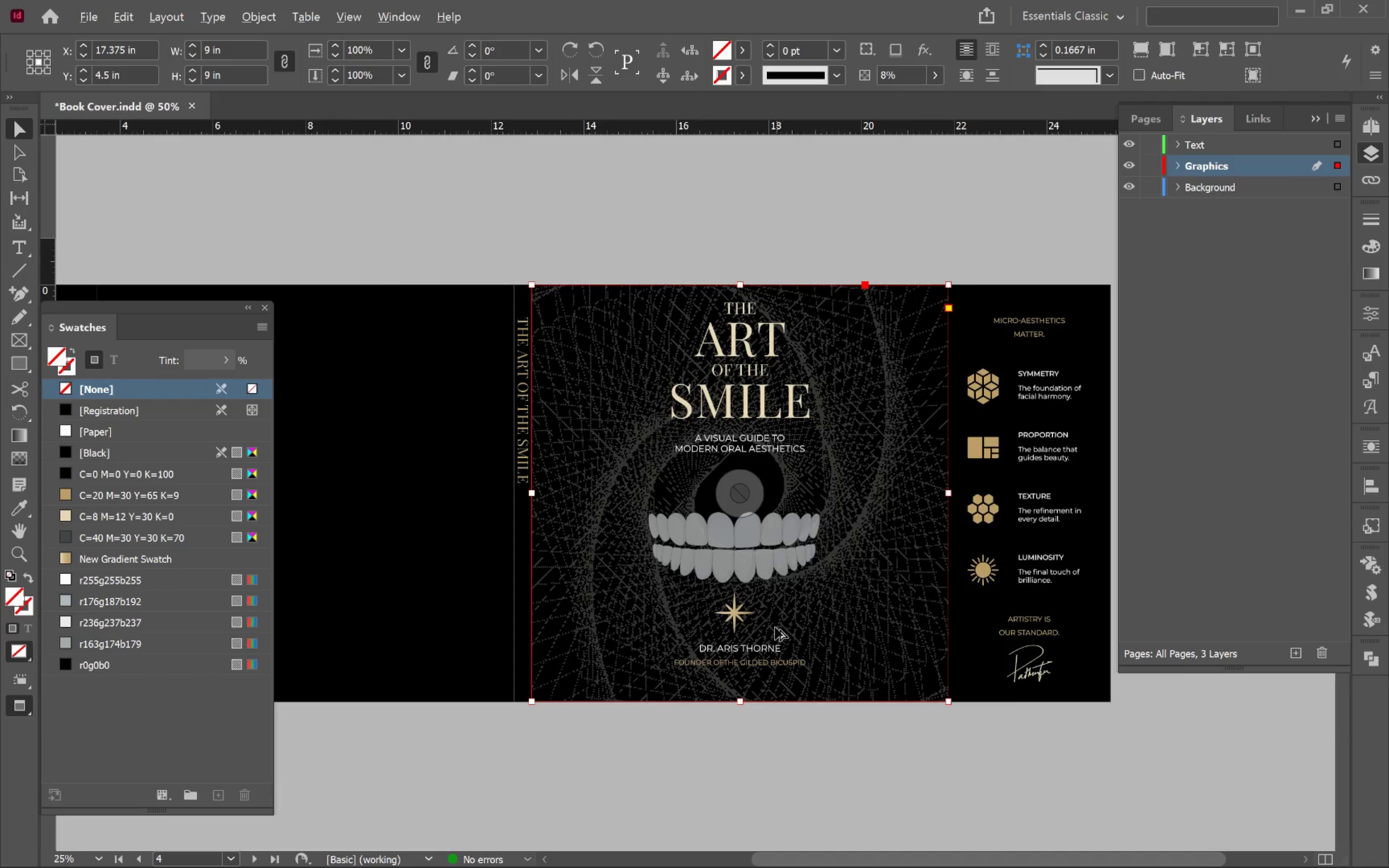 
left_click_drag(start_coordinate=[491, 604], to_coordinate=[592, 595])
 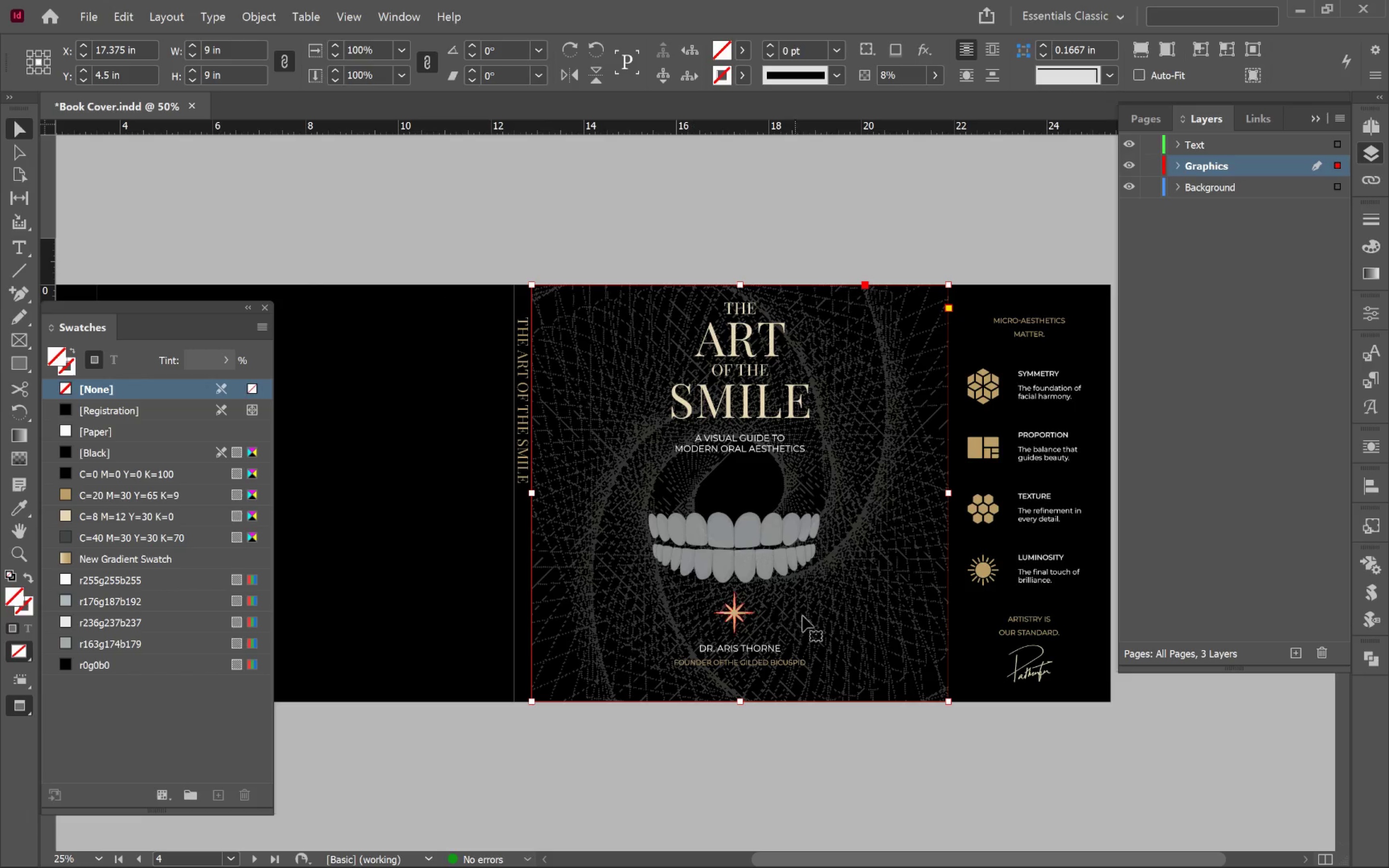 
hold_key(key=AltLeft, duration=0.81)
scroll: coordinate [775, 627], scroll_direction: up, amount: 2.0
 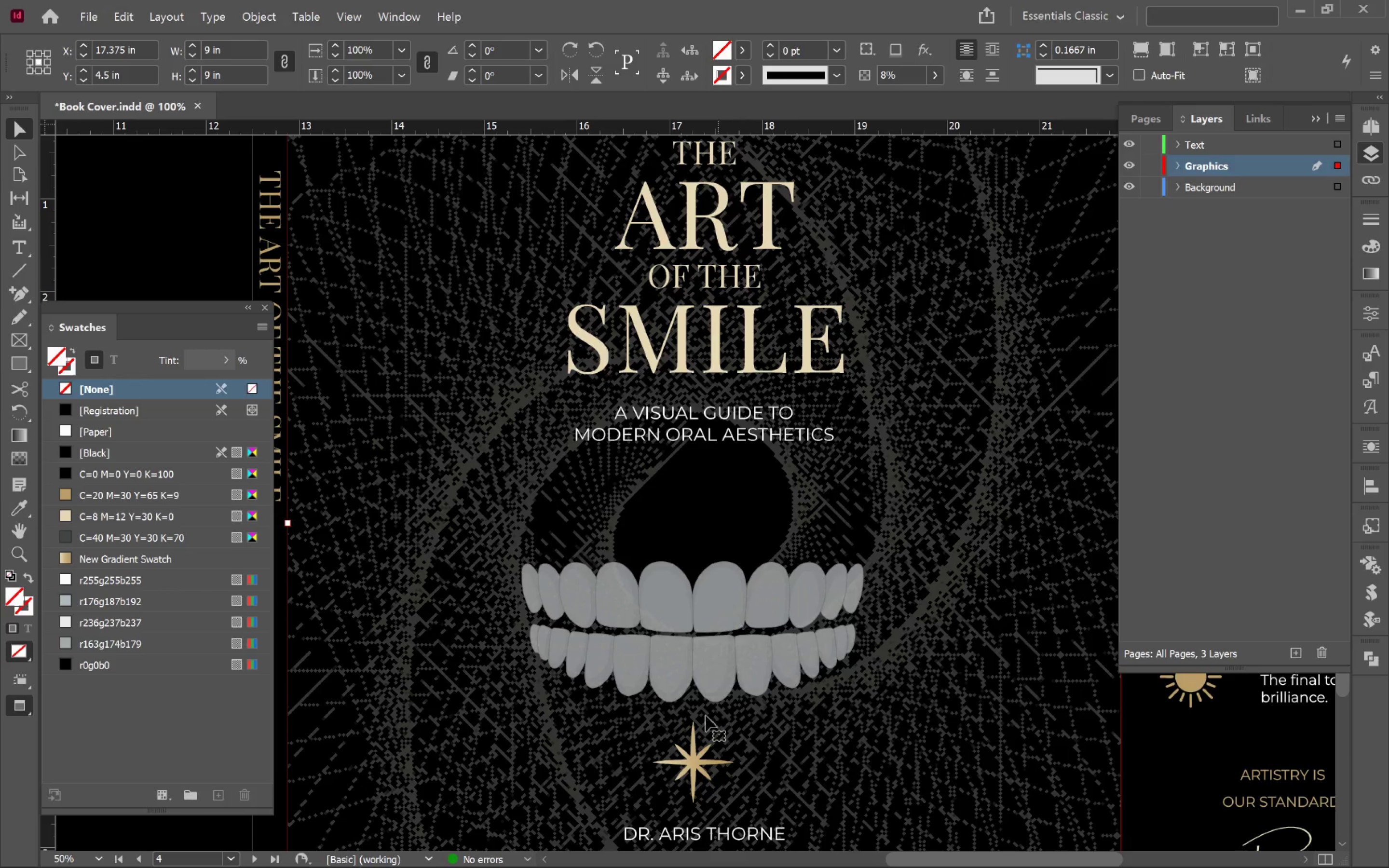 
left_click([690, 763])
 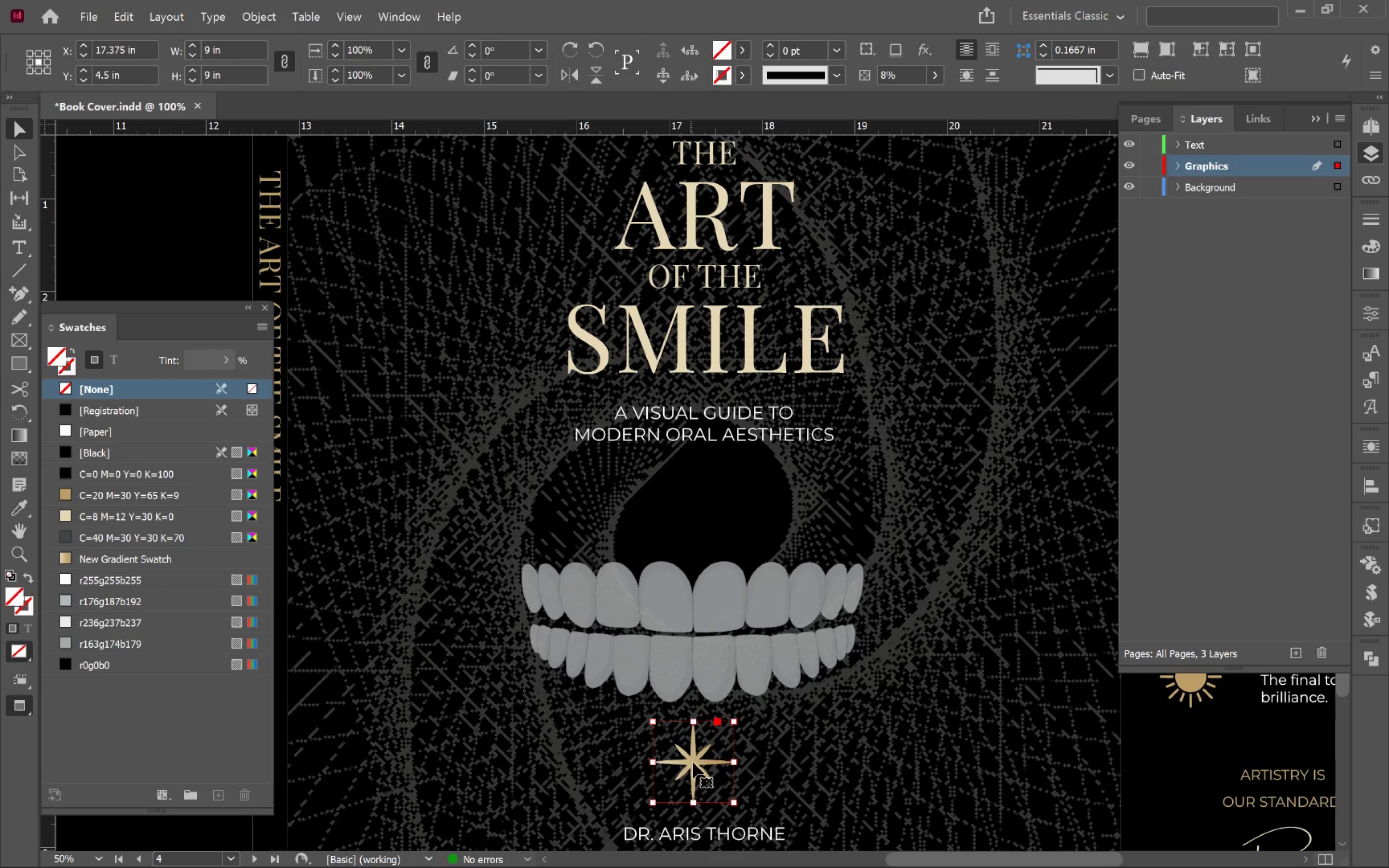 
hold_key(key=AltLeft, duration=0.46)
scroll: coordinate [695, 761], scroll_direction: up, amount: 1.0
 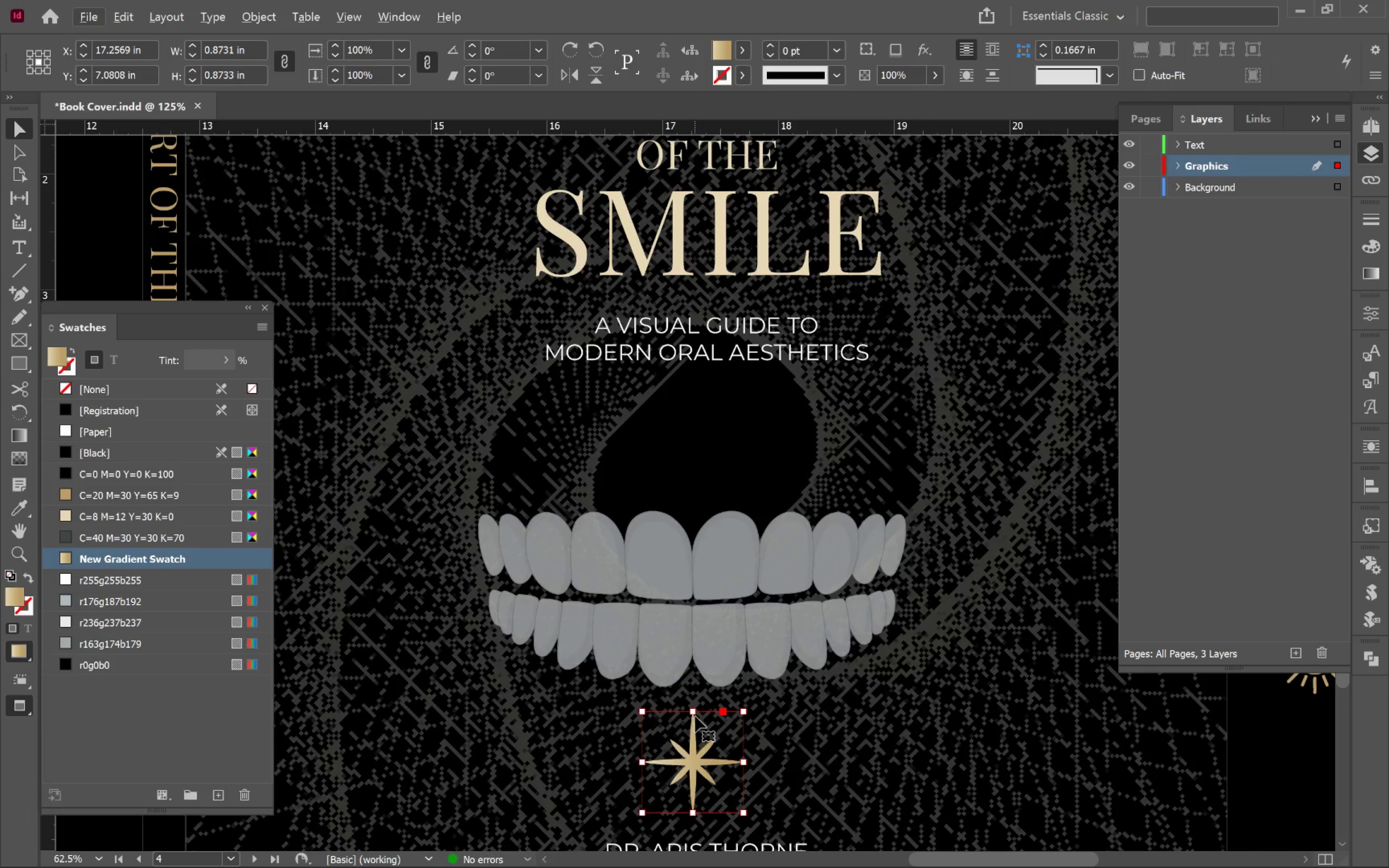 
left_click_drag(start_coordinate=[693, 712], to_coordinate=[694, 725])
 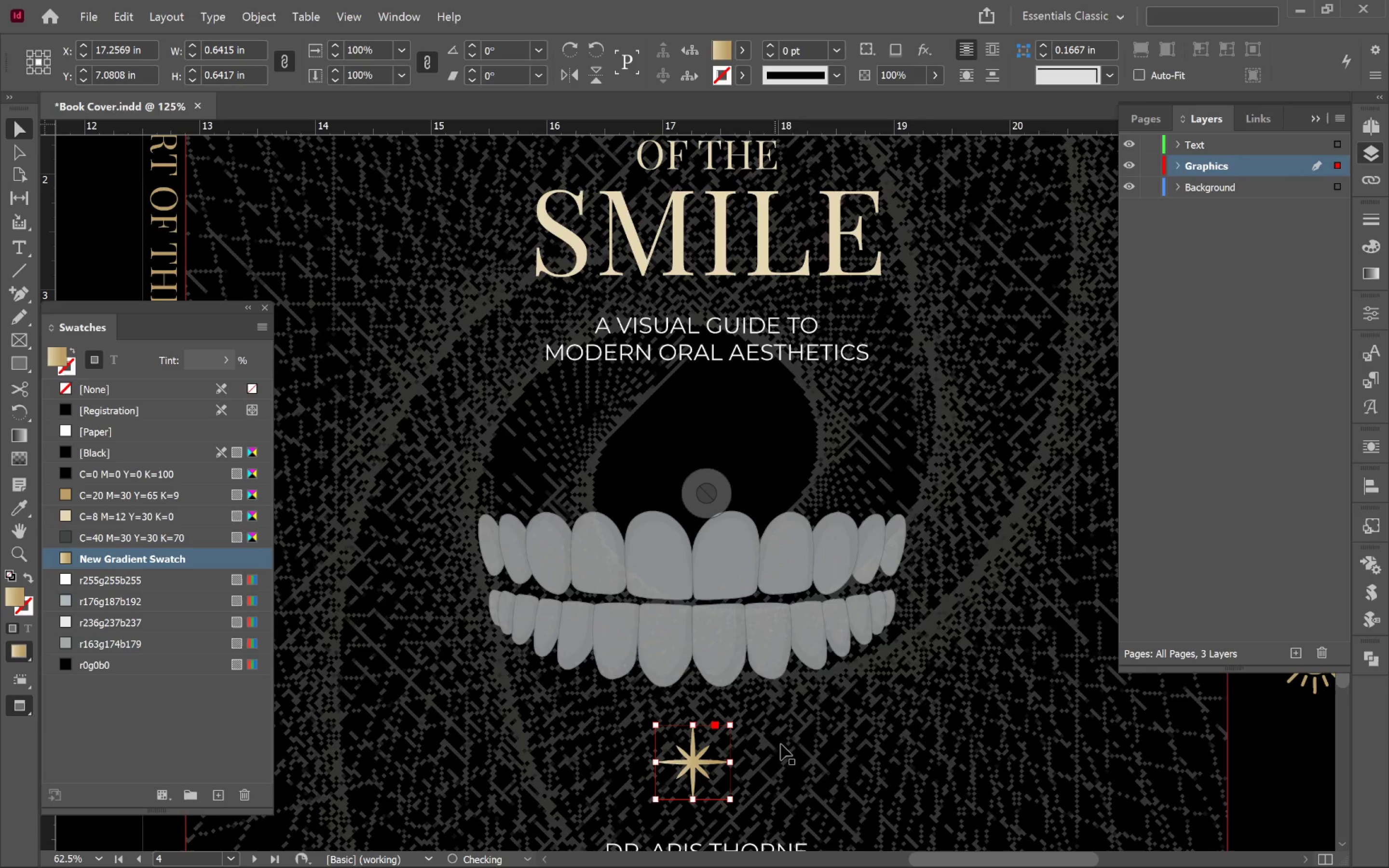 
hold_key(key=AltLeft, duration=1.21)
 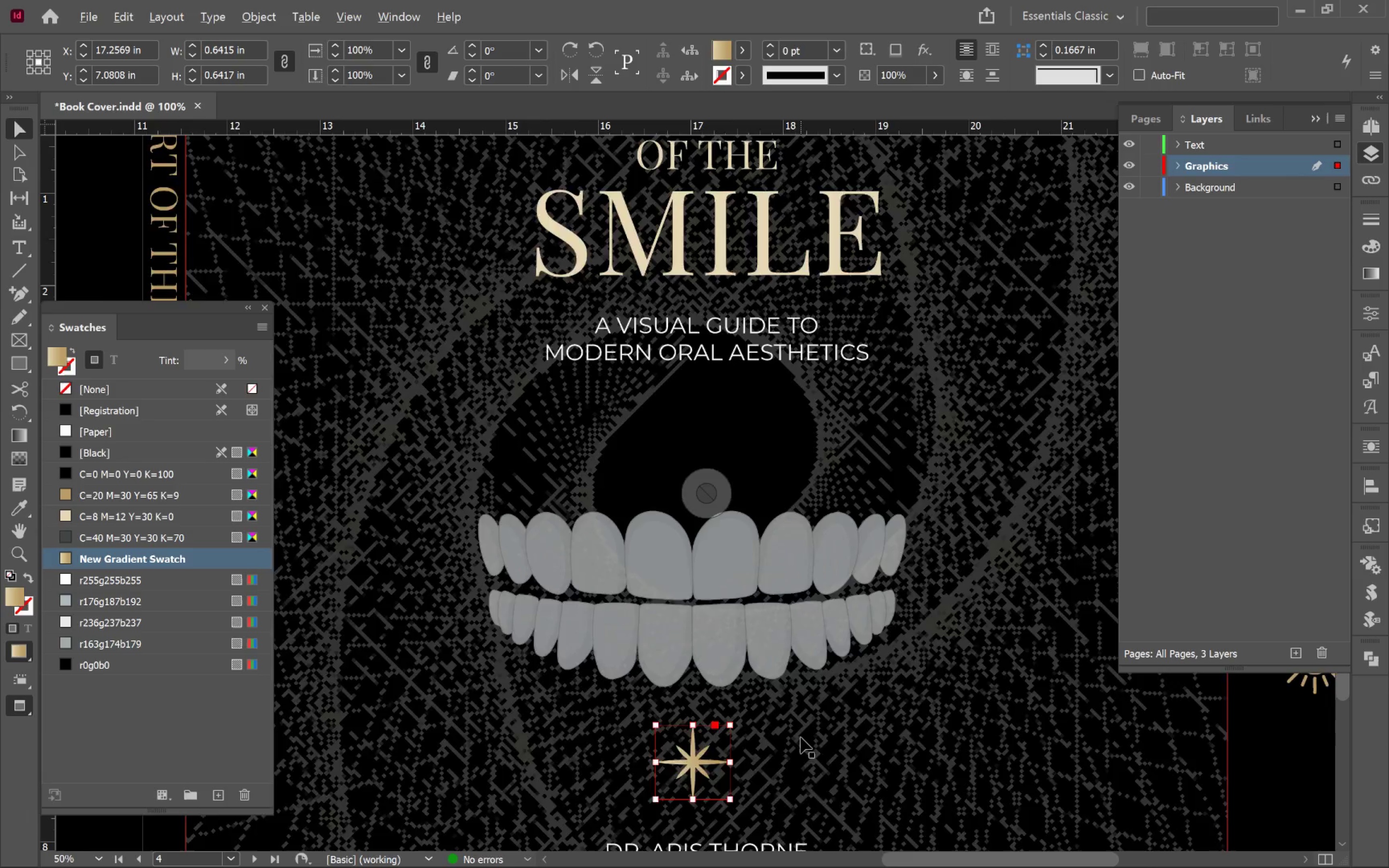 
hold_key(key=ShiftLeft, duration=1.1)
 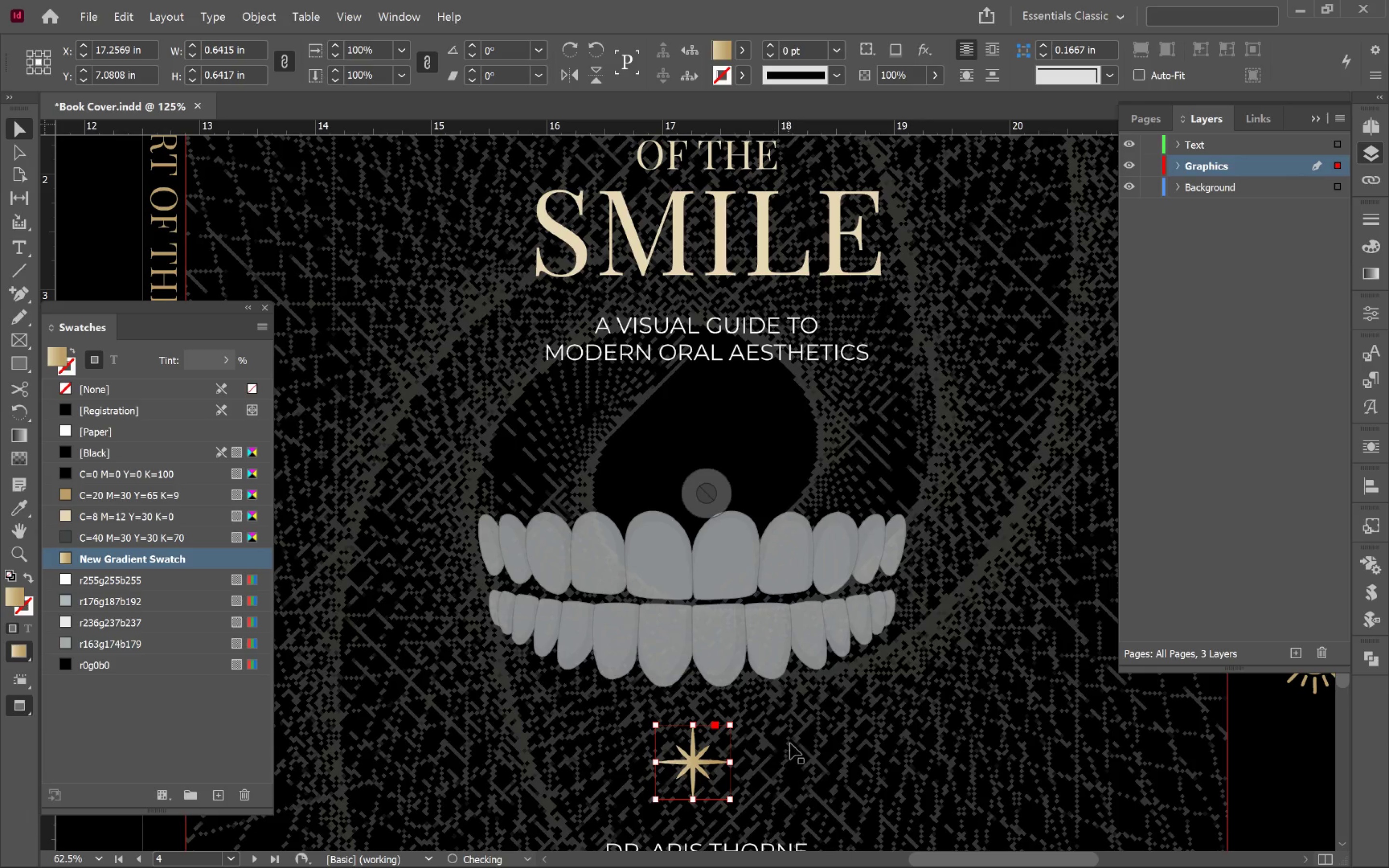 
hold_key(key=AltLeft, duration=1.0)
scroll: coordinate [801, 736], scroll_direction: down, amount: 3.0
 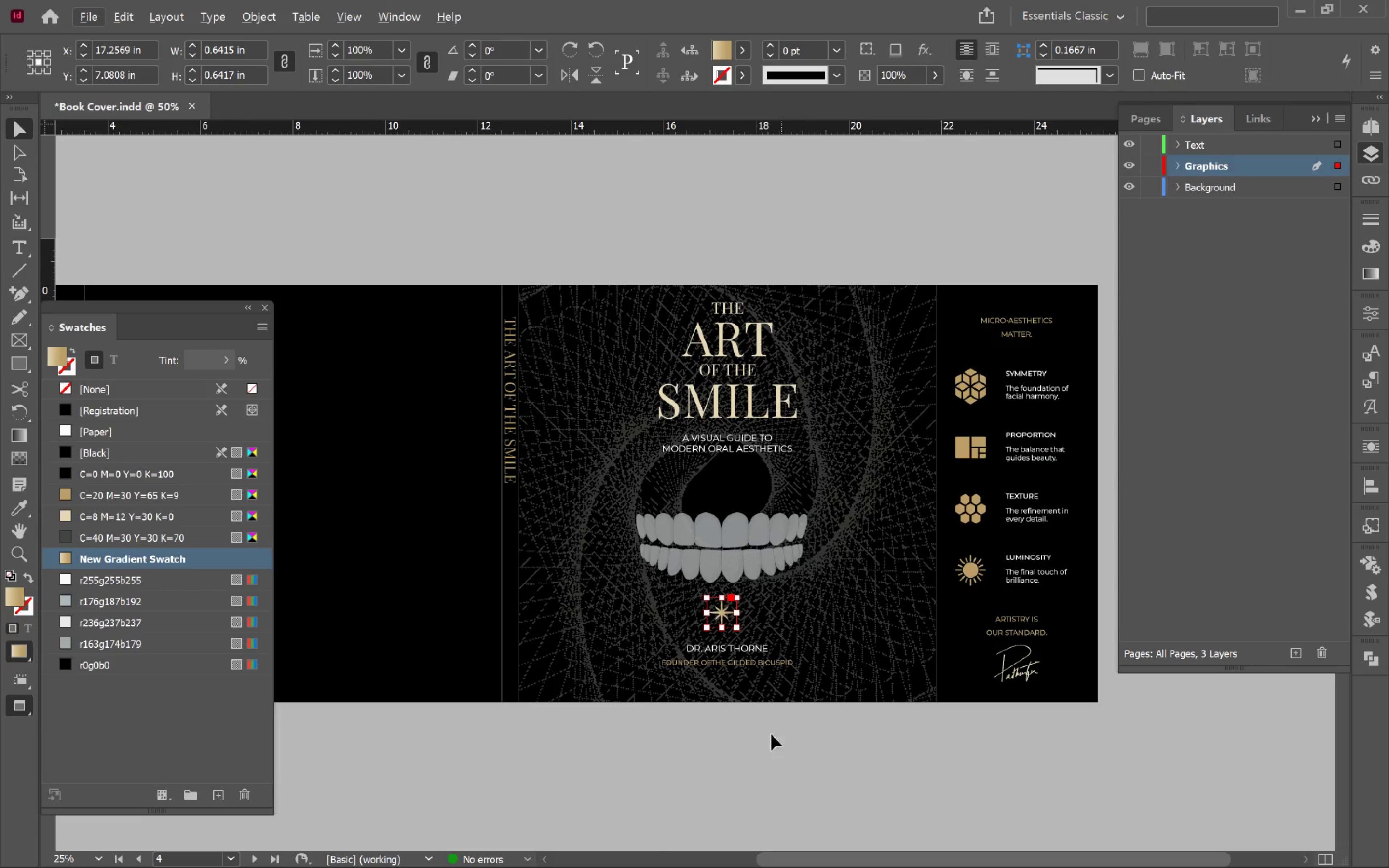 
hold_key(key=Space, duration=0.89)
 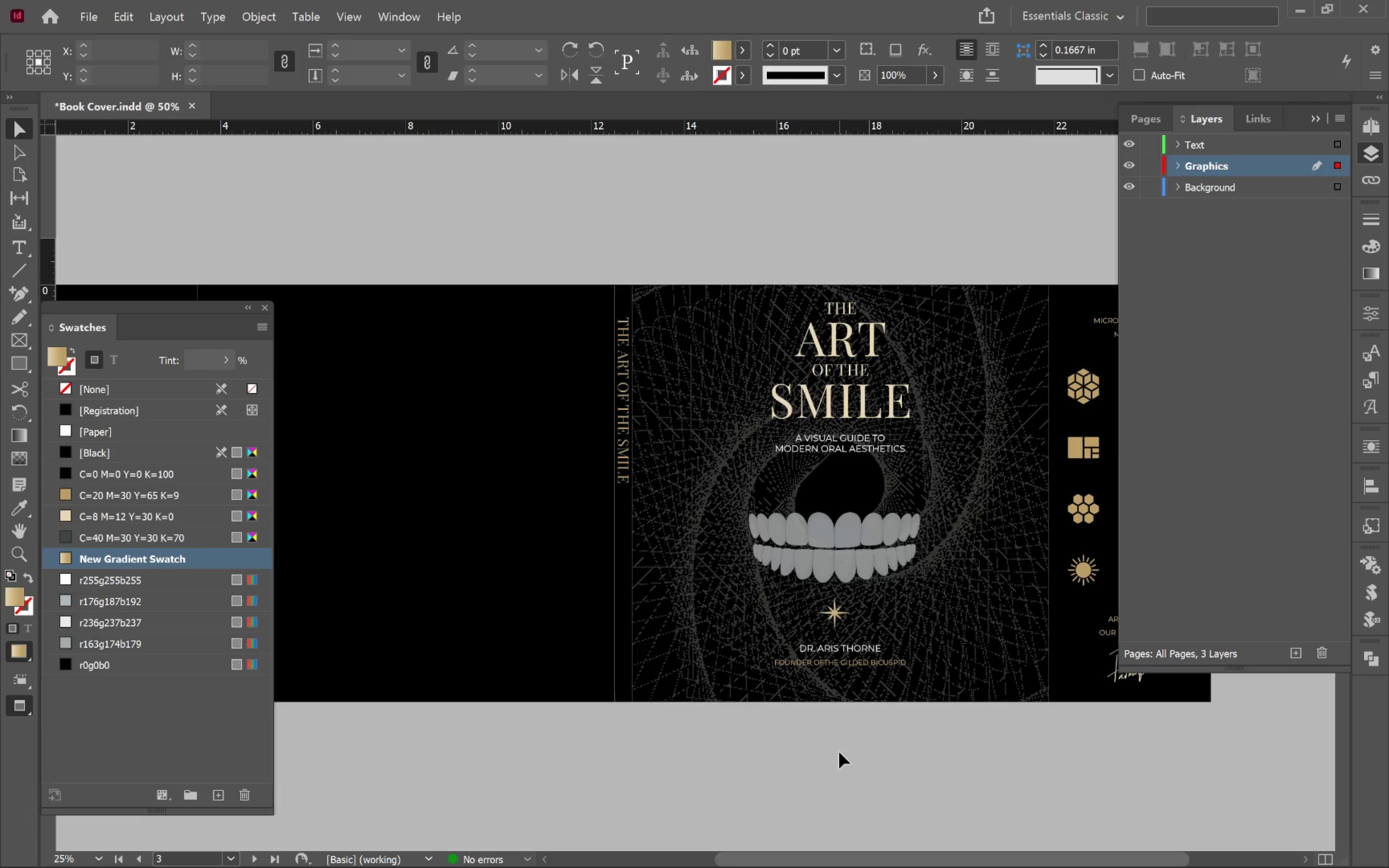 
left_click_drag(start_coordinate=[687, 715], to_coordinate=[800, 713])
 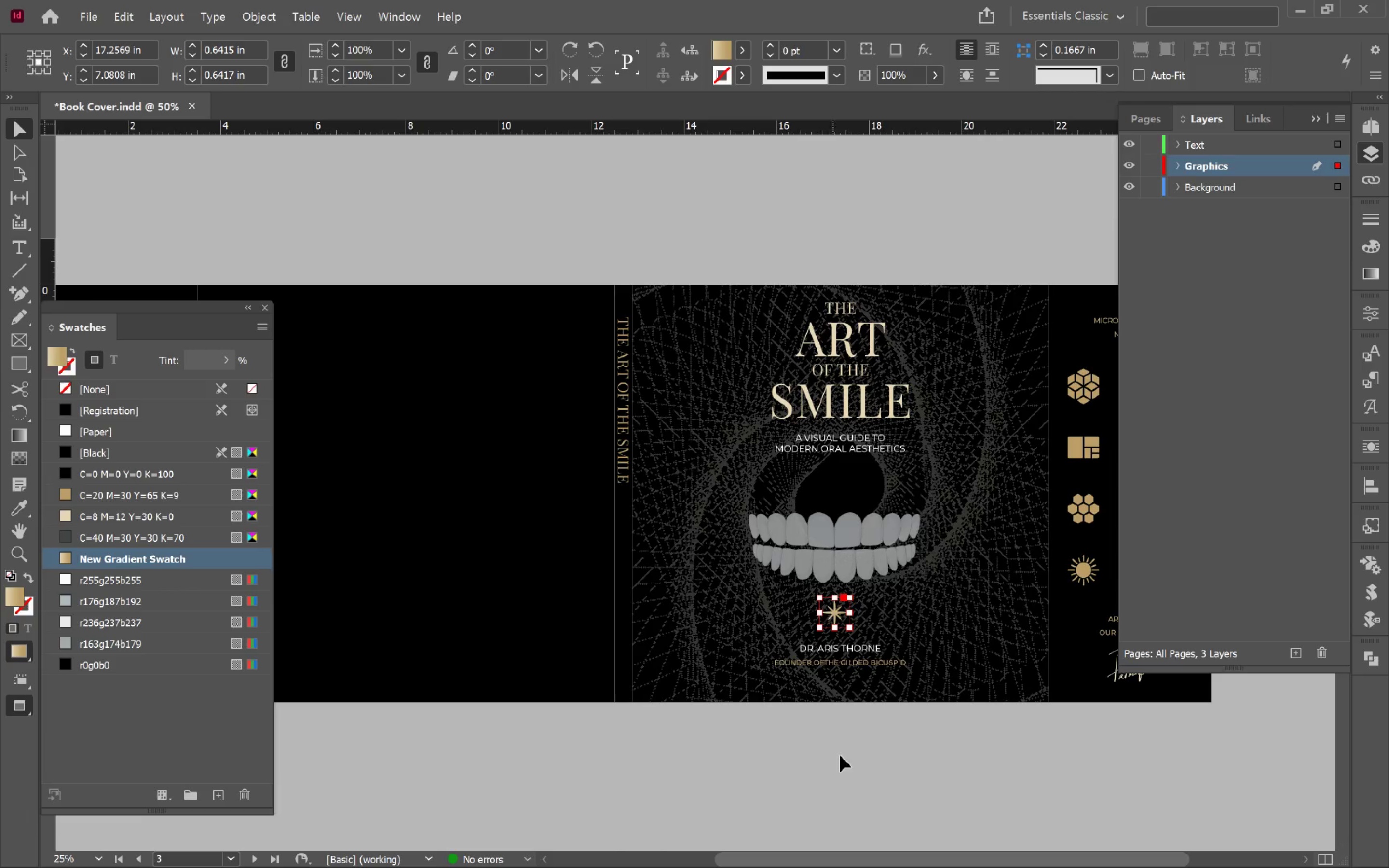 
left_click([841, 756])
 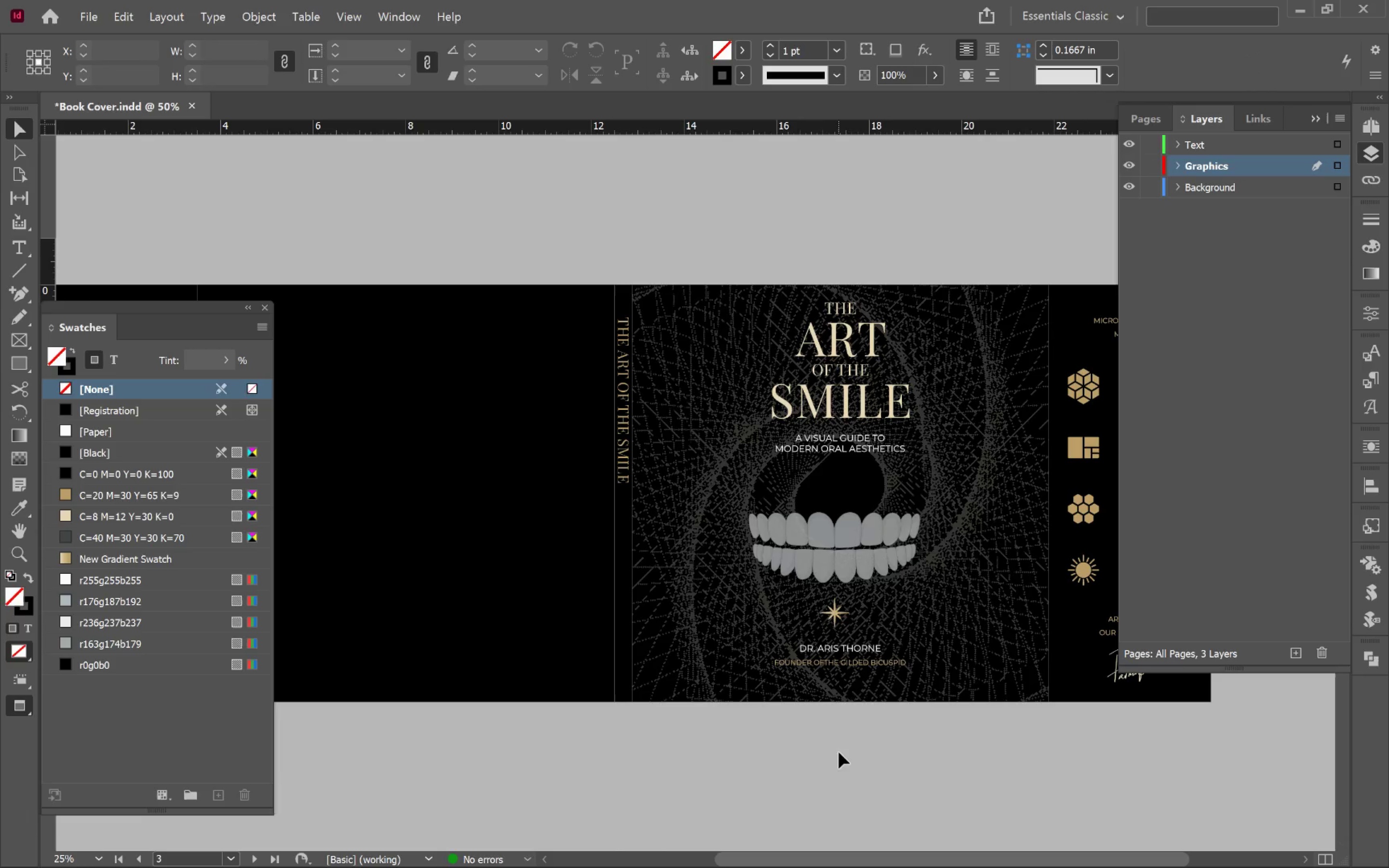 
hold_key(key=Space, duration=1.5)
 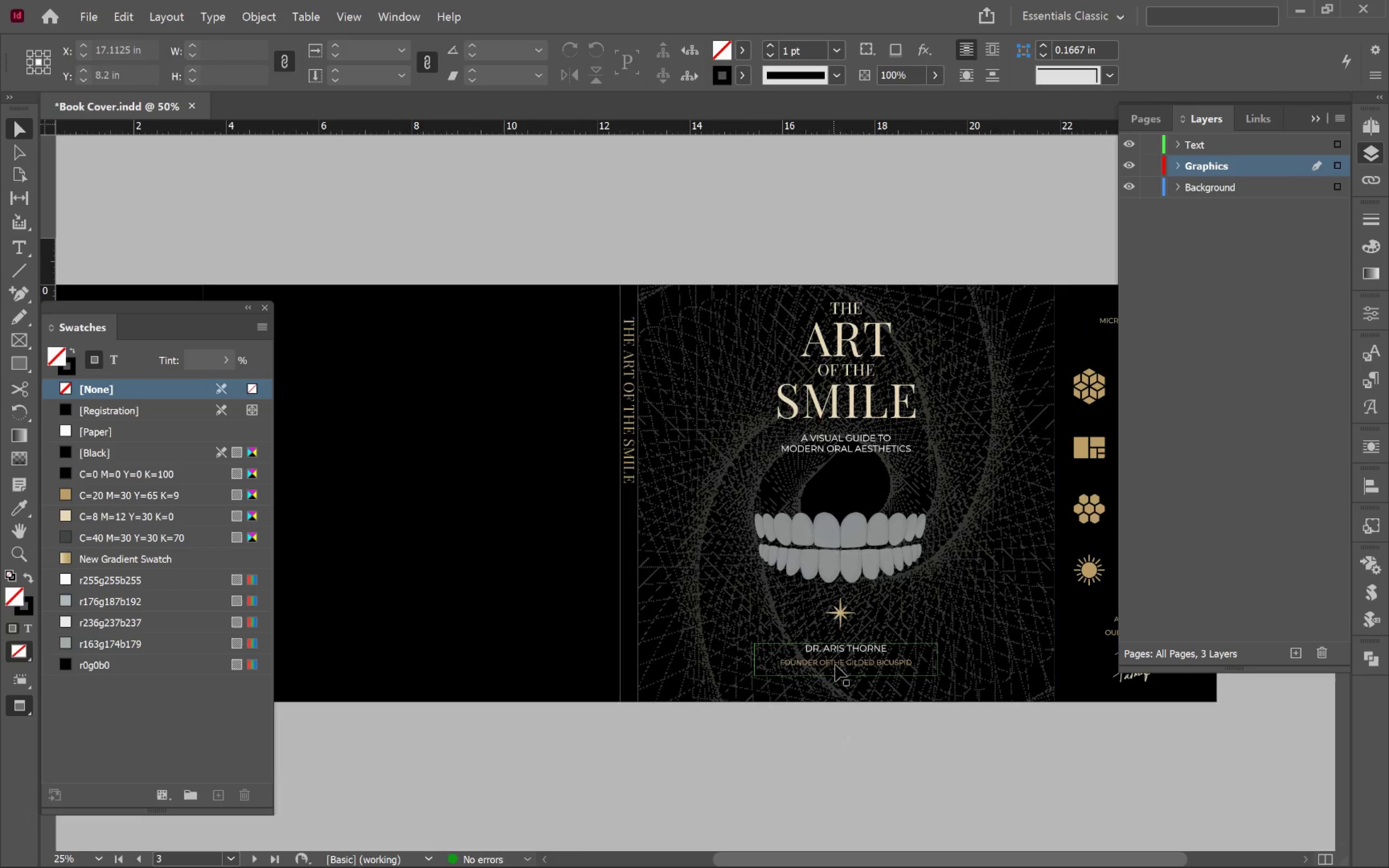 
left_click_drag(start_coordinate=[843, 748], to_coordinate=[849, 744])
 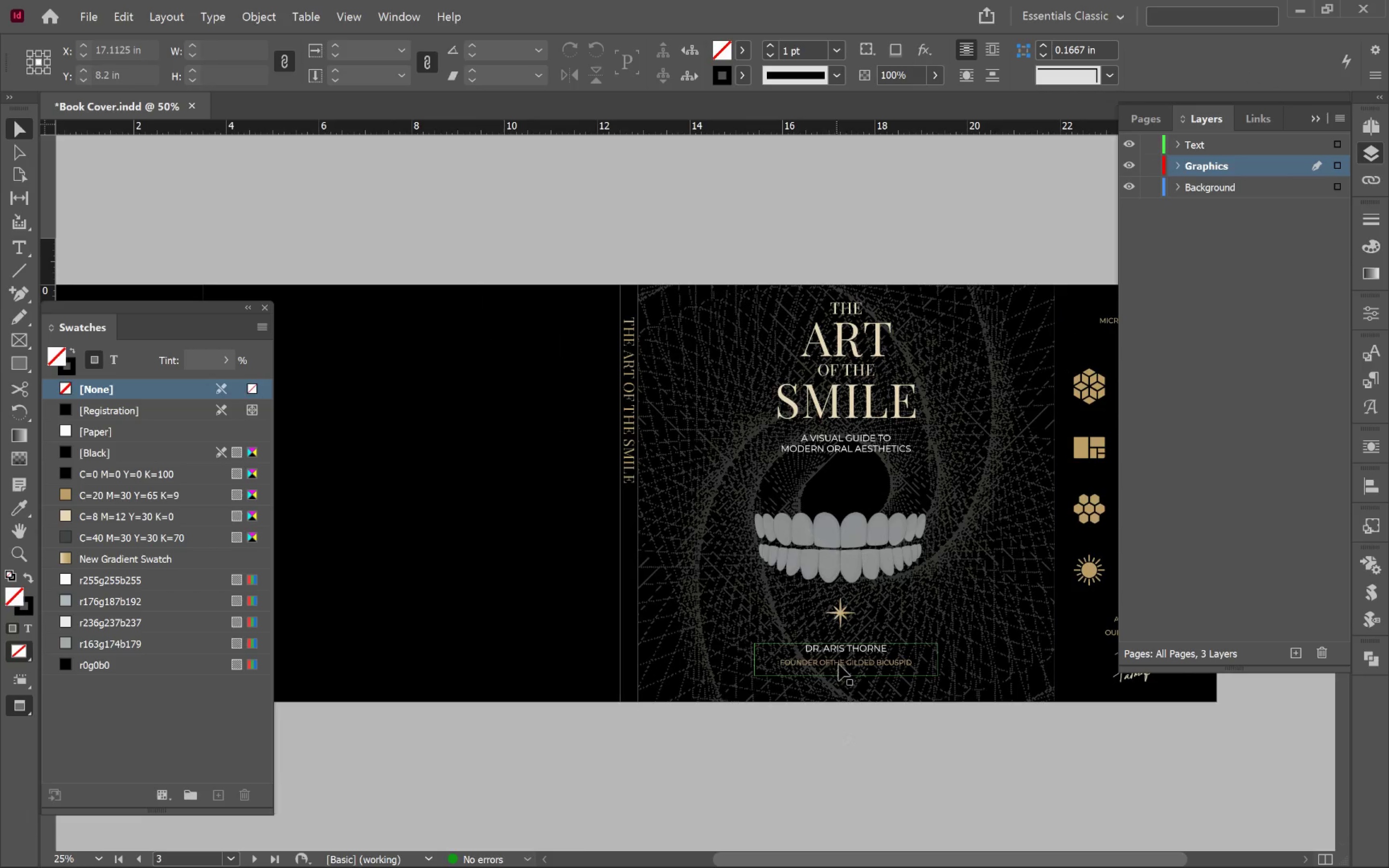 
key(Space)
 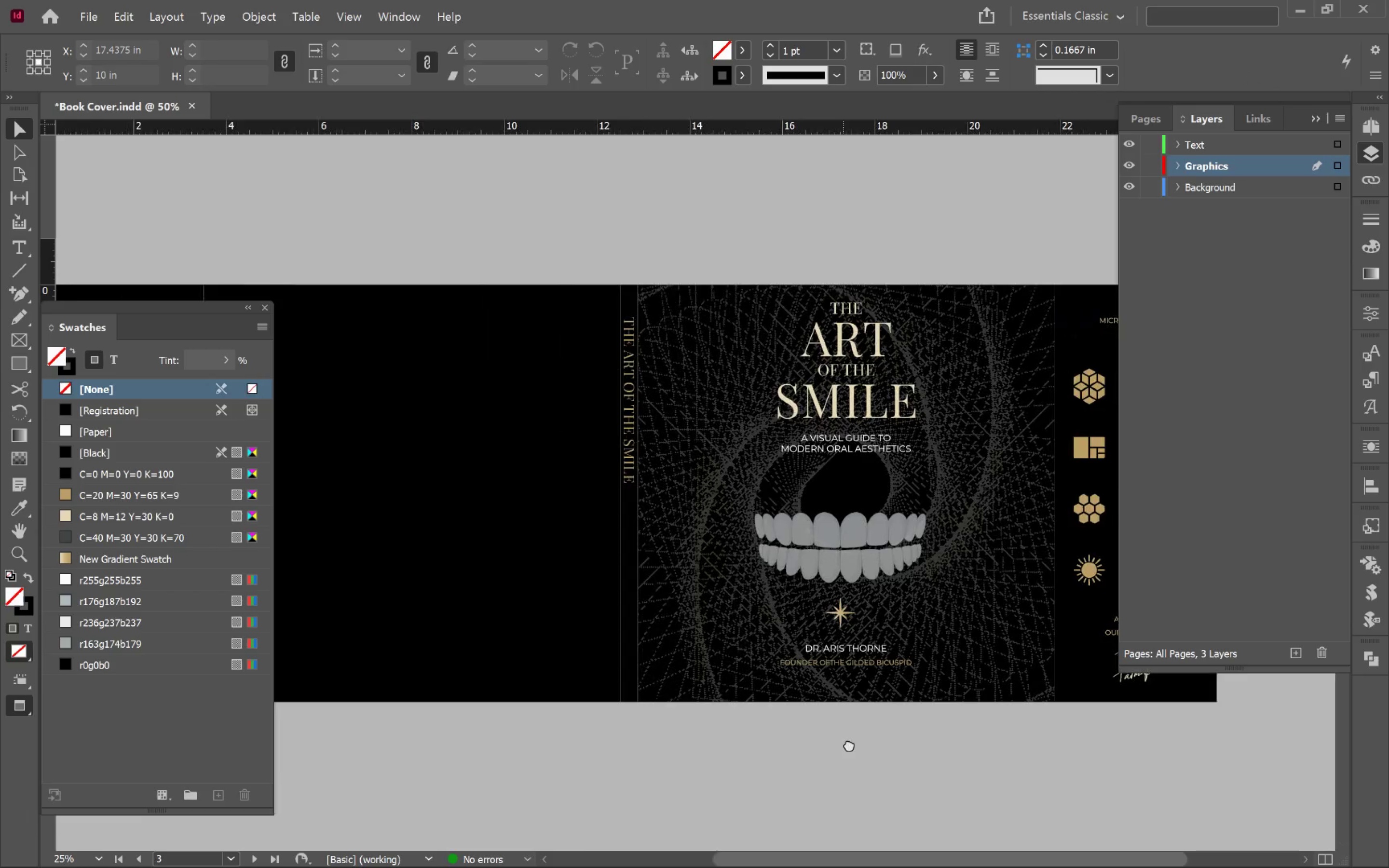 
key(Space)
 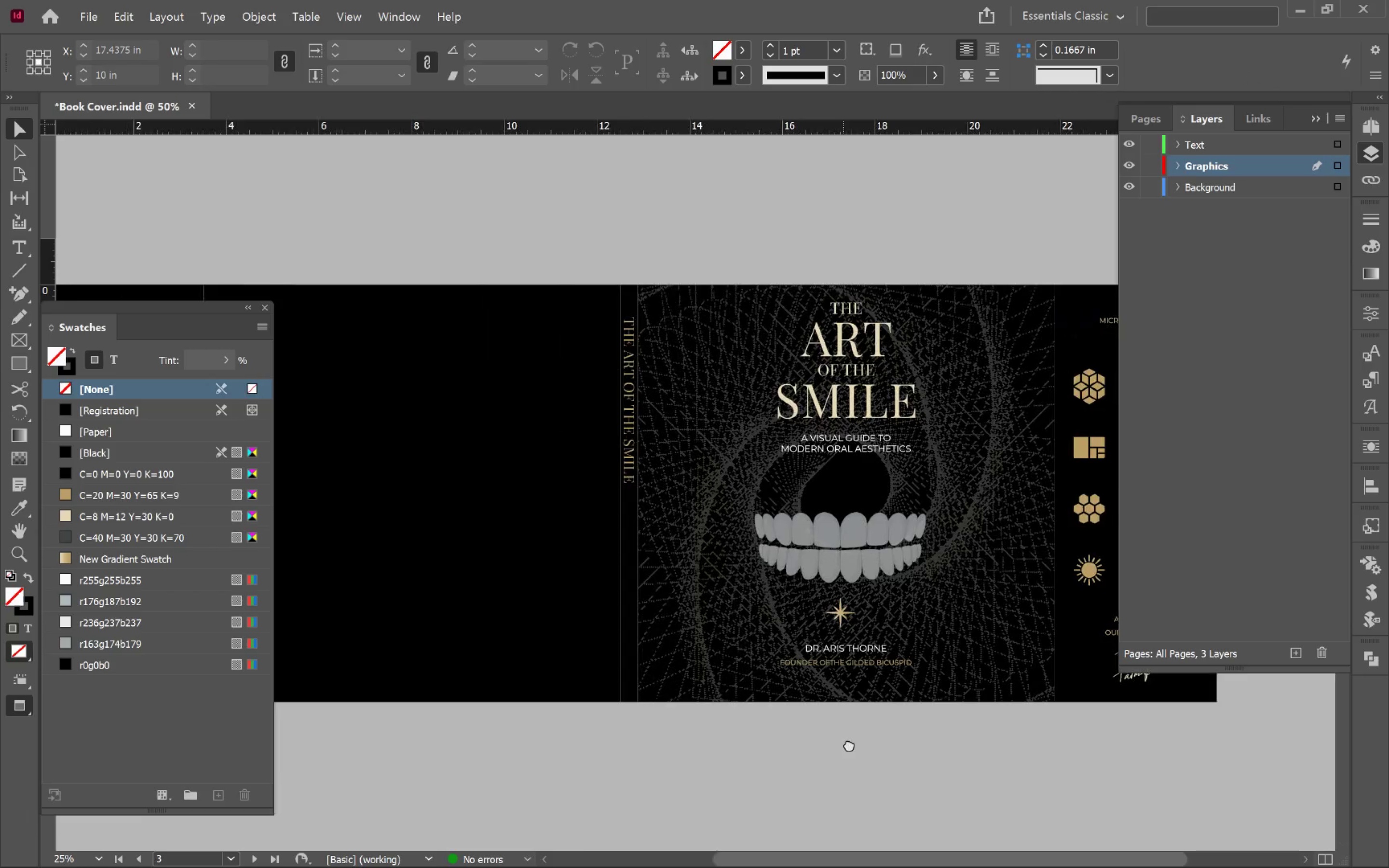 
key(Space)
 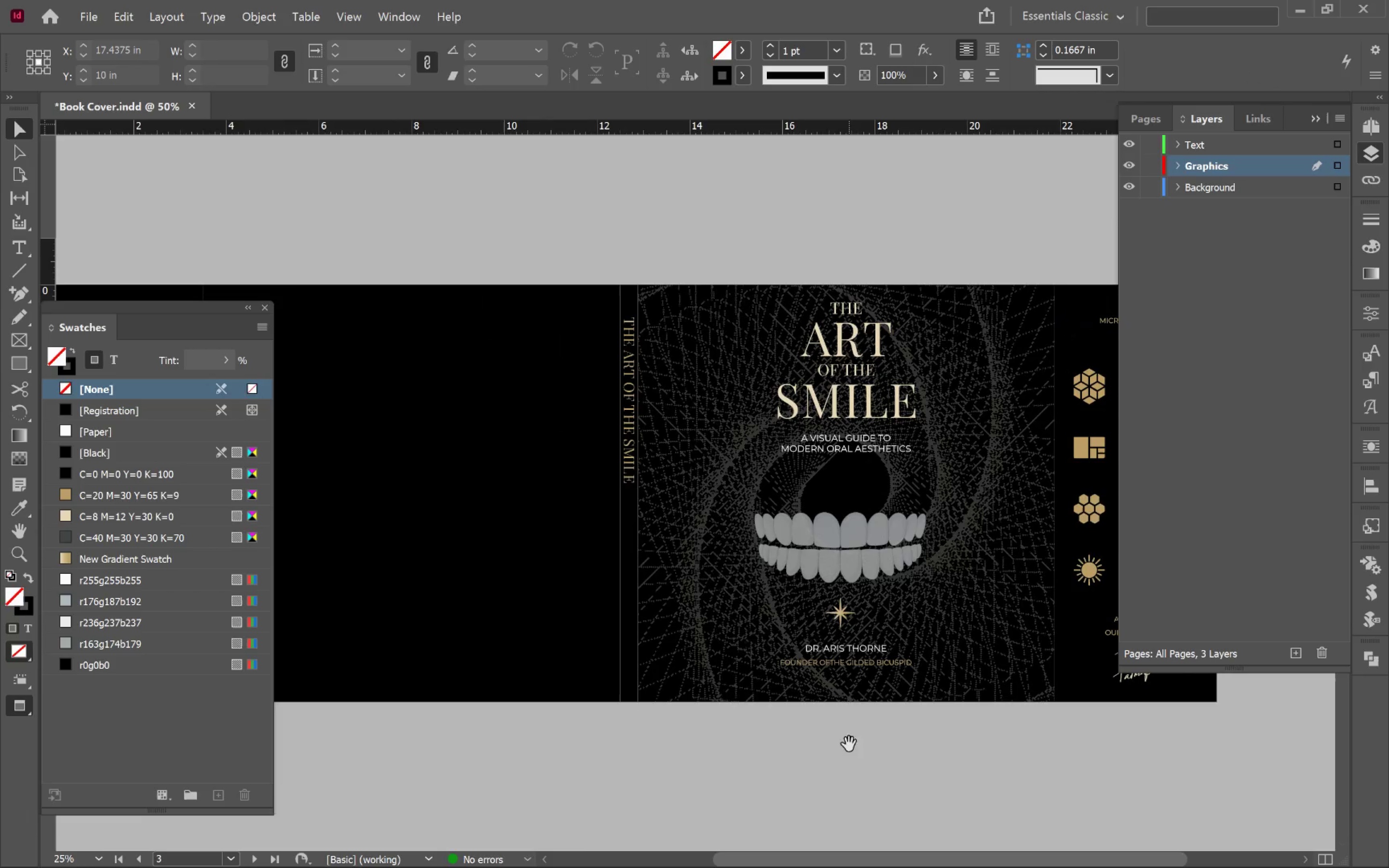 
key(Space)
 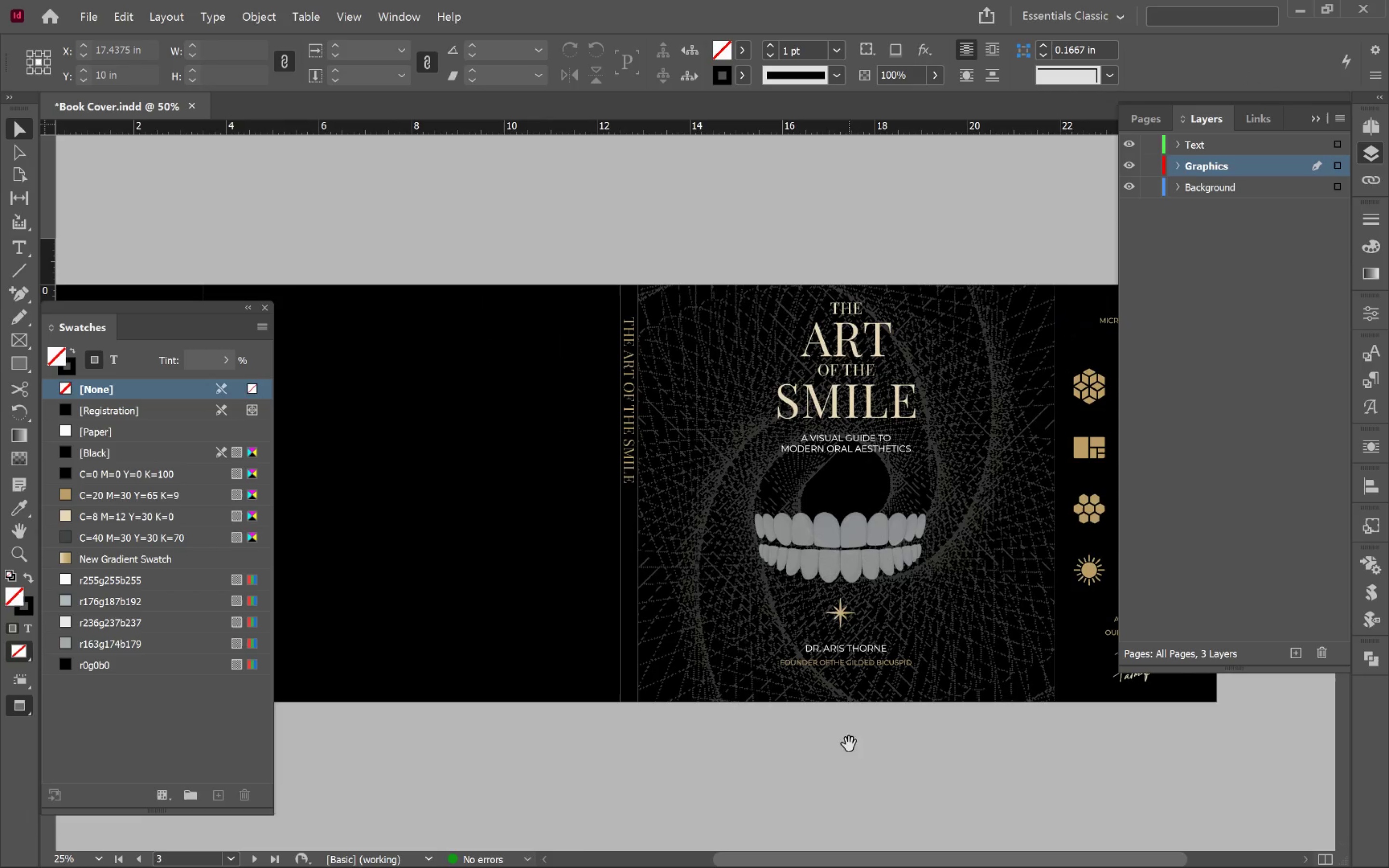 
key(Space)
 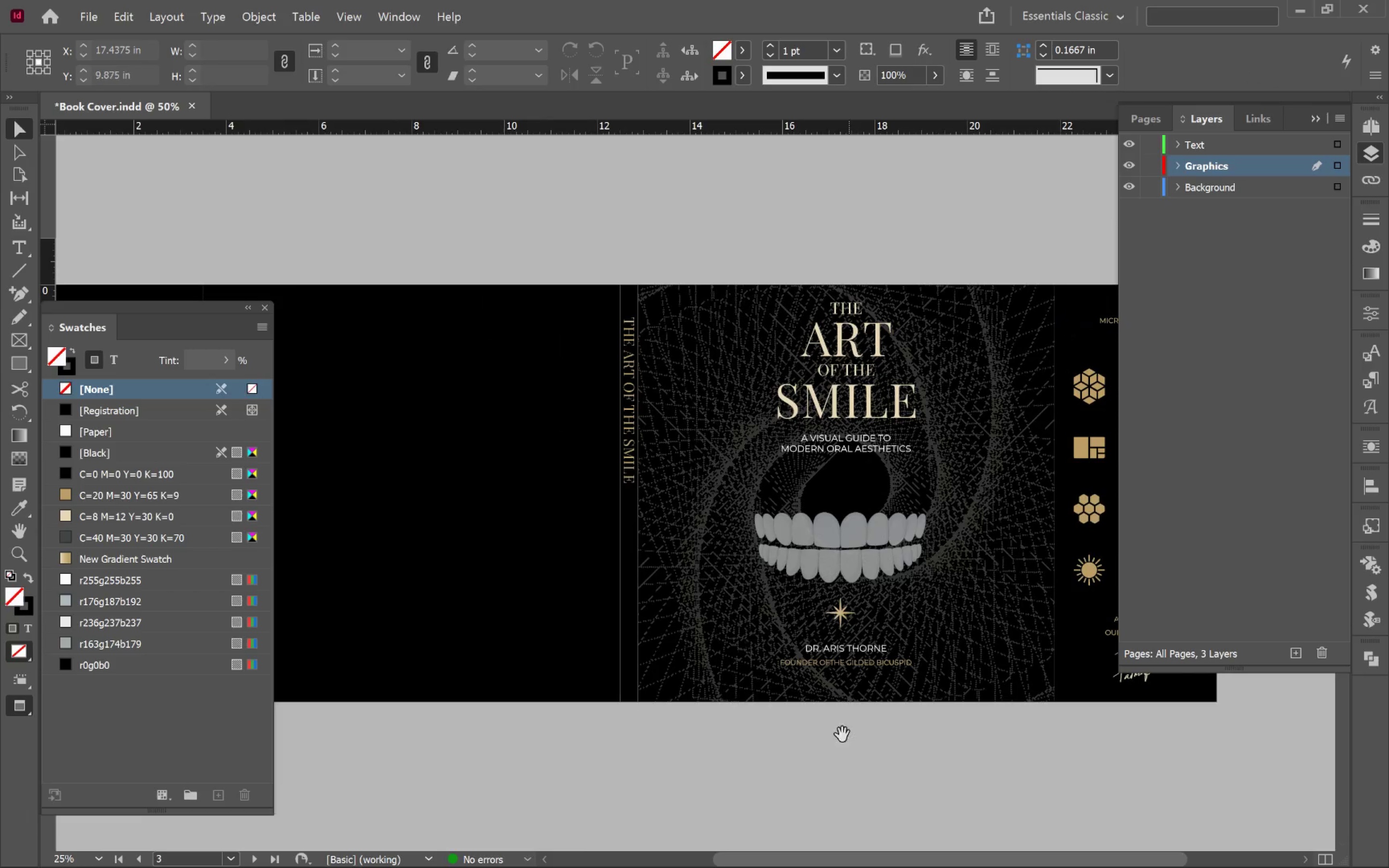 
key(Space)
 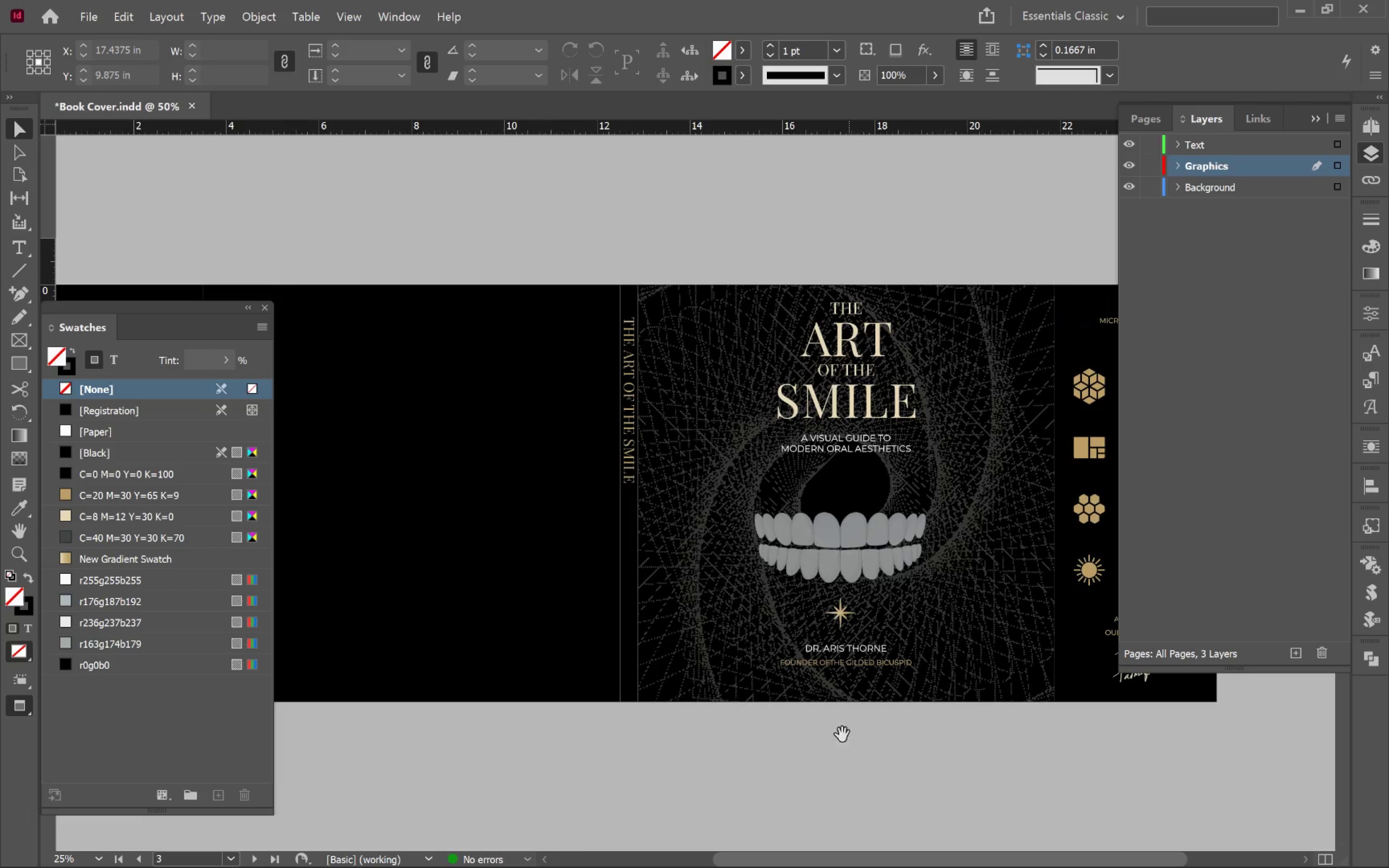 
key(Space)
 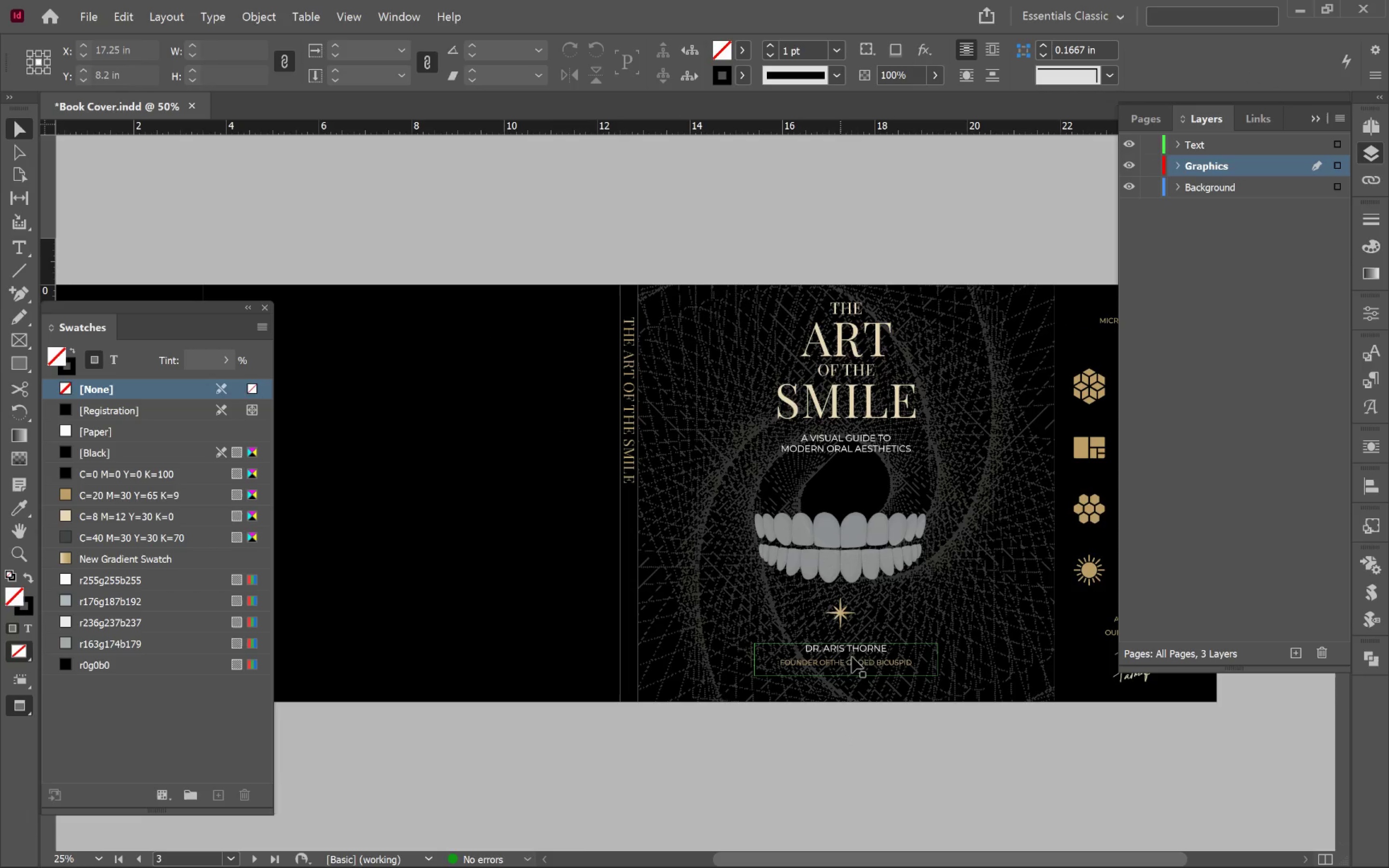 
left_click([855, 654])
 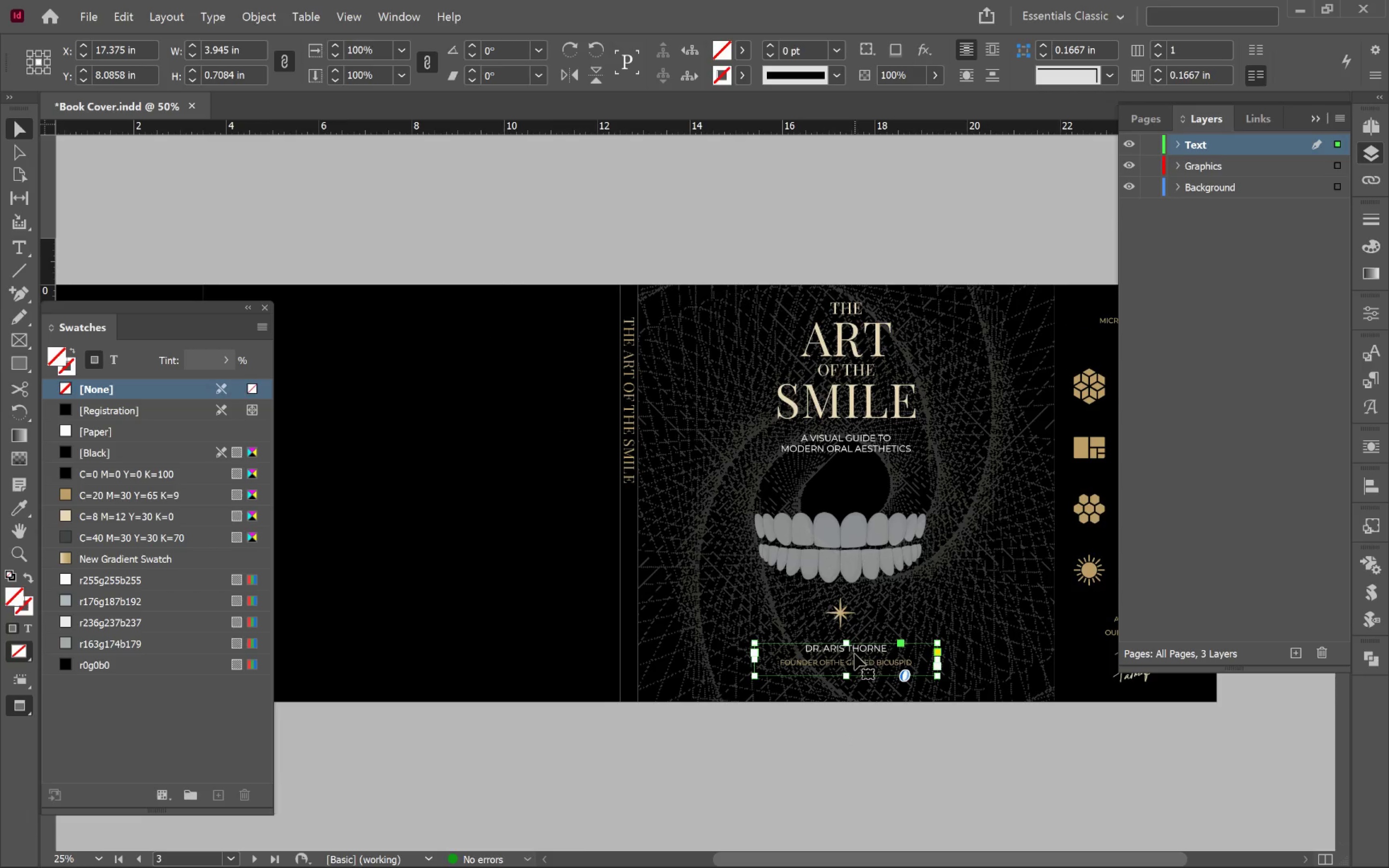 
hold_key(key=AltLeft, duration=0.97)
left_click_drag(start_coordinate=[860, 654], to_coordinate=[519, 643])
 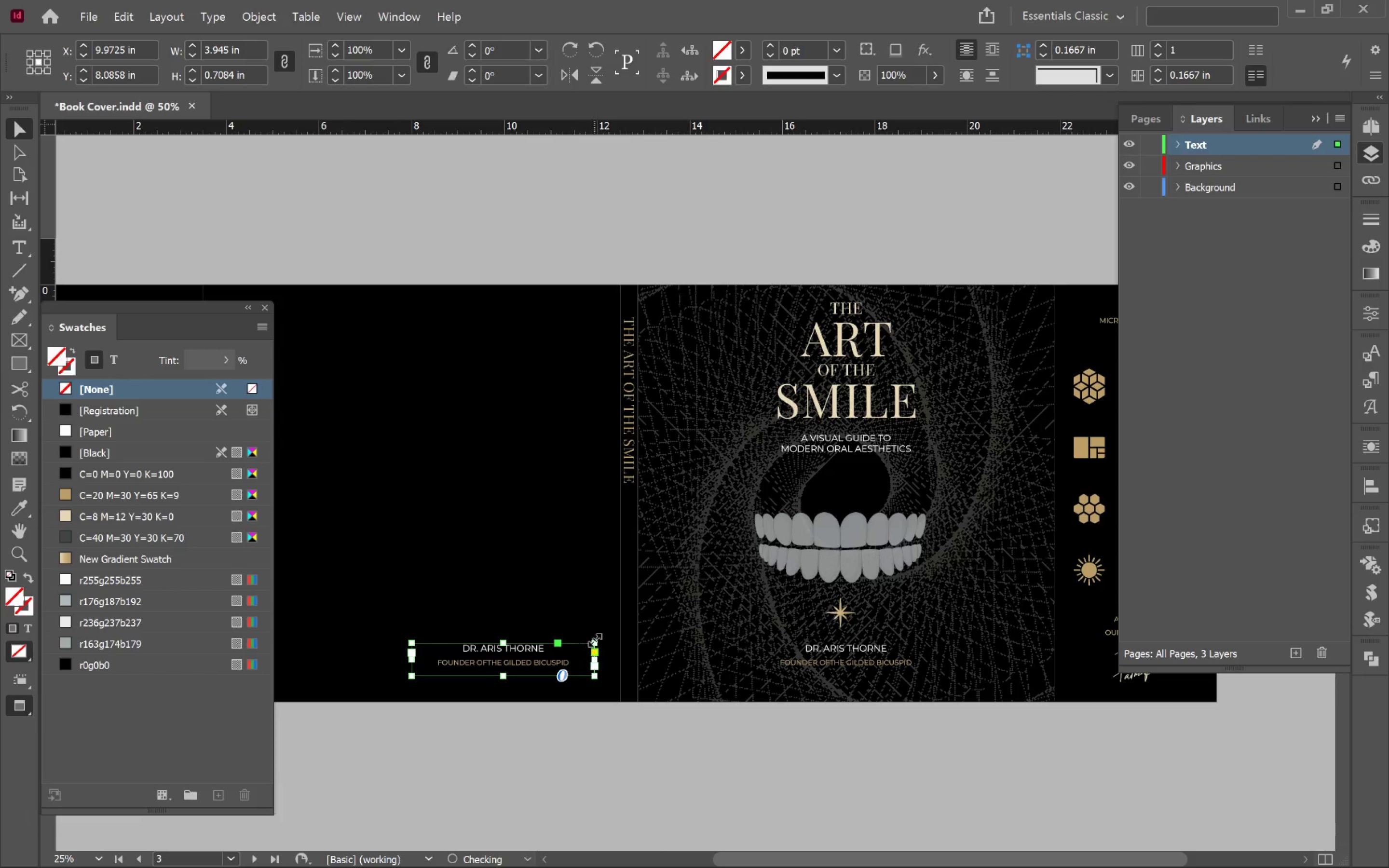 
hold_key(key=ShiftLeft, duration=0.49)
 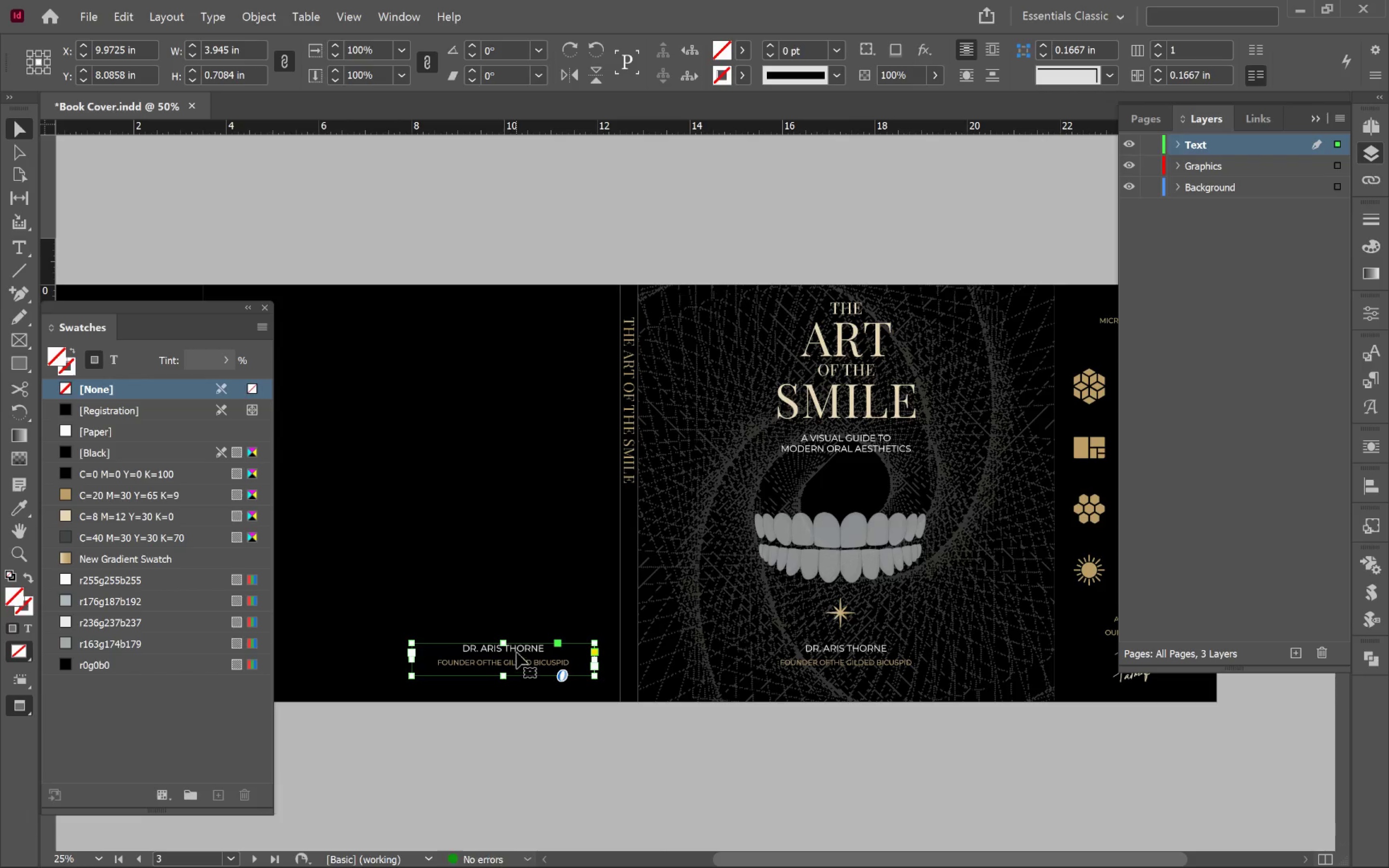 
double_click([519, 649])
 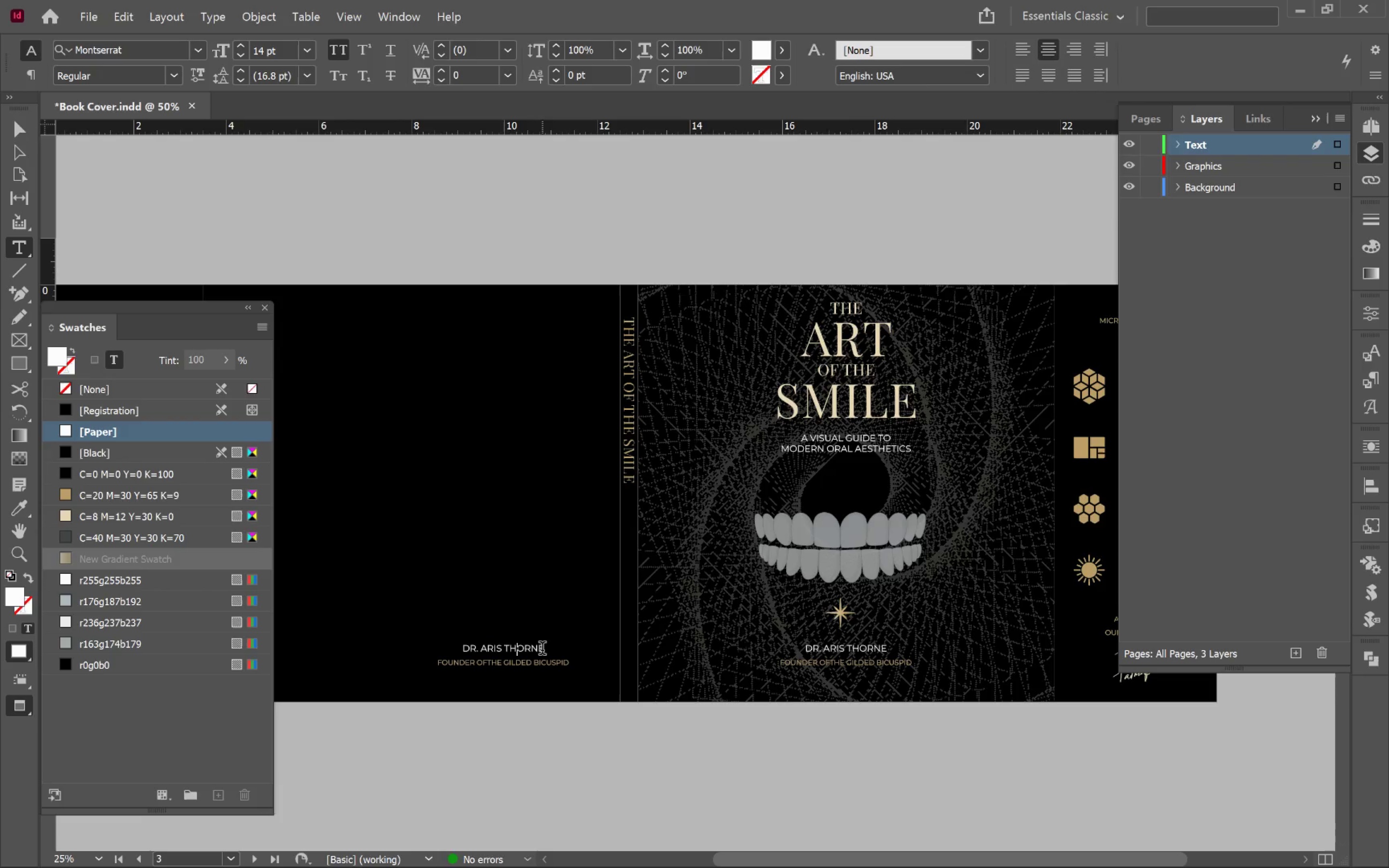 
left_click_drag(start_coordinate=[543, 649], to_coordinate=[594, 681])
 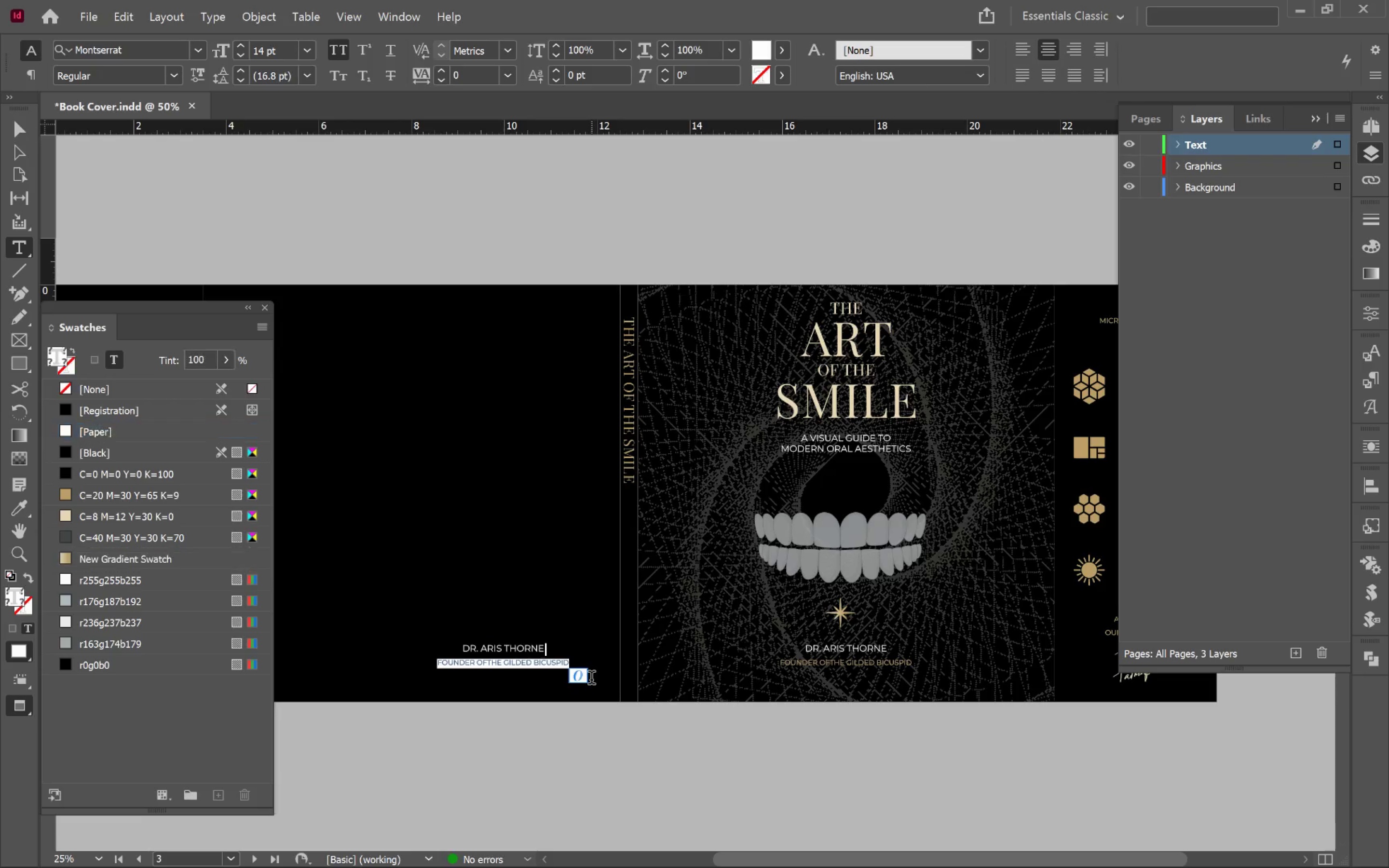 
key(Backspace)
 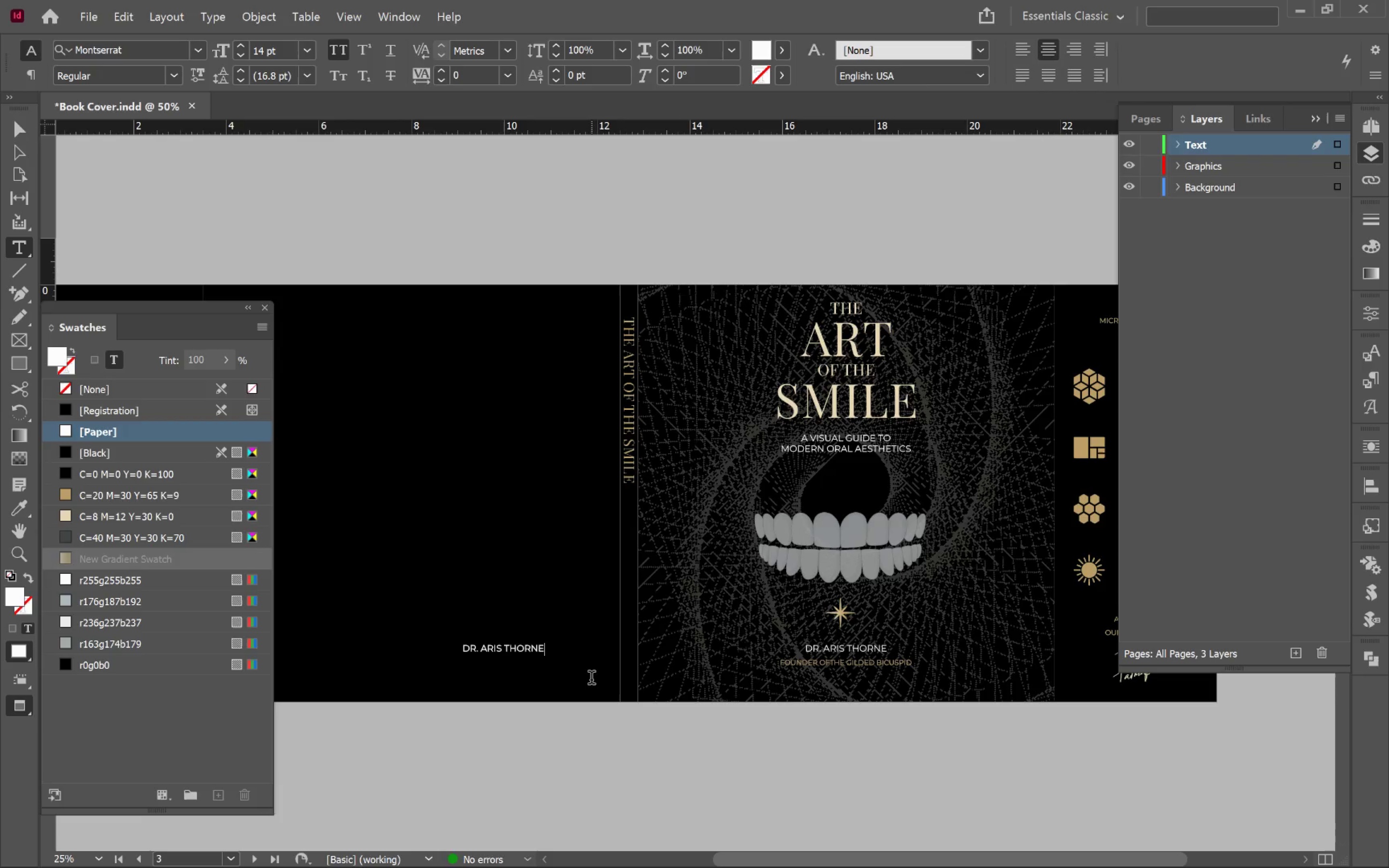 
hold_key(key=ControlLeft, duration=0.69)
left_click([591, 679])
 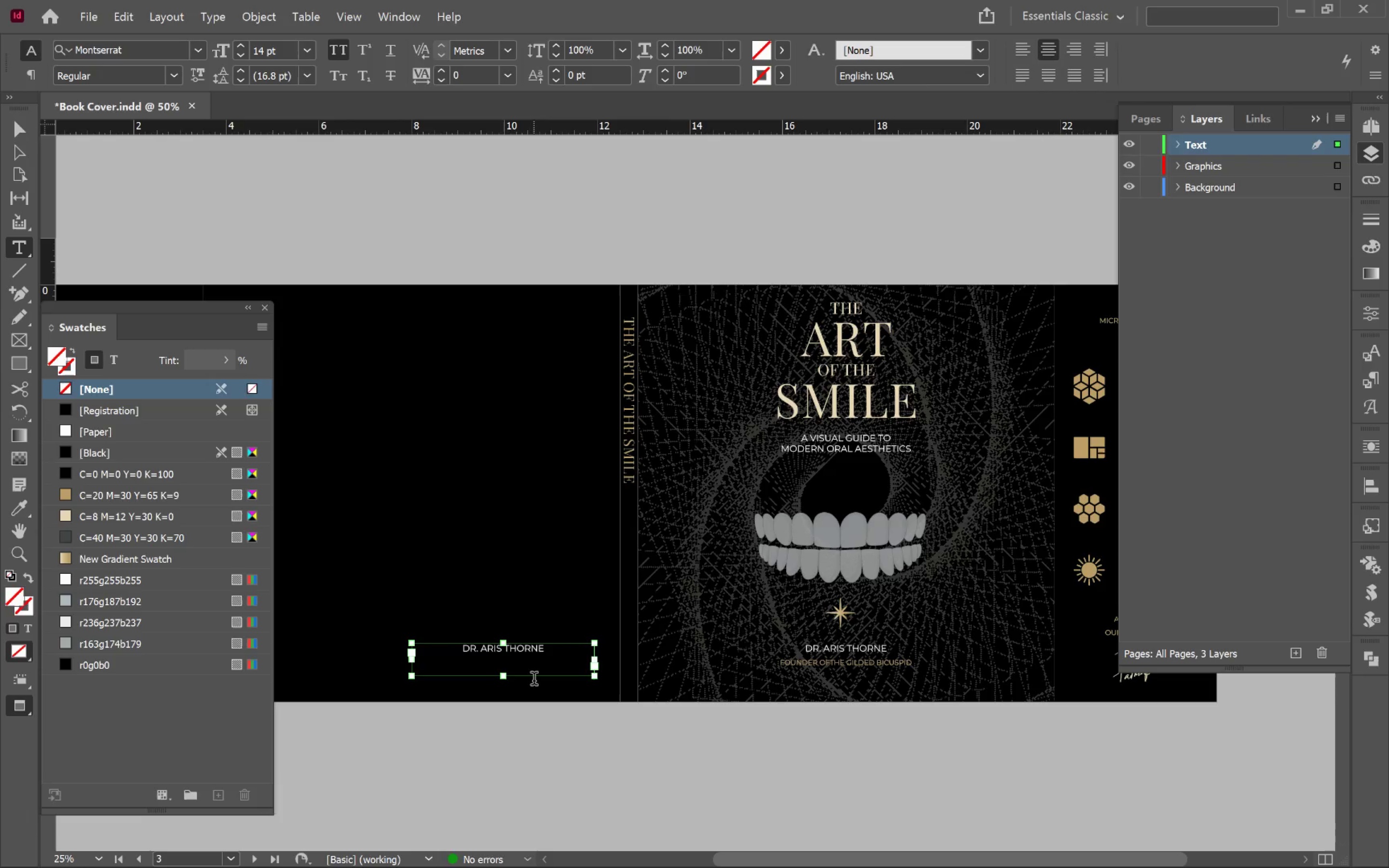 
key(V)
 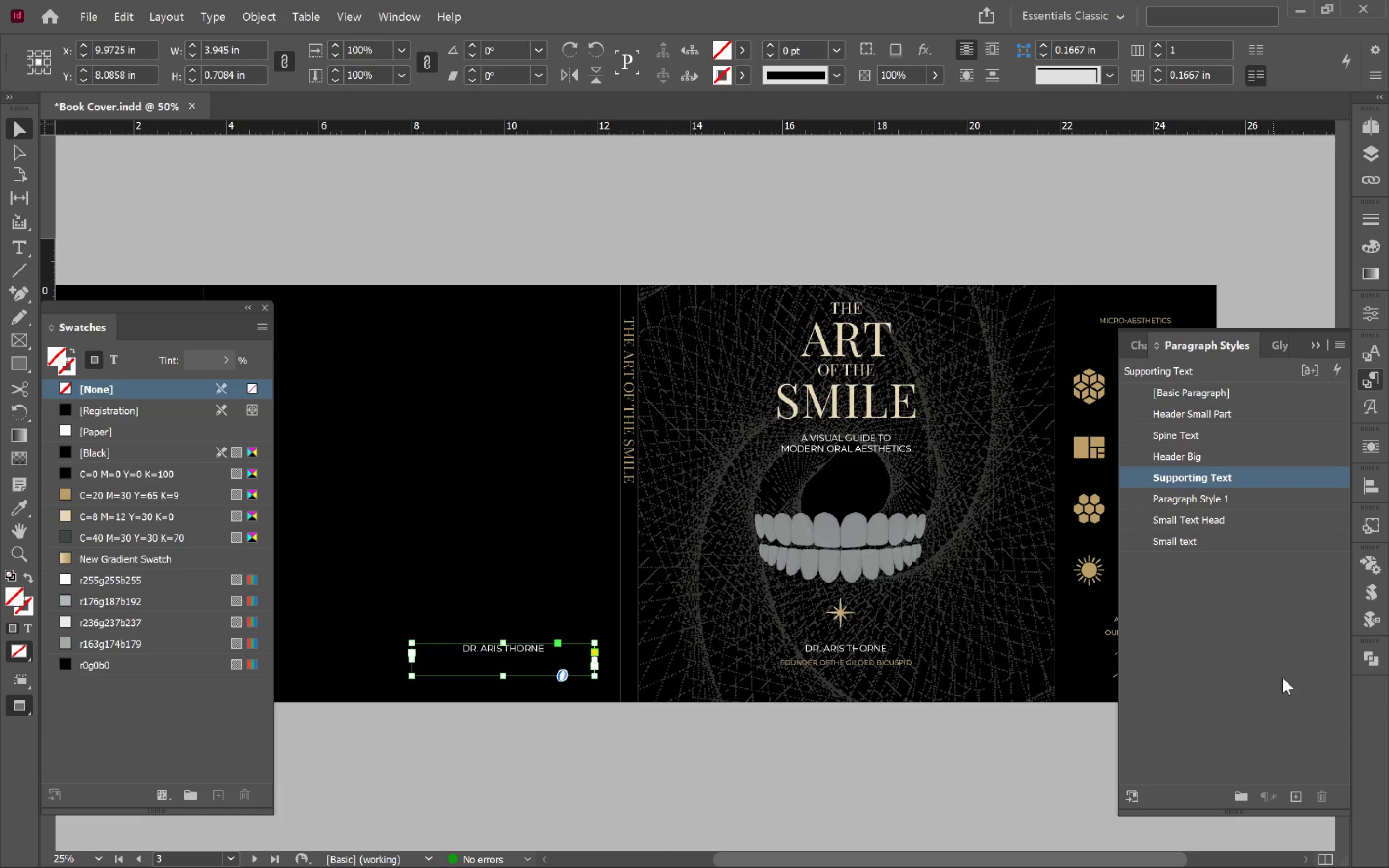 
left_click([1298, 796])
 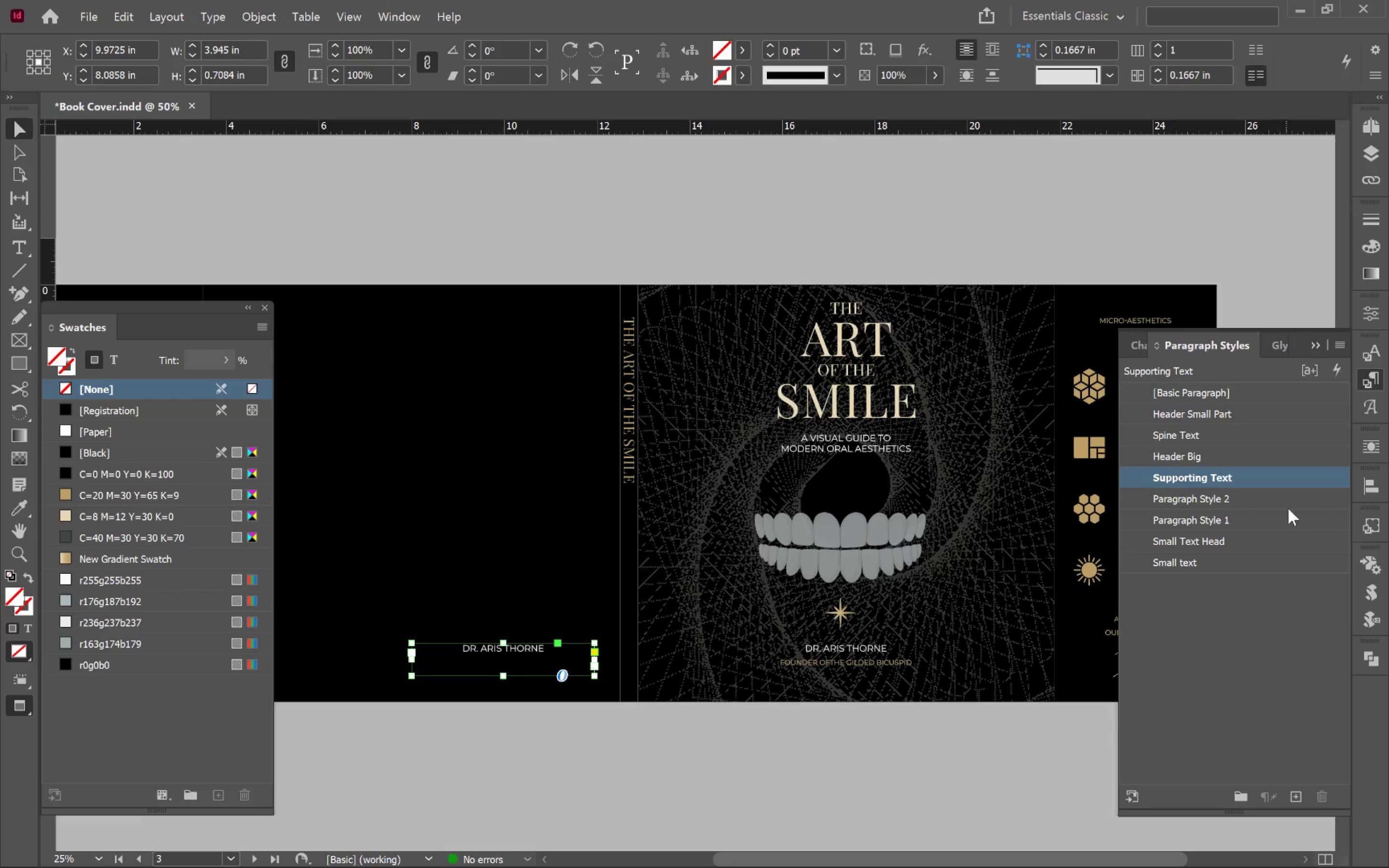 
left_click([1292, 498])
 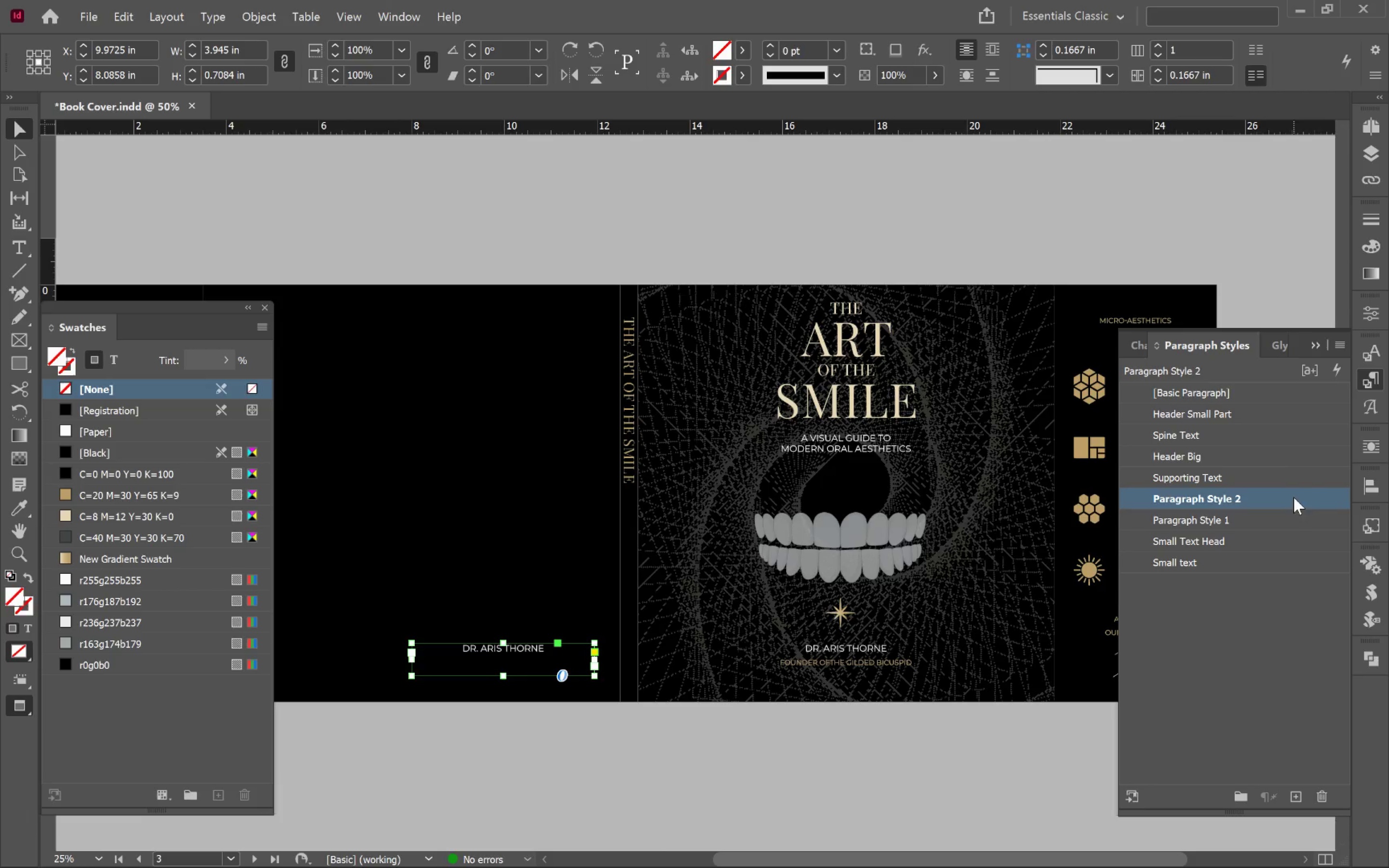 
double_click([1308, 497])
 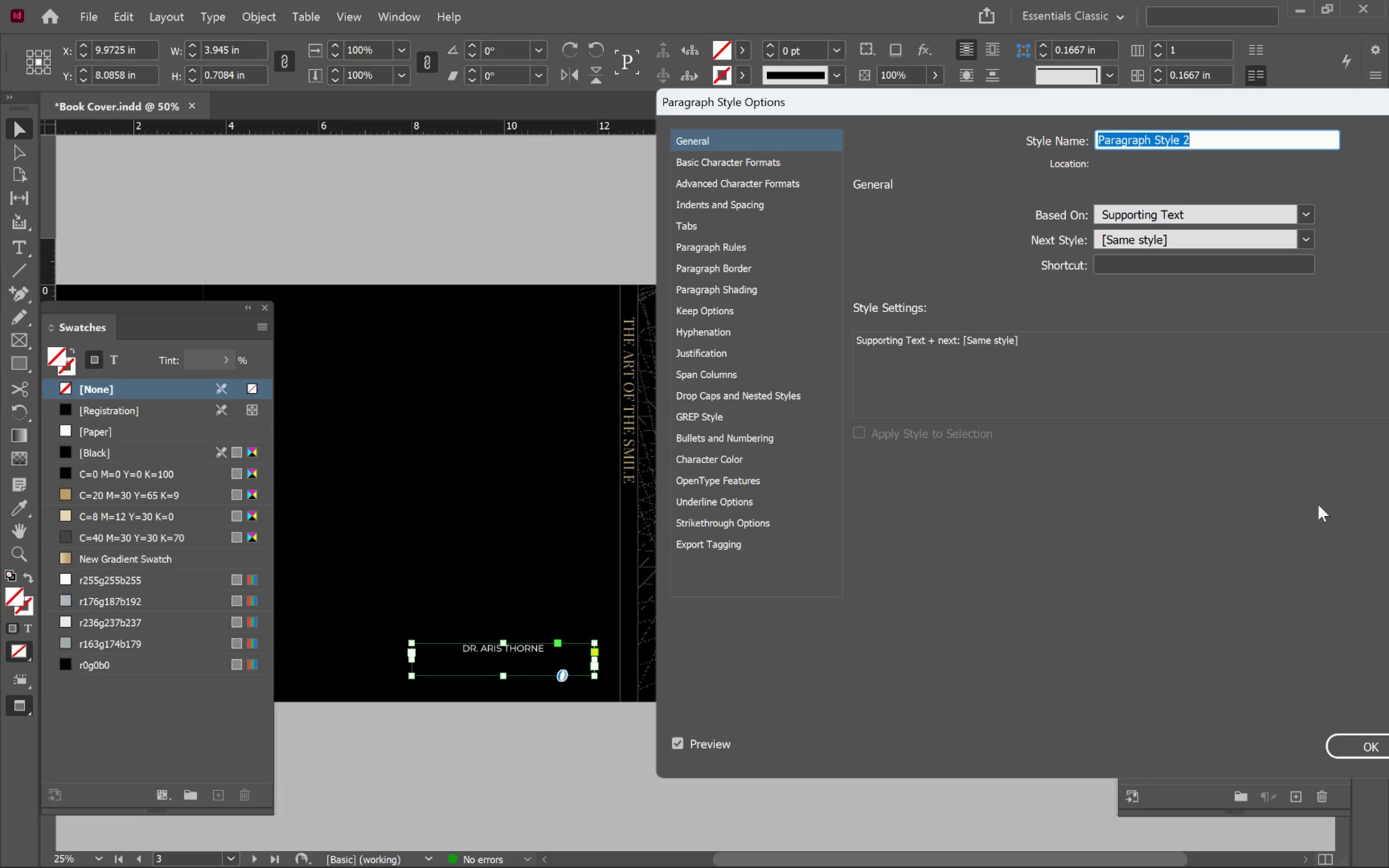 
type(Spine Name)
 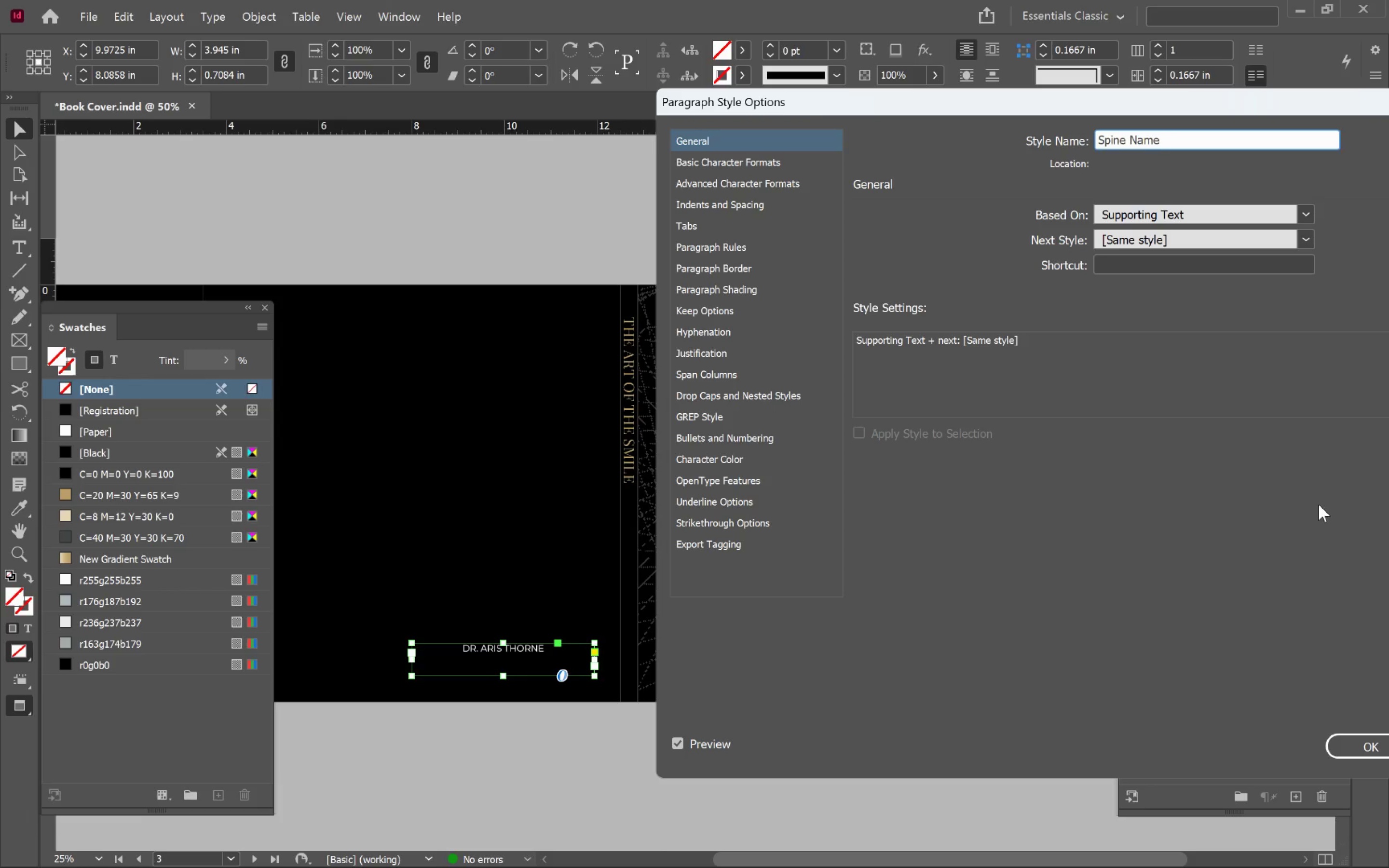 
left_click([758, 163])
 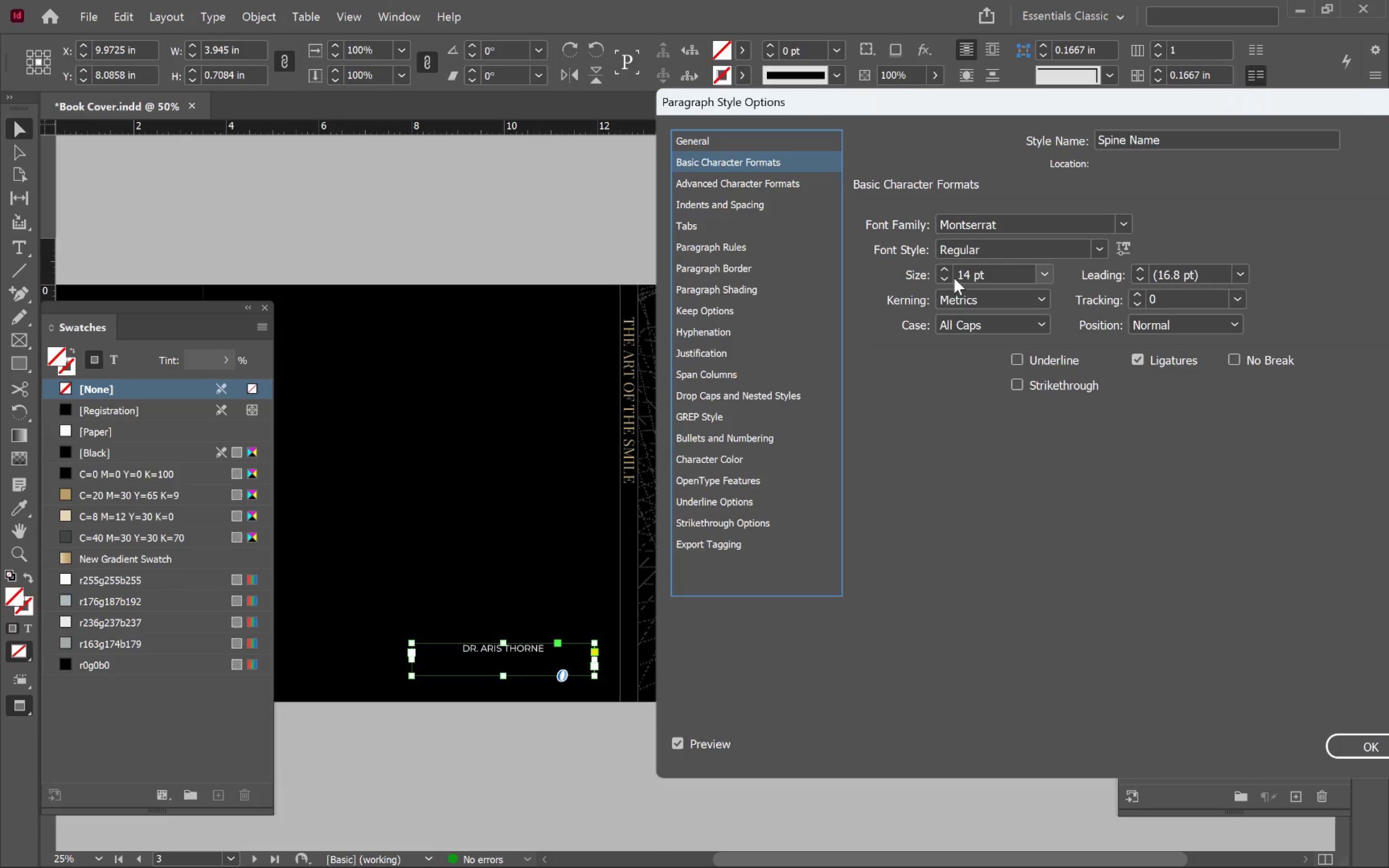 
left_click([945, 280])
 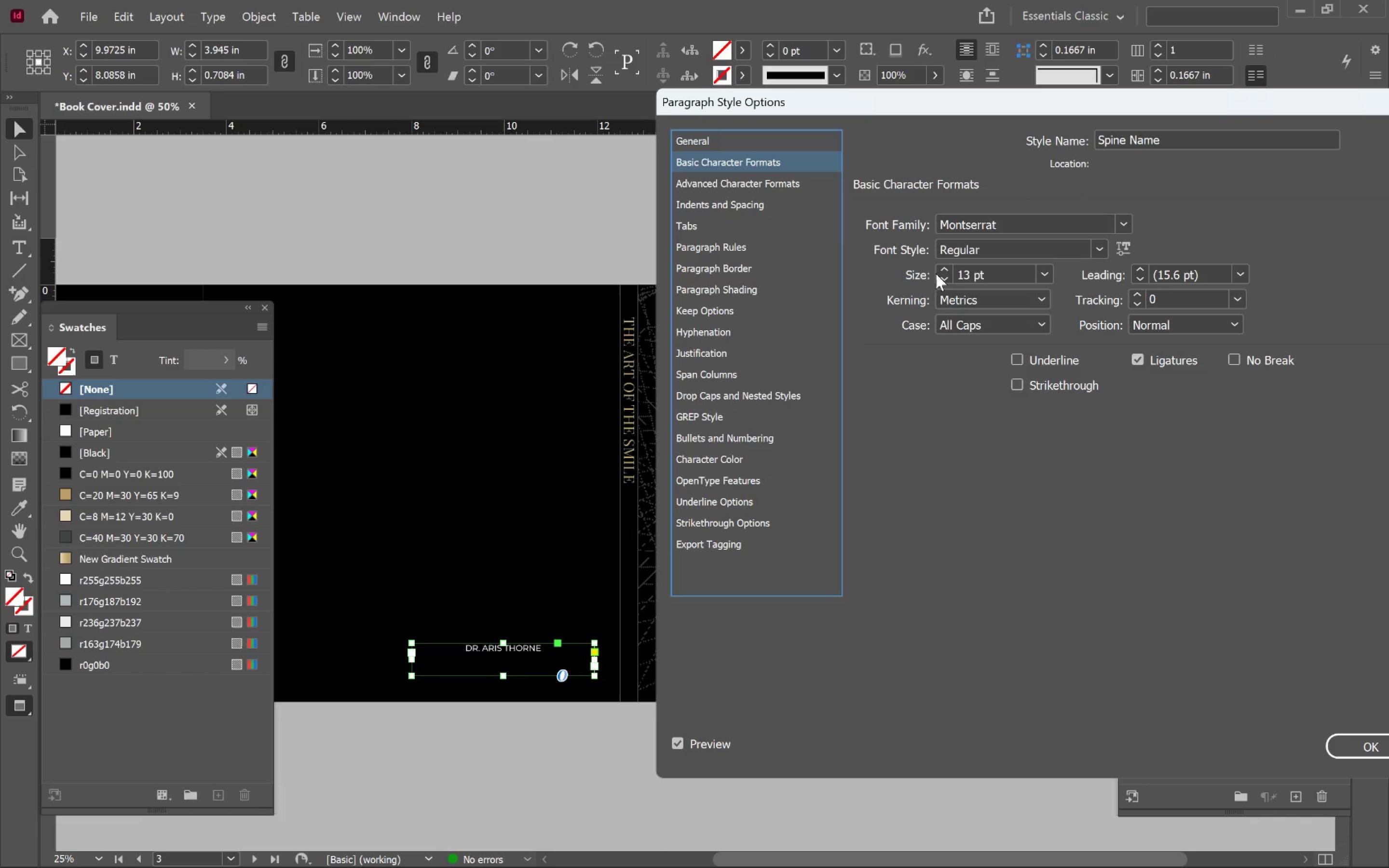 
left_click([735, 206])
 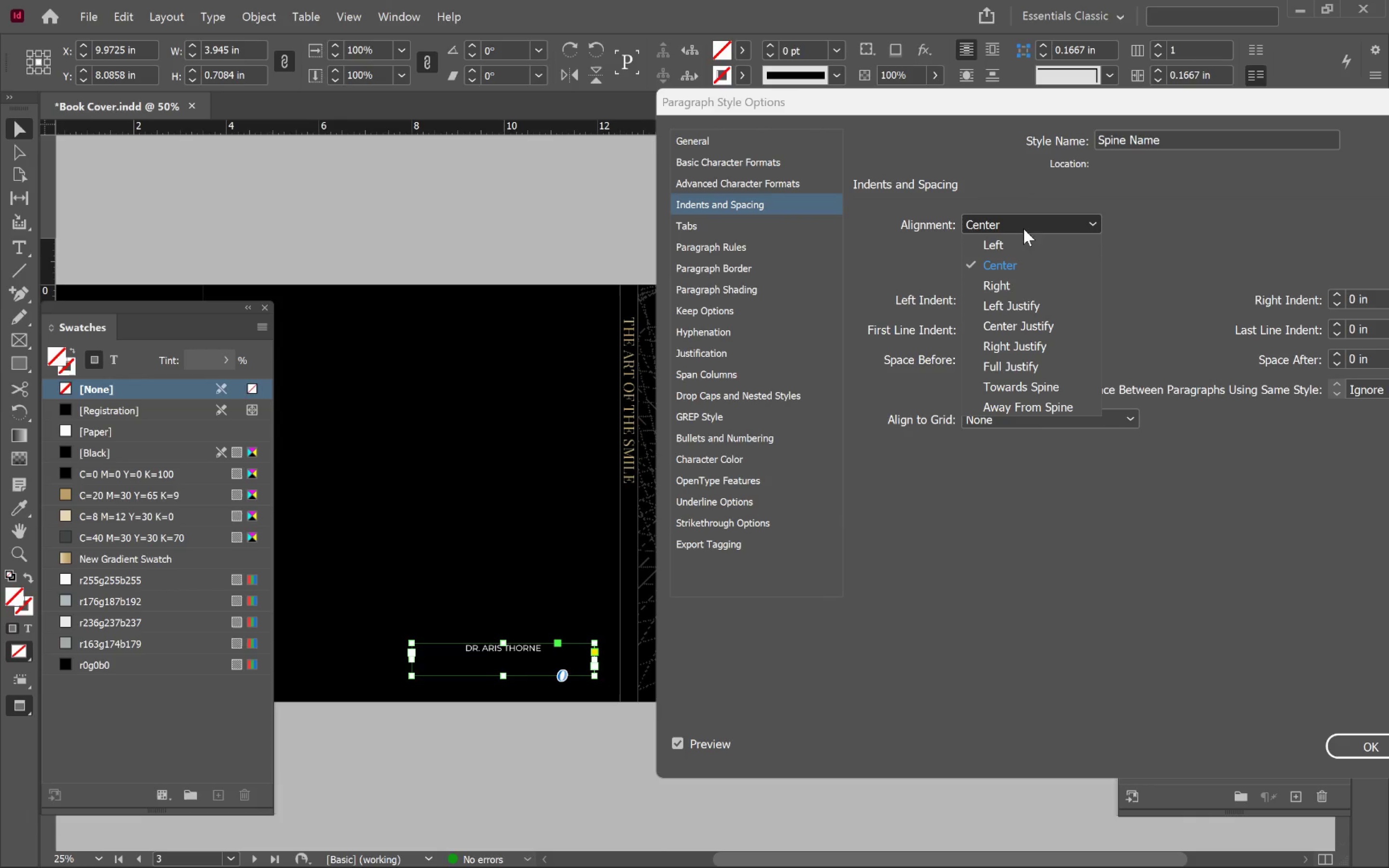 
left_click([1024, 243])
 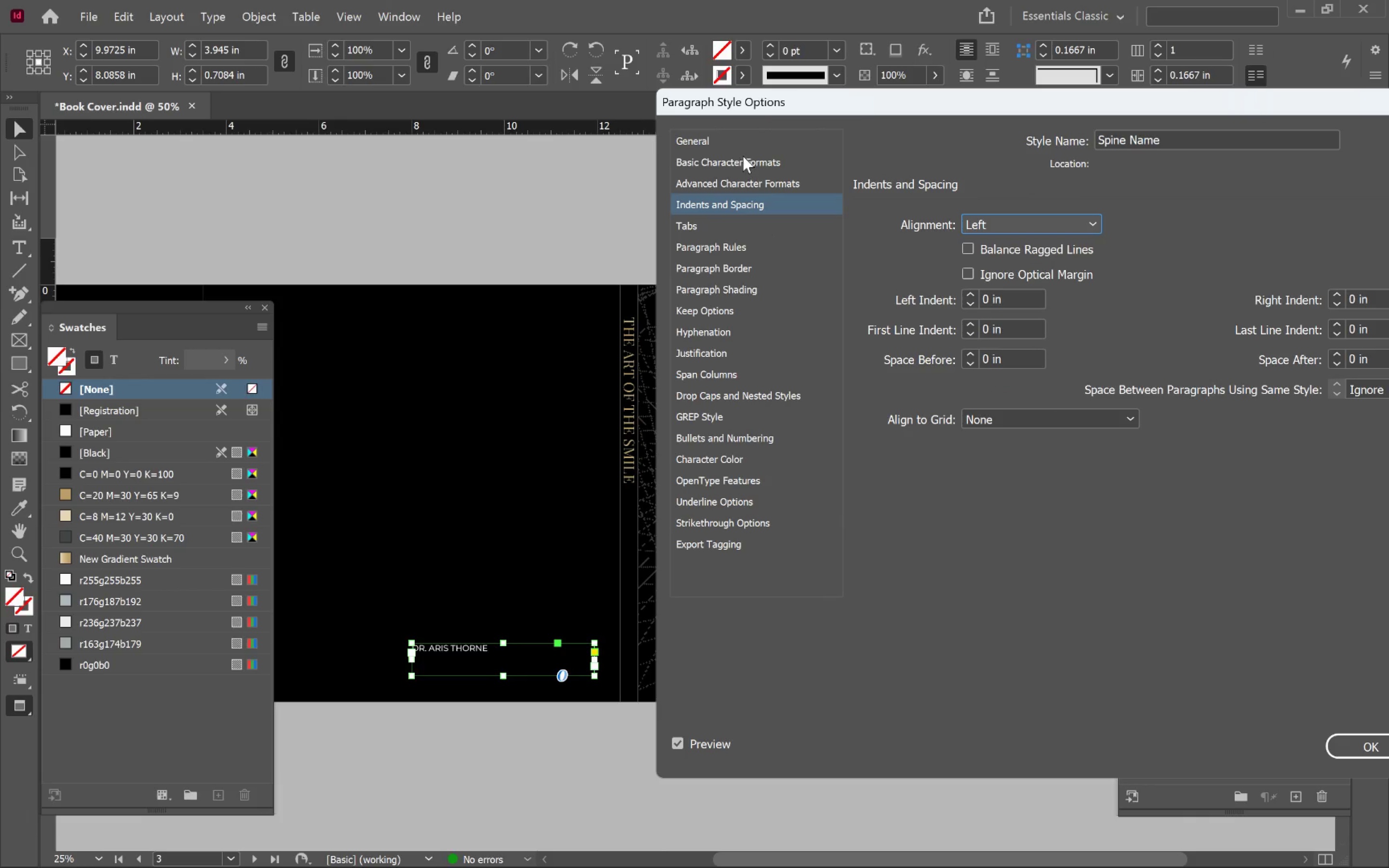 
left_click([741, 167])
 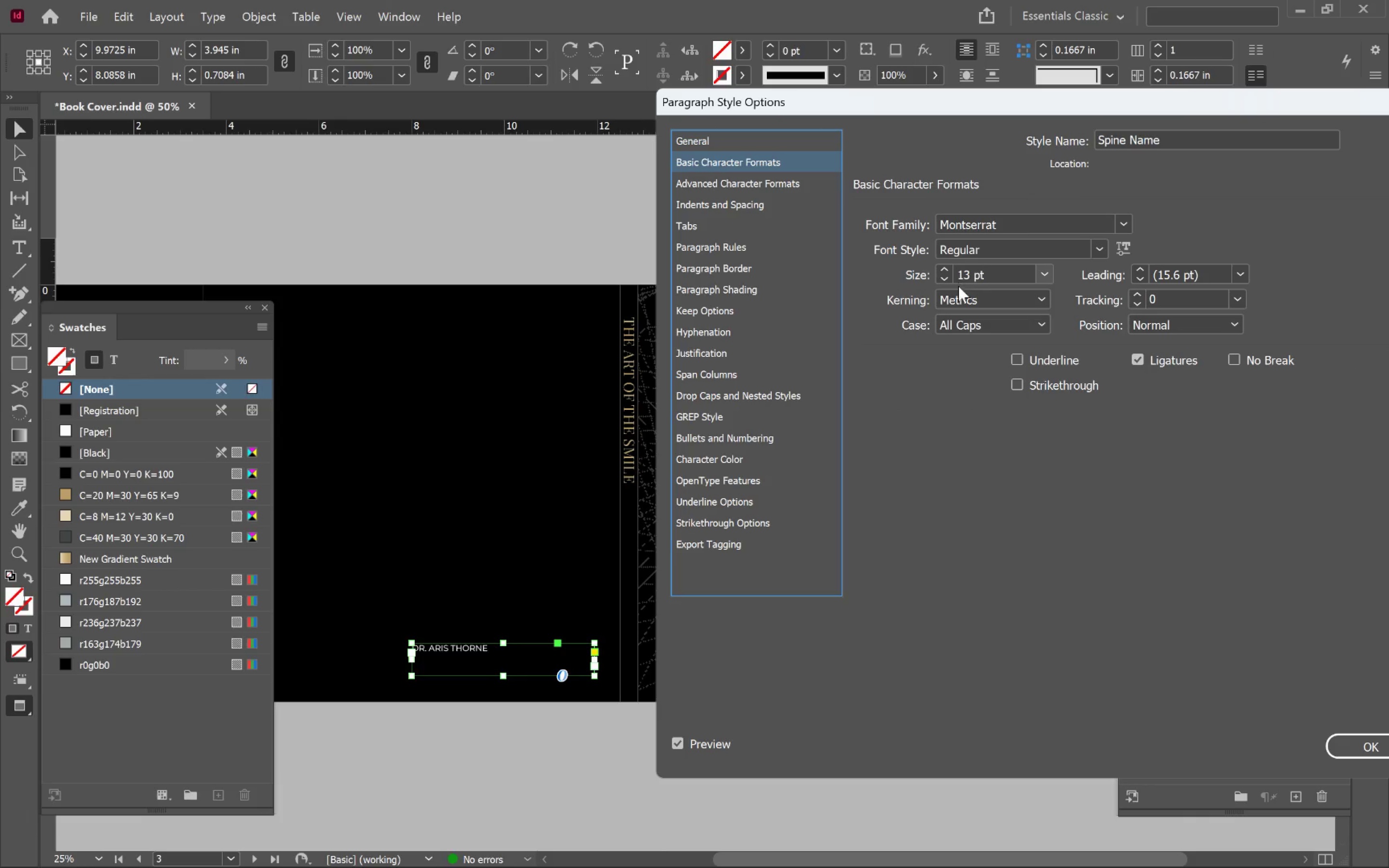 
left_click([1348, 741])
 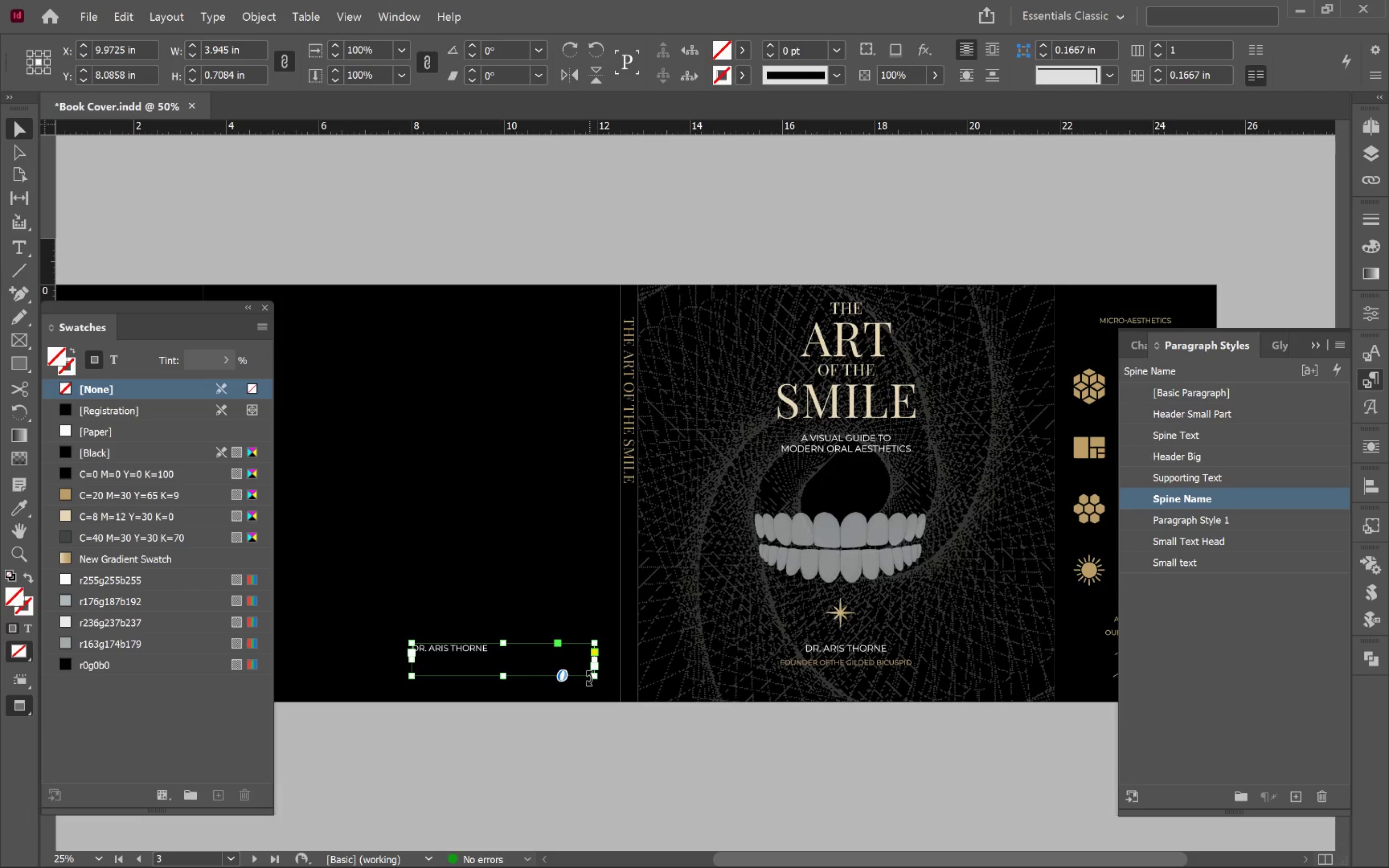 
double_click([595, 679])
 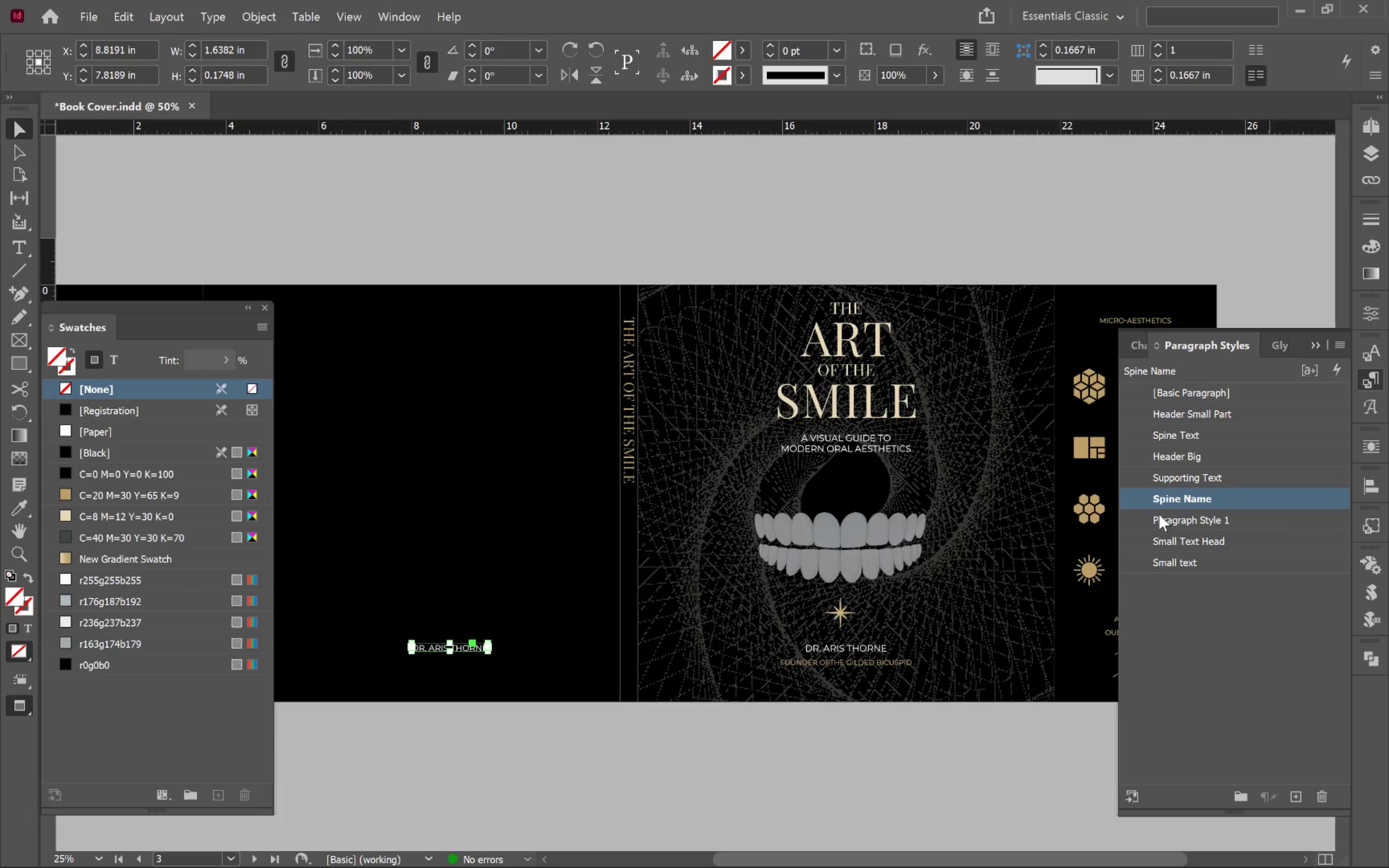 
right_click([440, 647])
 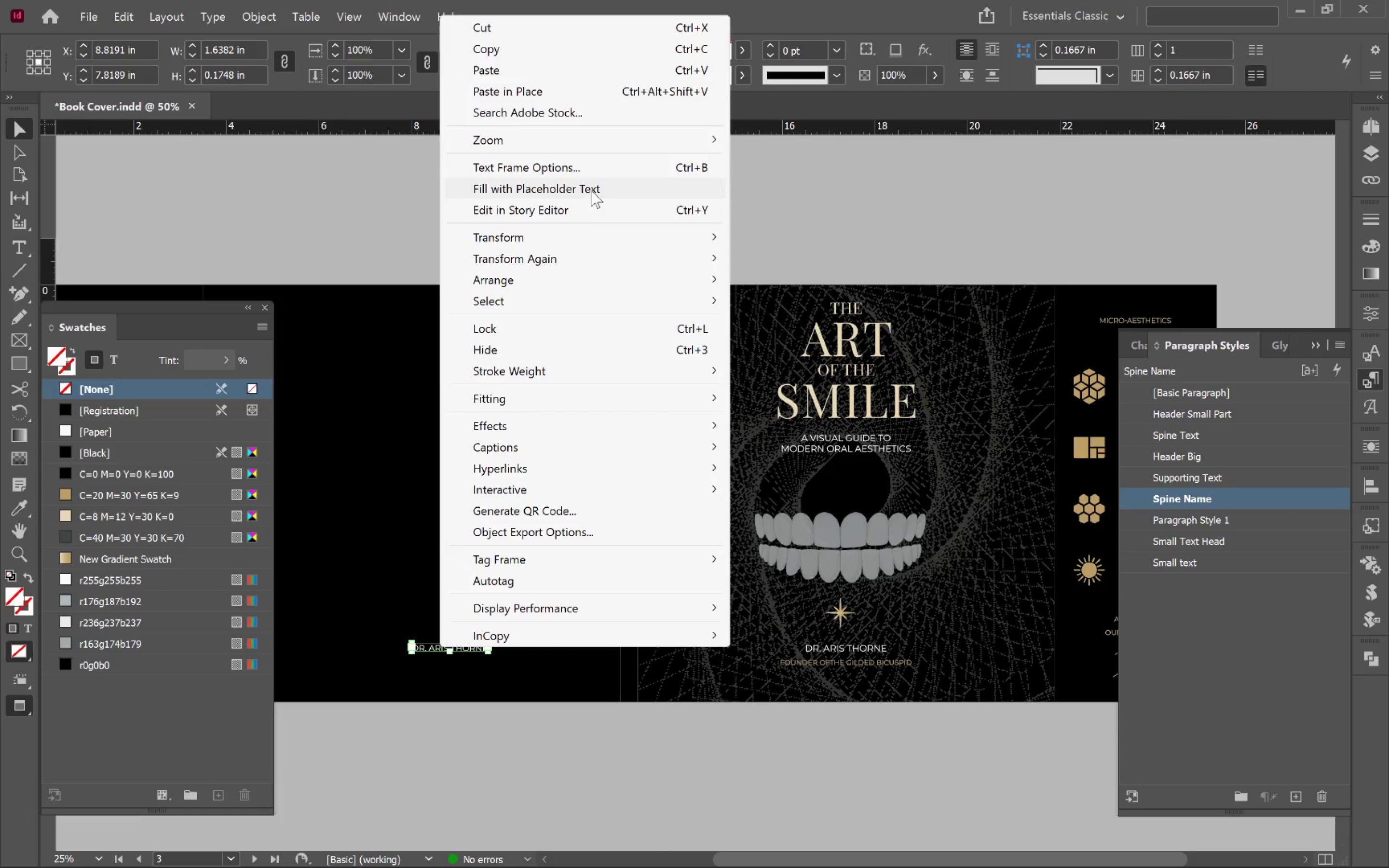 
left_click([586, 167])
 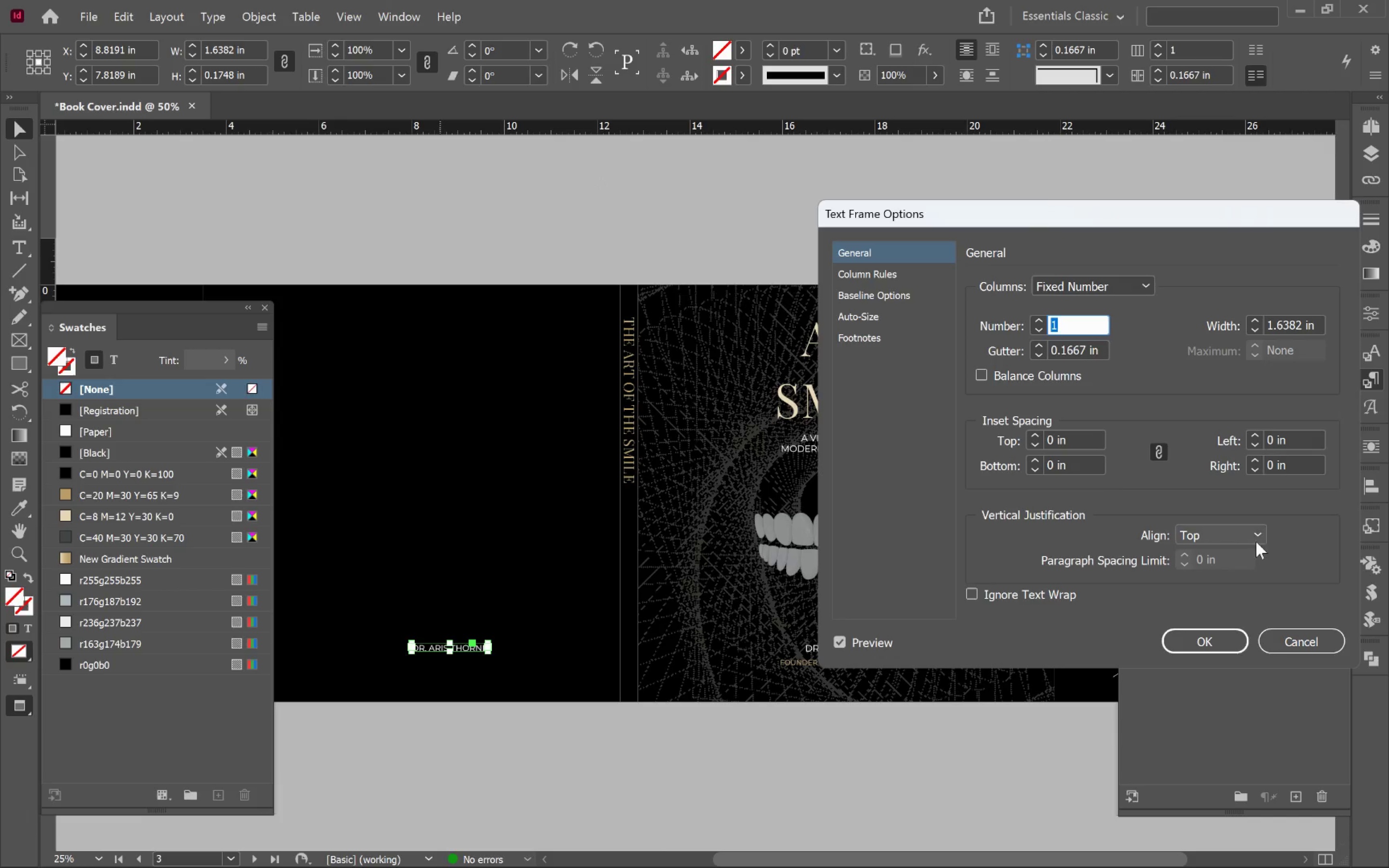 
left_click([1229, 543])
 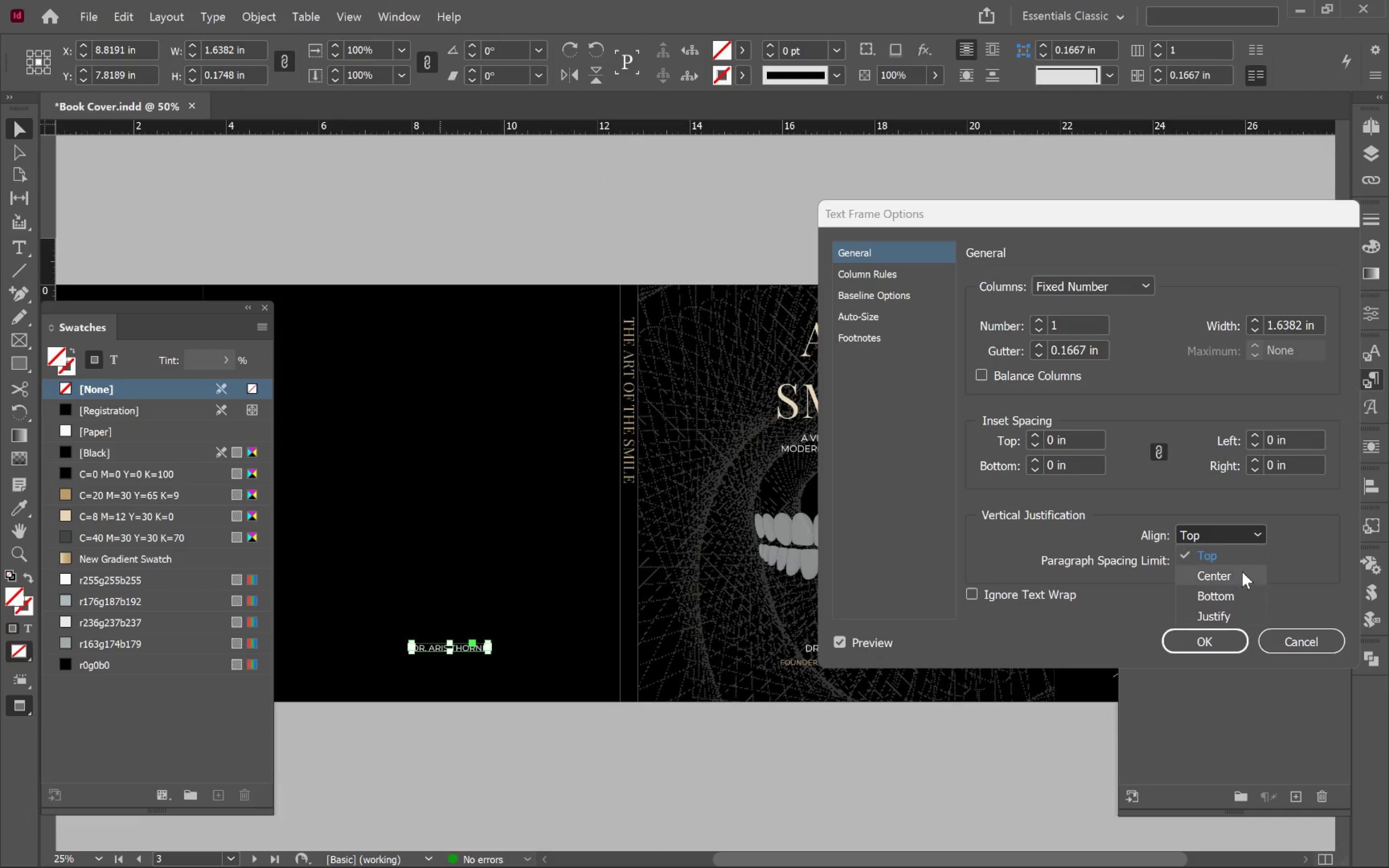 
left_click([1242, 571])
 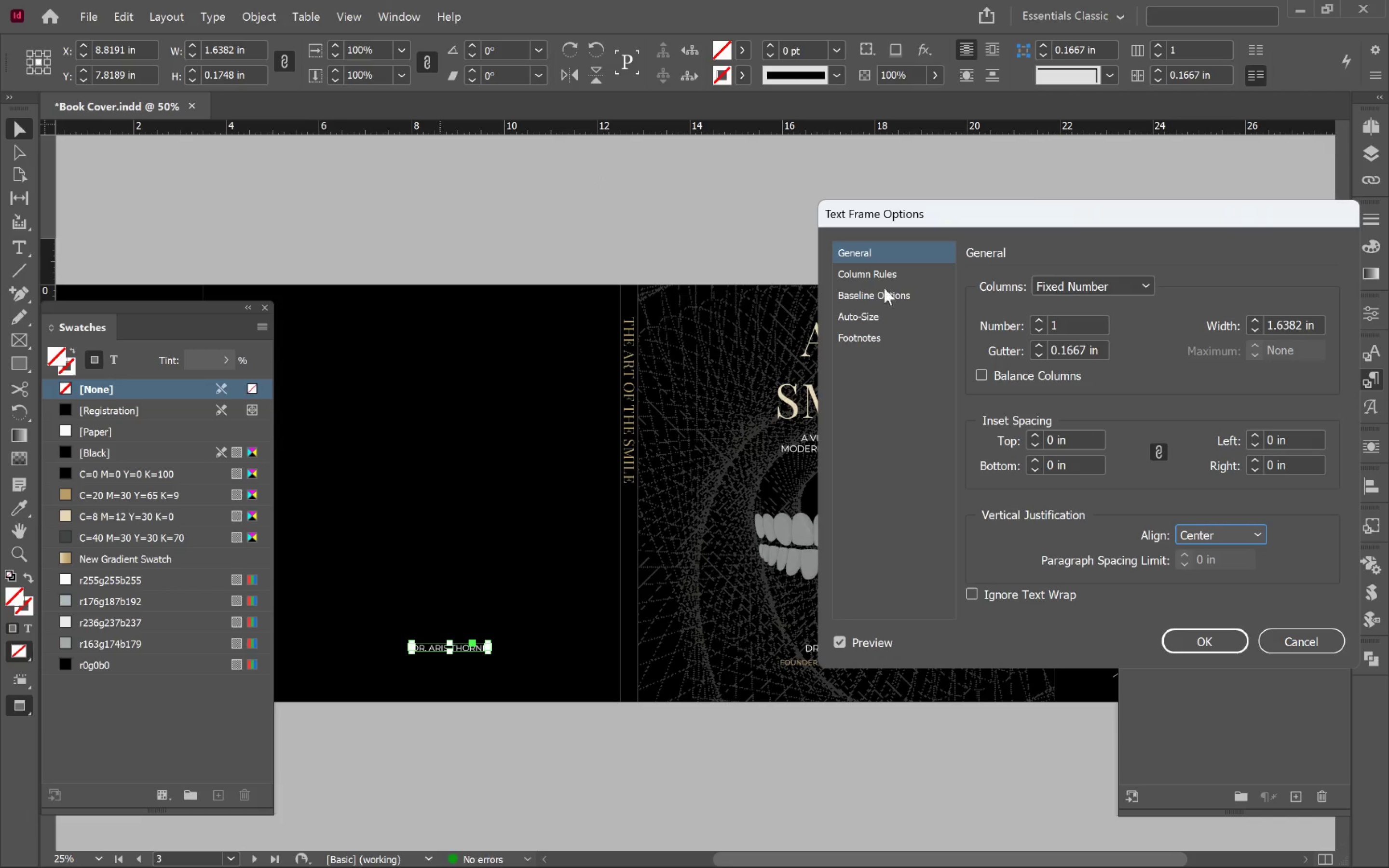 
left_click([883, 274])
 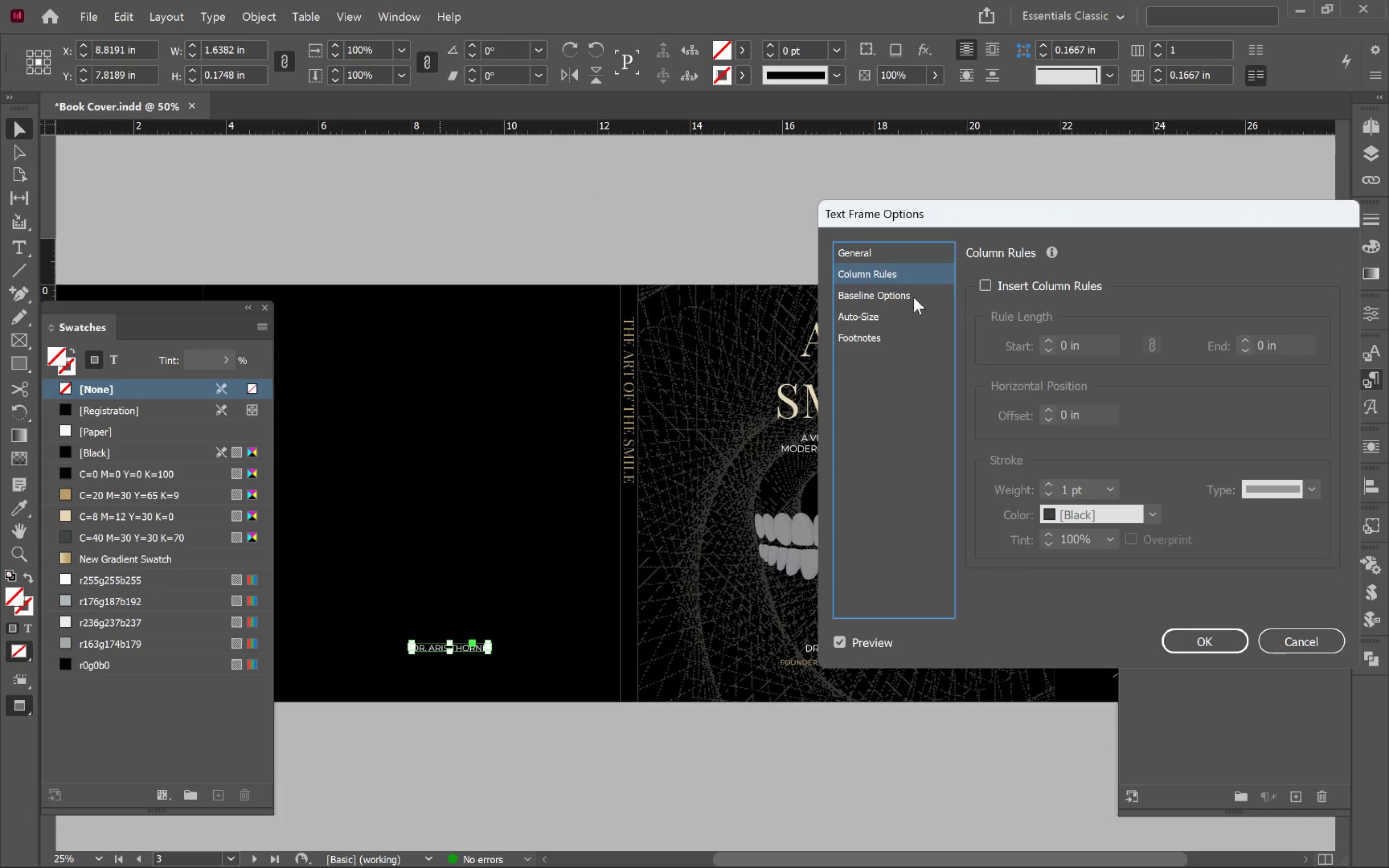 
left_click([912, 296])
 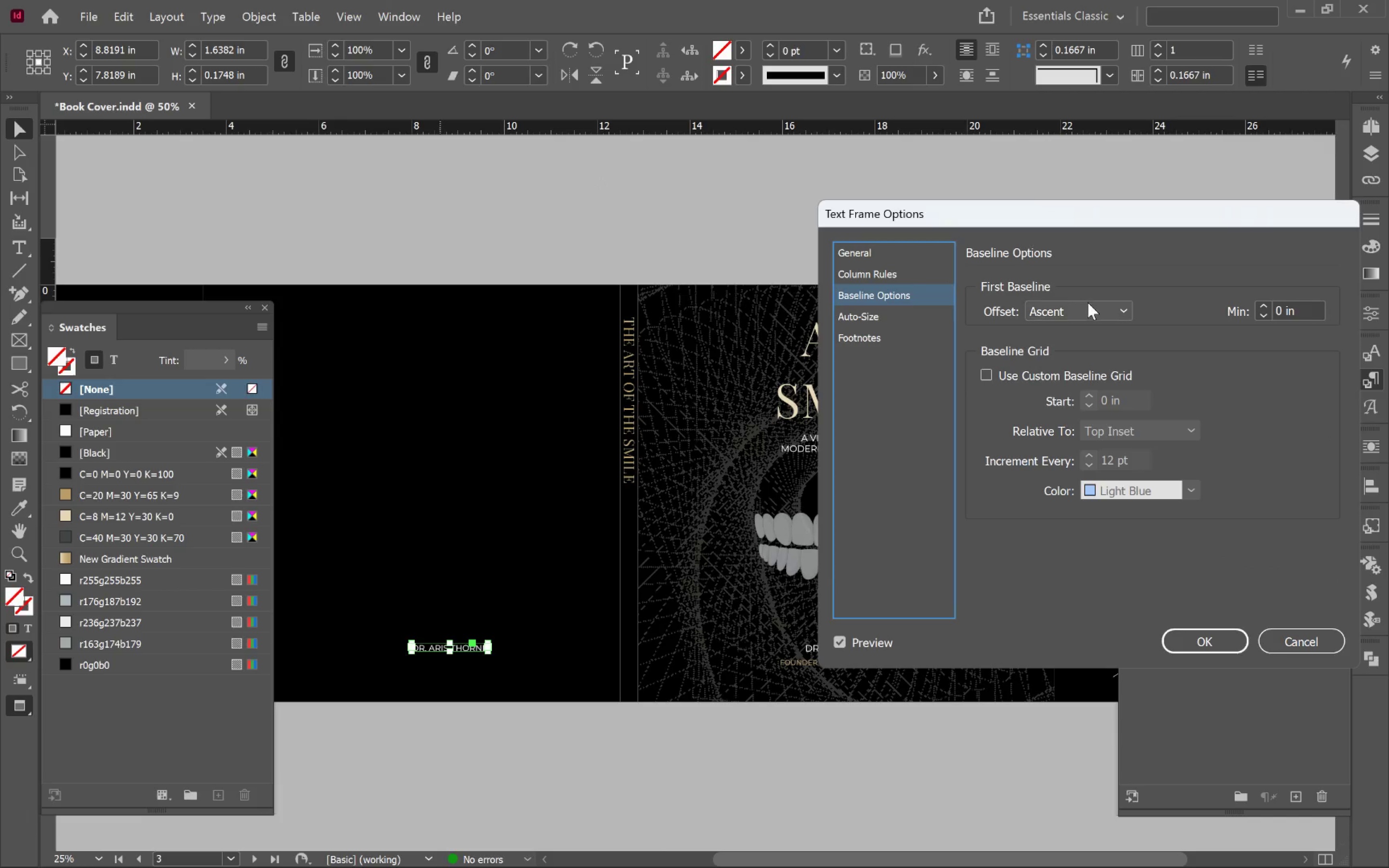 
left_click([1091, 316])
 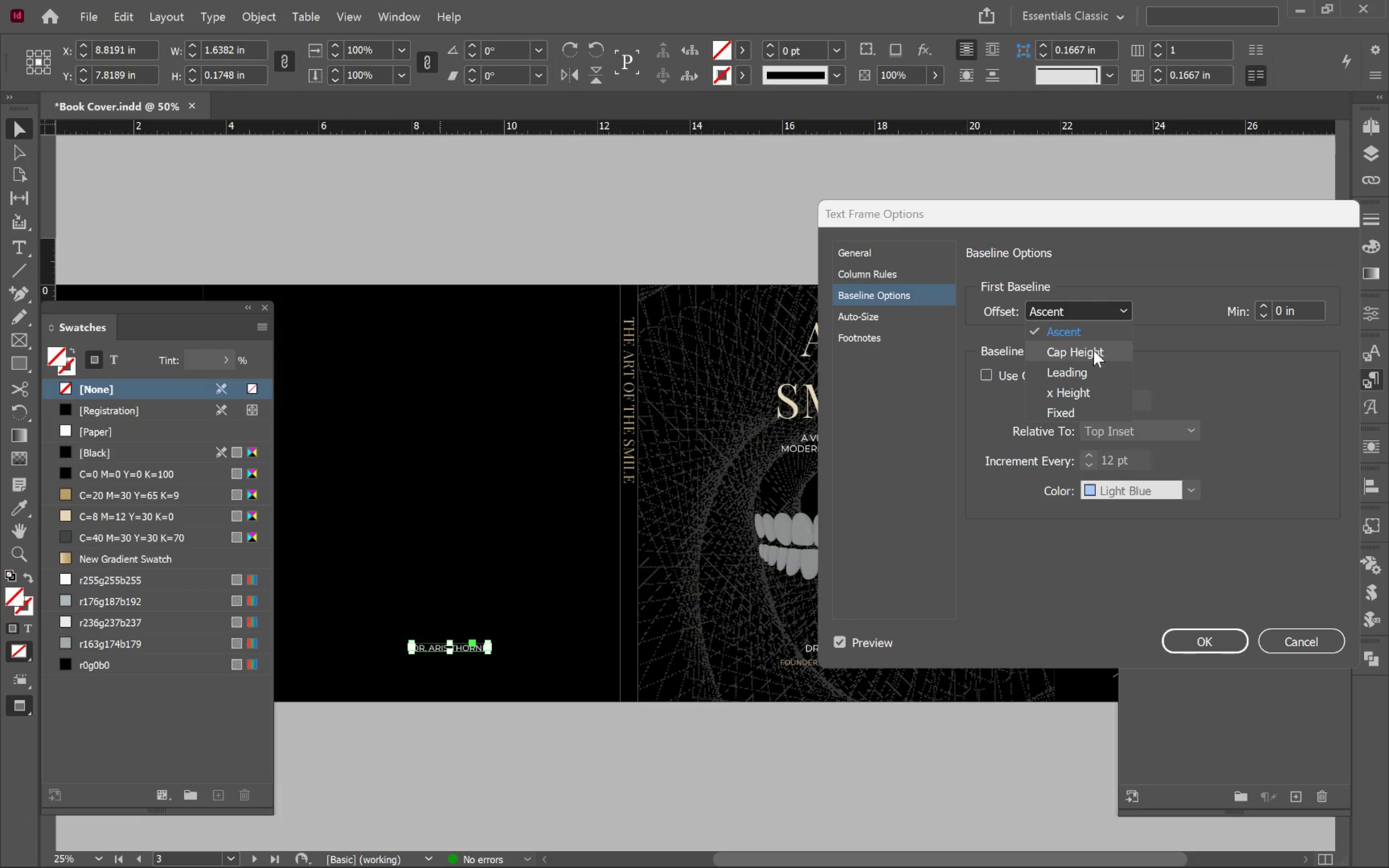 
left_click([1093, 352])
 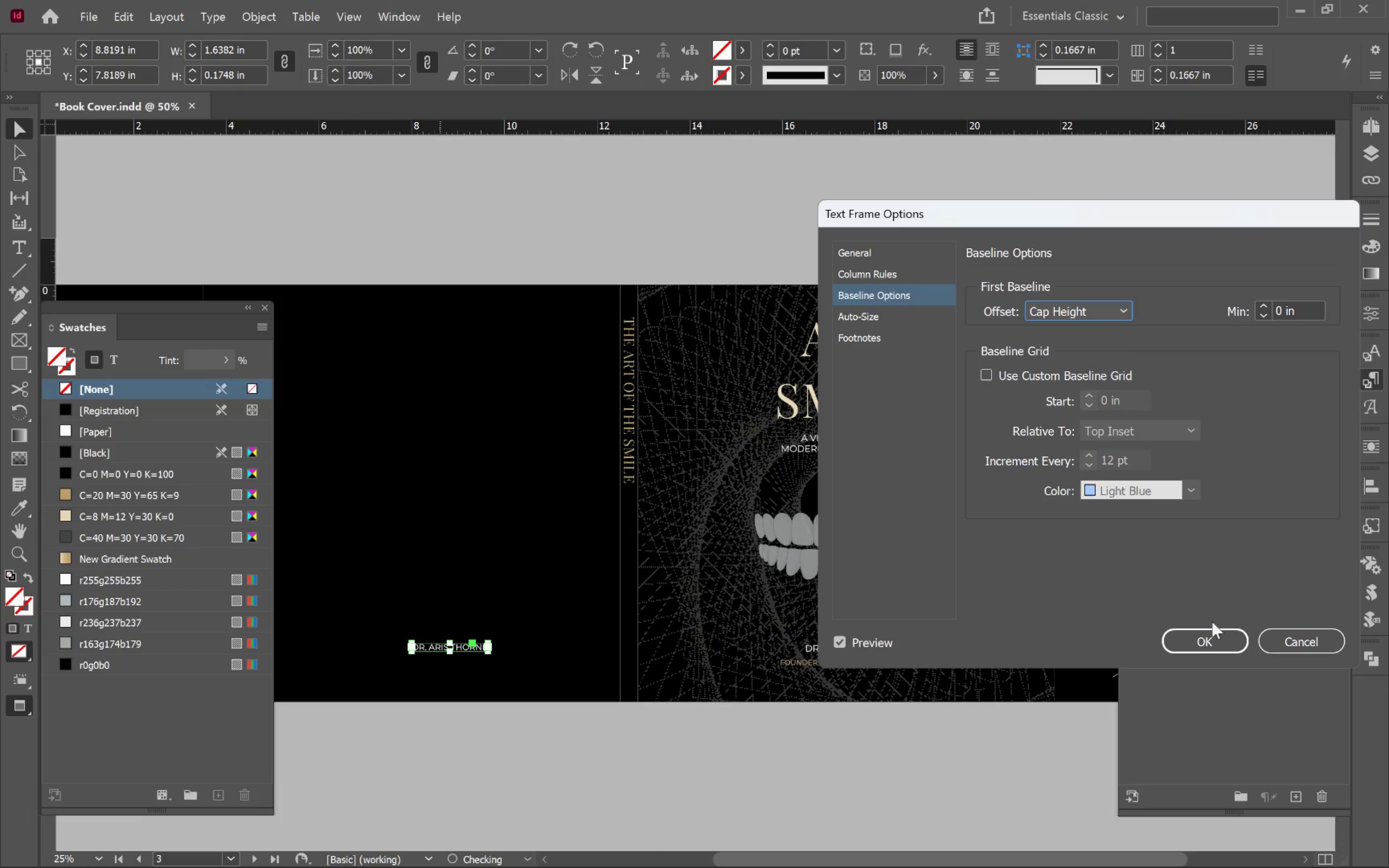 
left_click([1227, 651])
 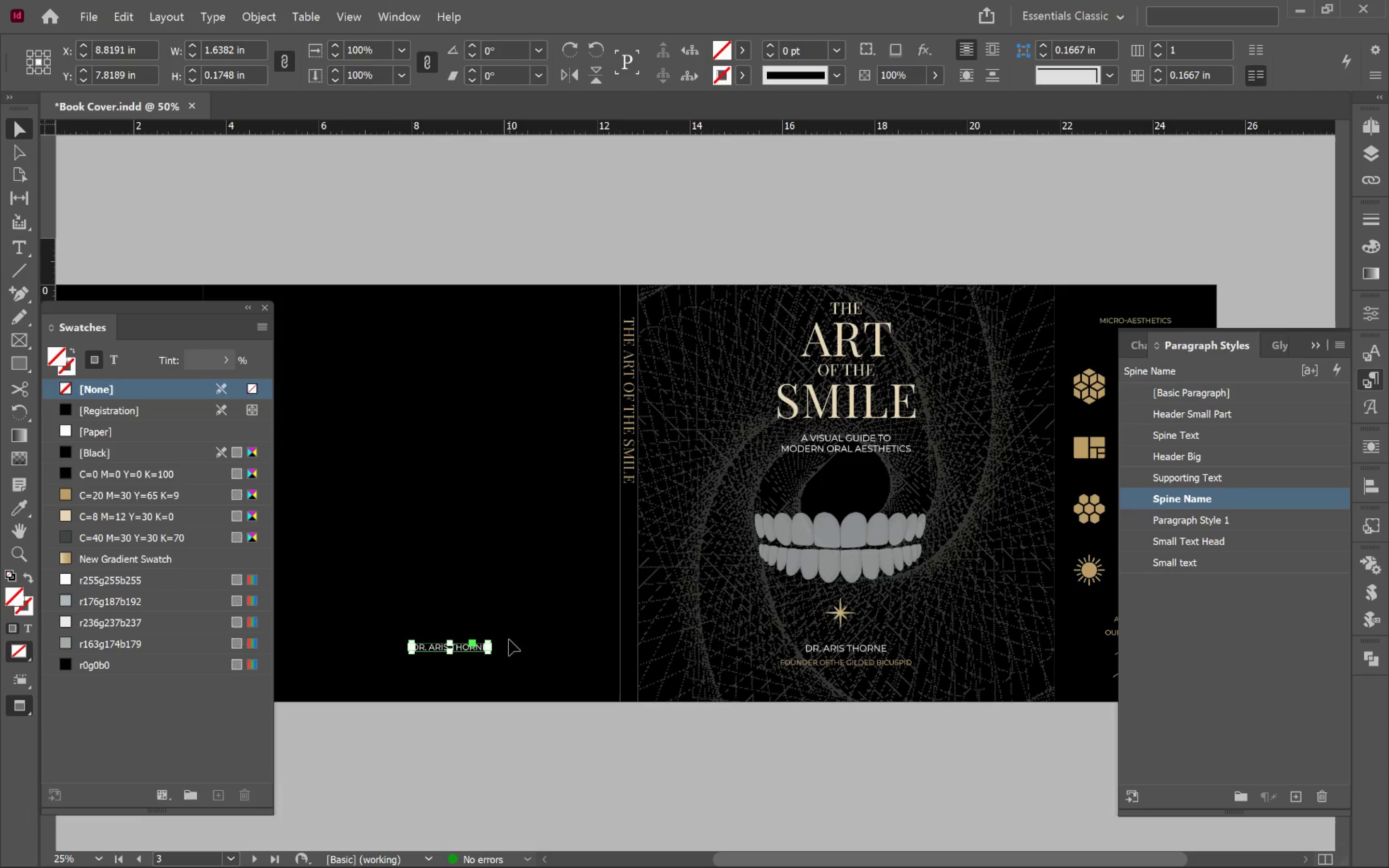 
left_click_drag(start_coordinate=[494, 640], to_coordinate=[454, 699])
 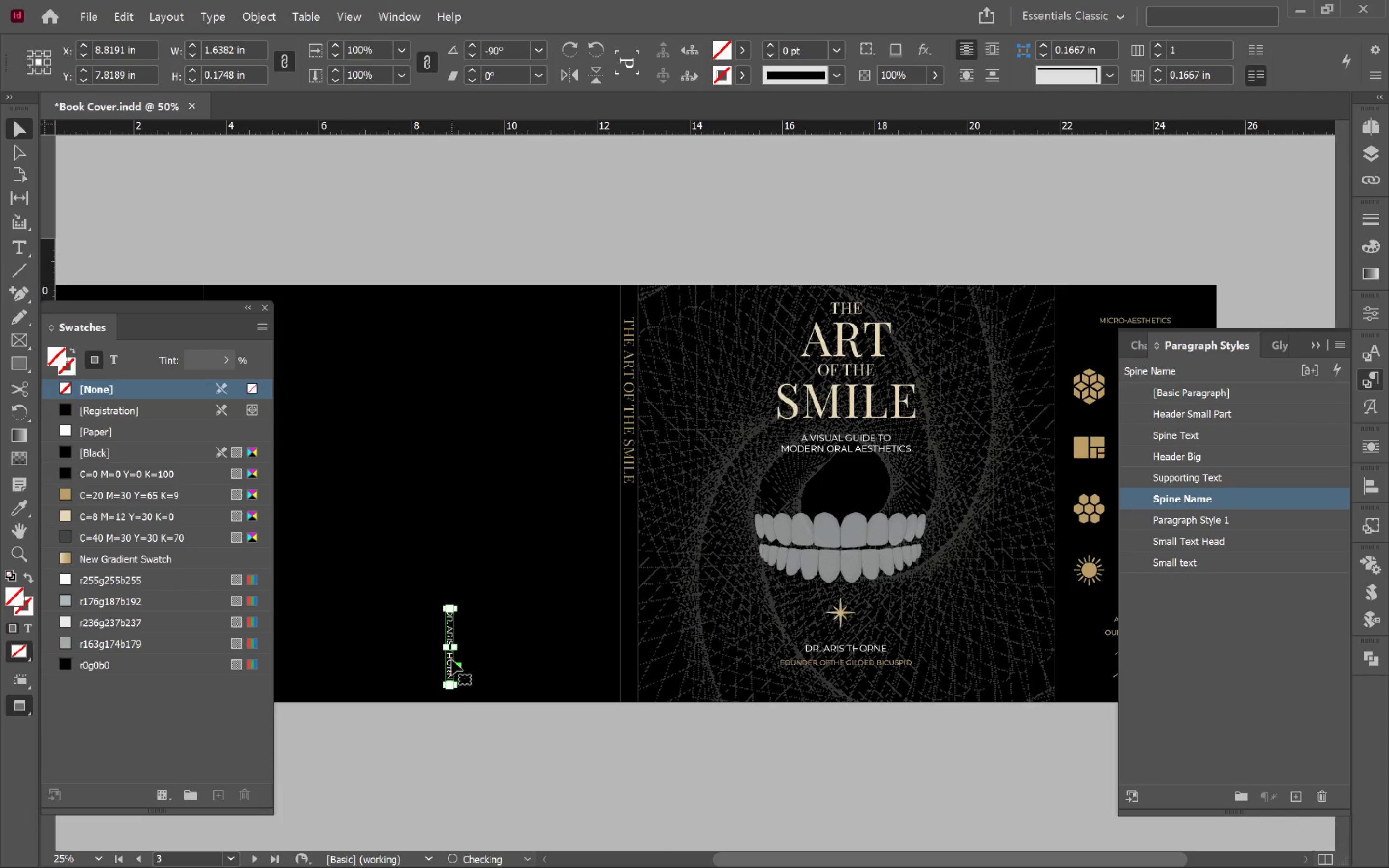 
hold_key(key=ShiftLeft, duration=1.43)
 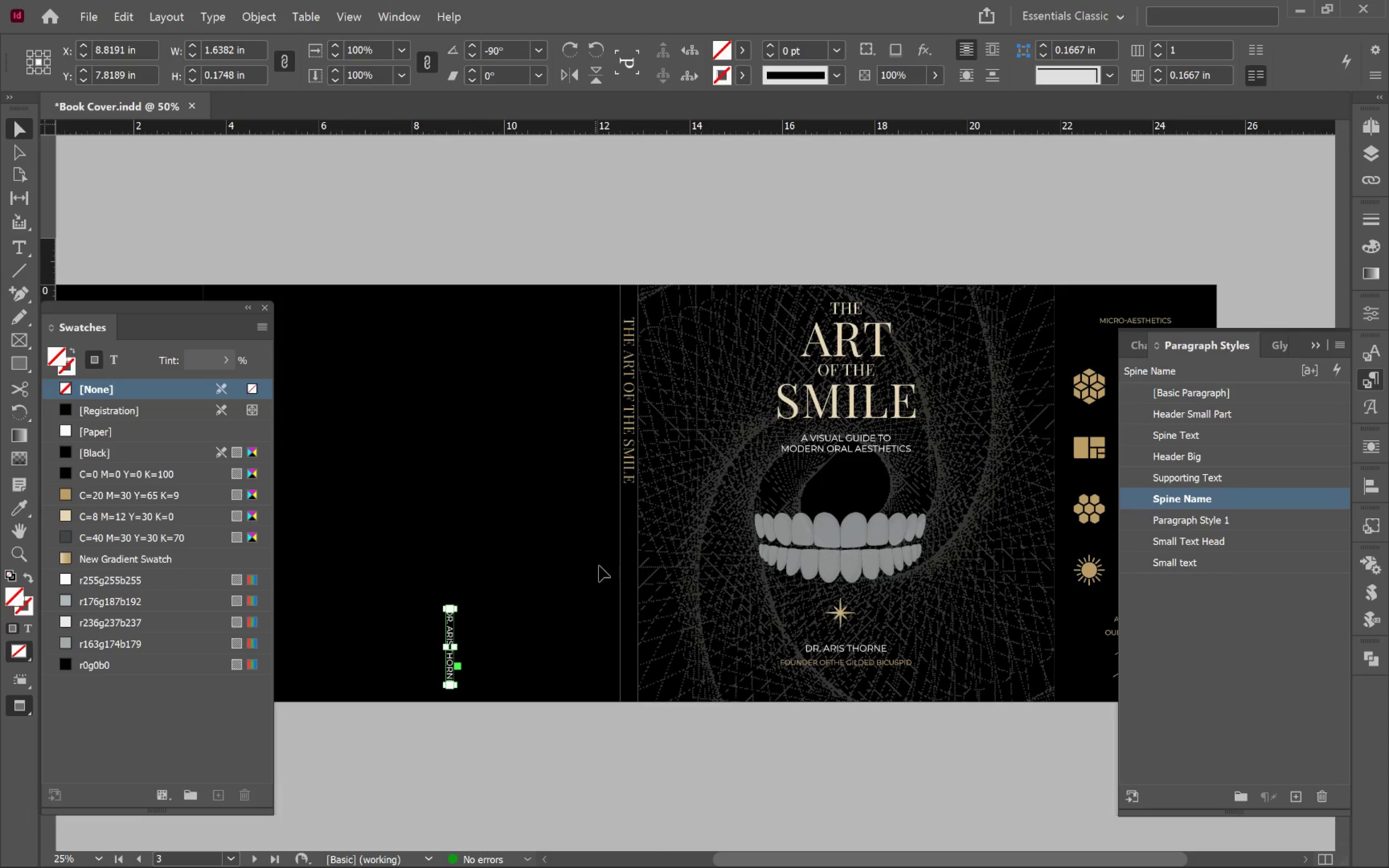 
hold_key(key=ShiftLeft, duration=0.84)
left_click([629, 471])
 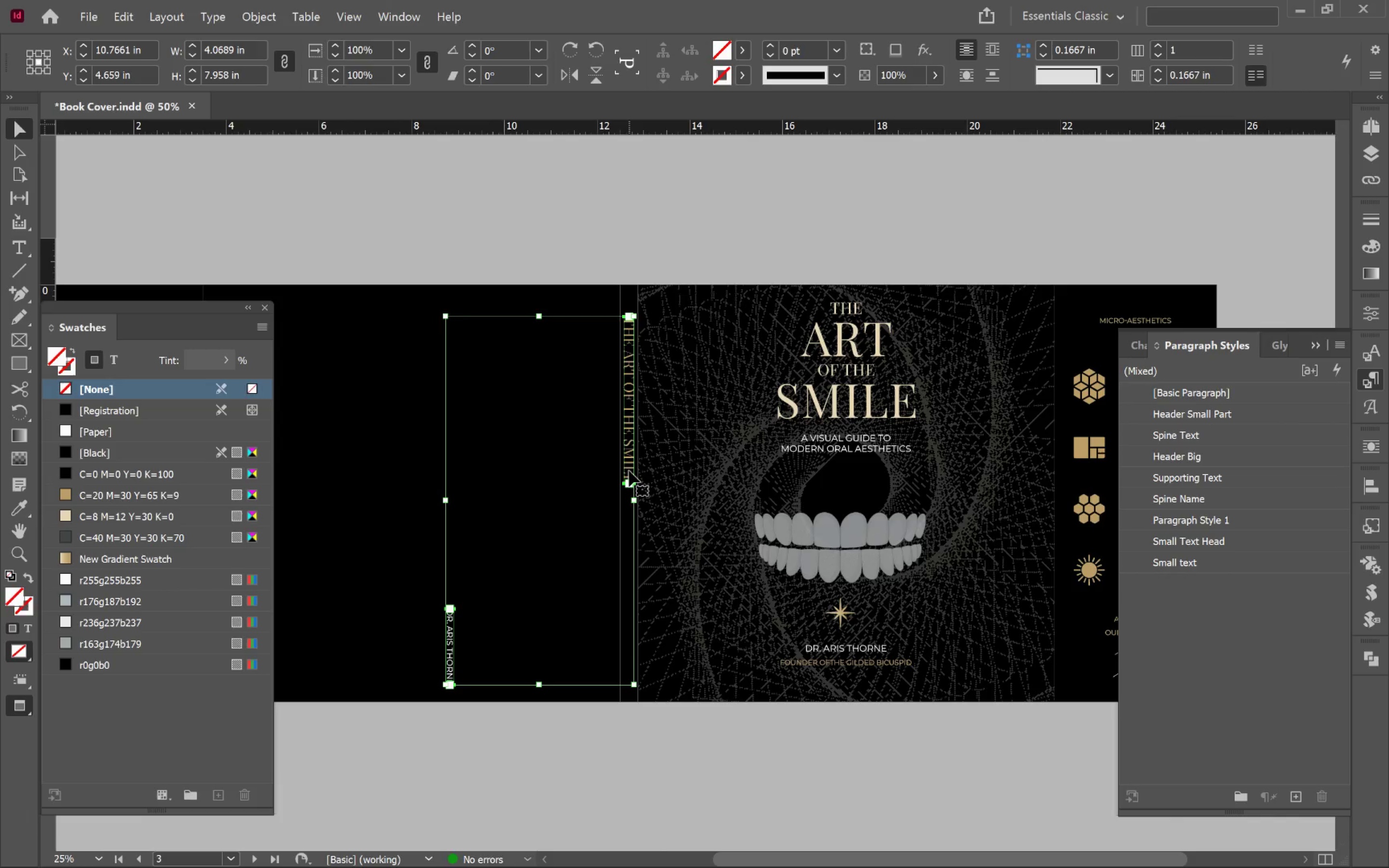 
left_click([629, 471])
 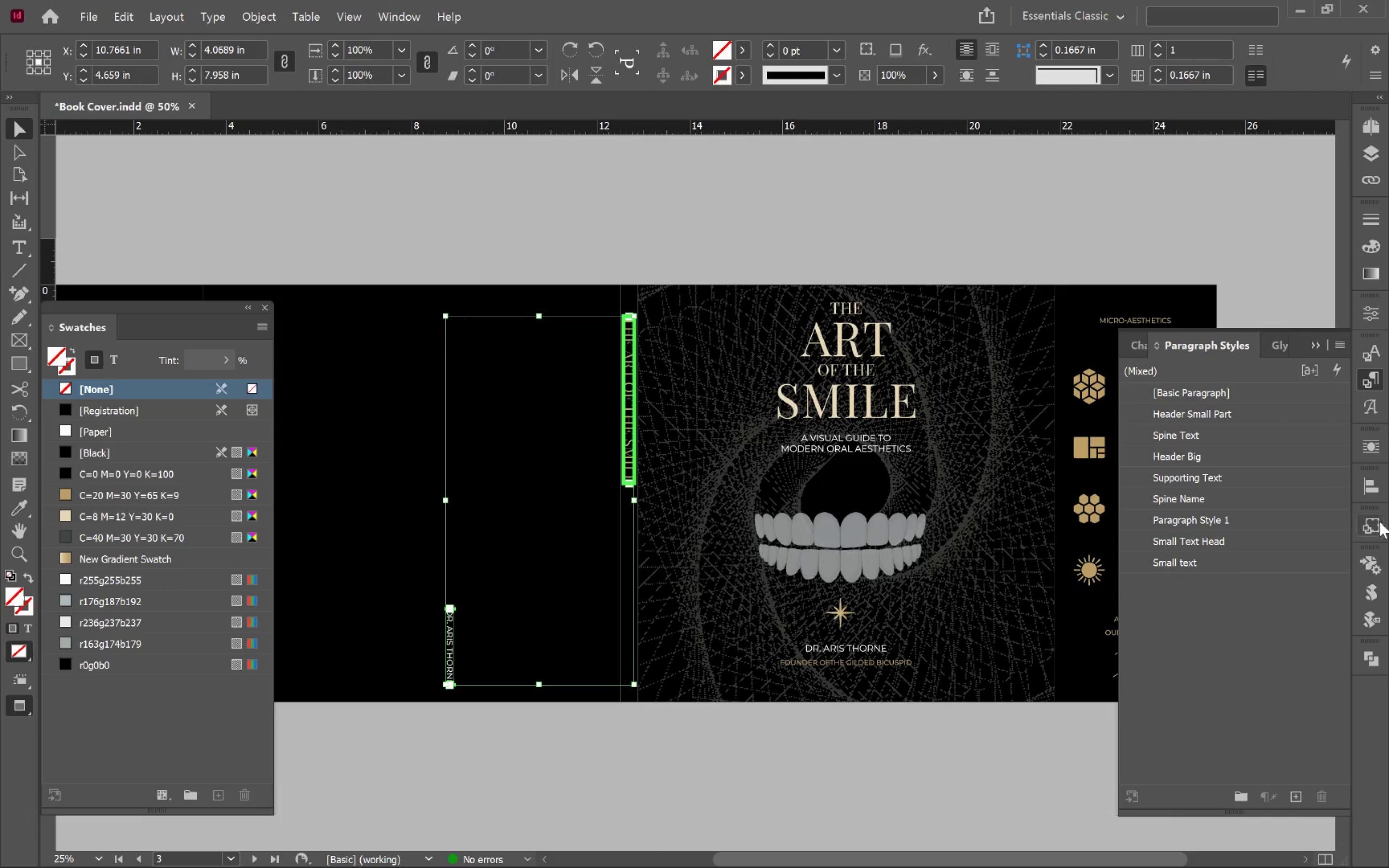 
left_click([1365, 486])
 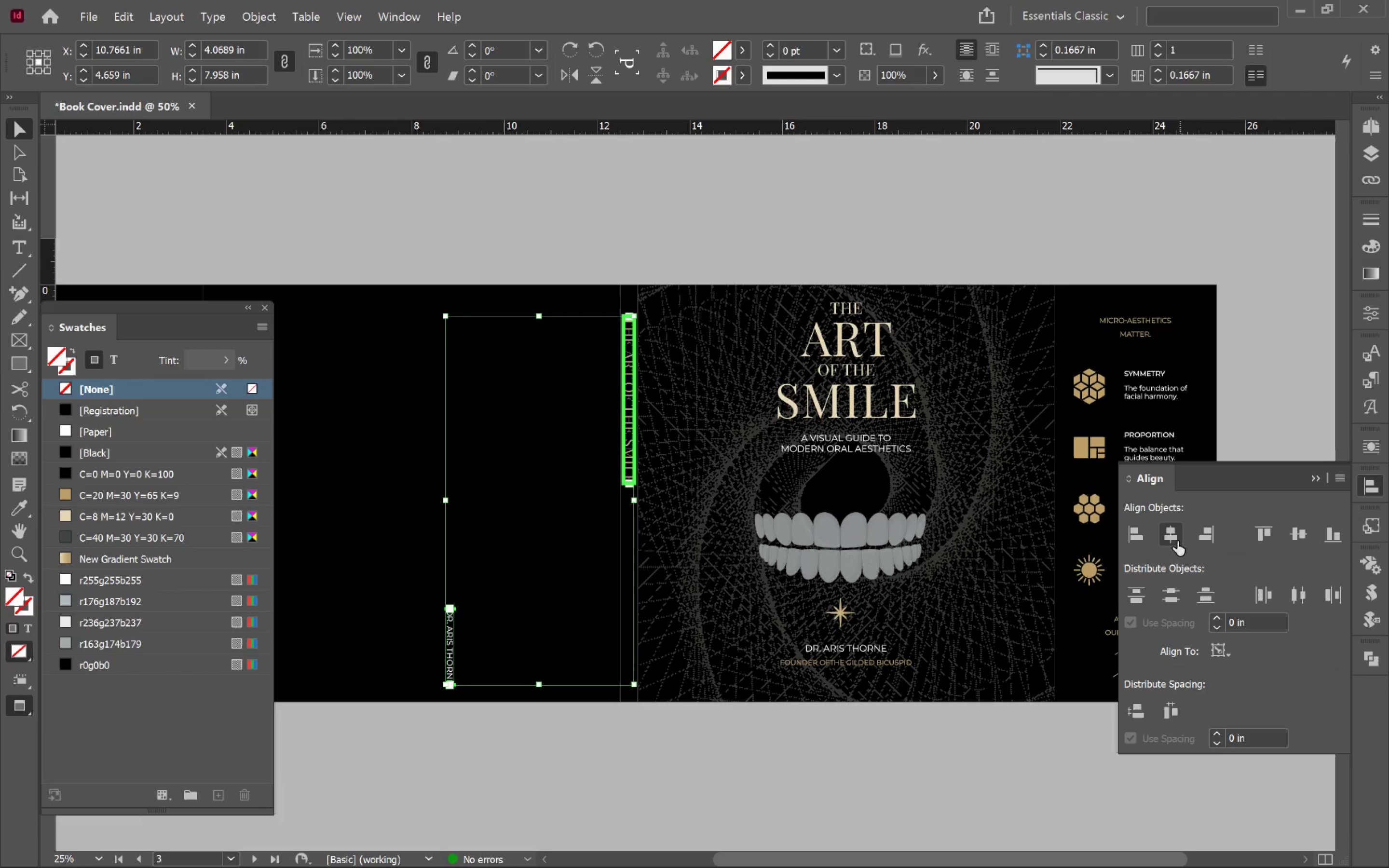 
left_click([1165, 531])
 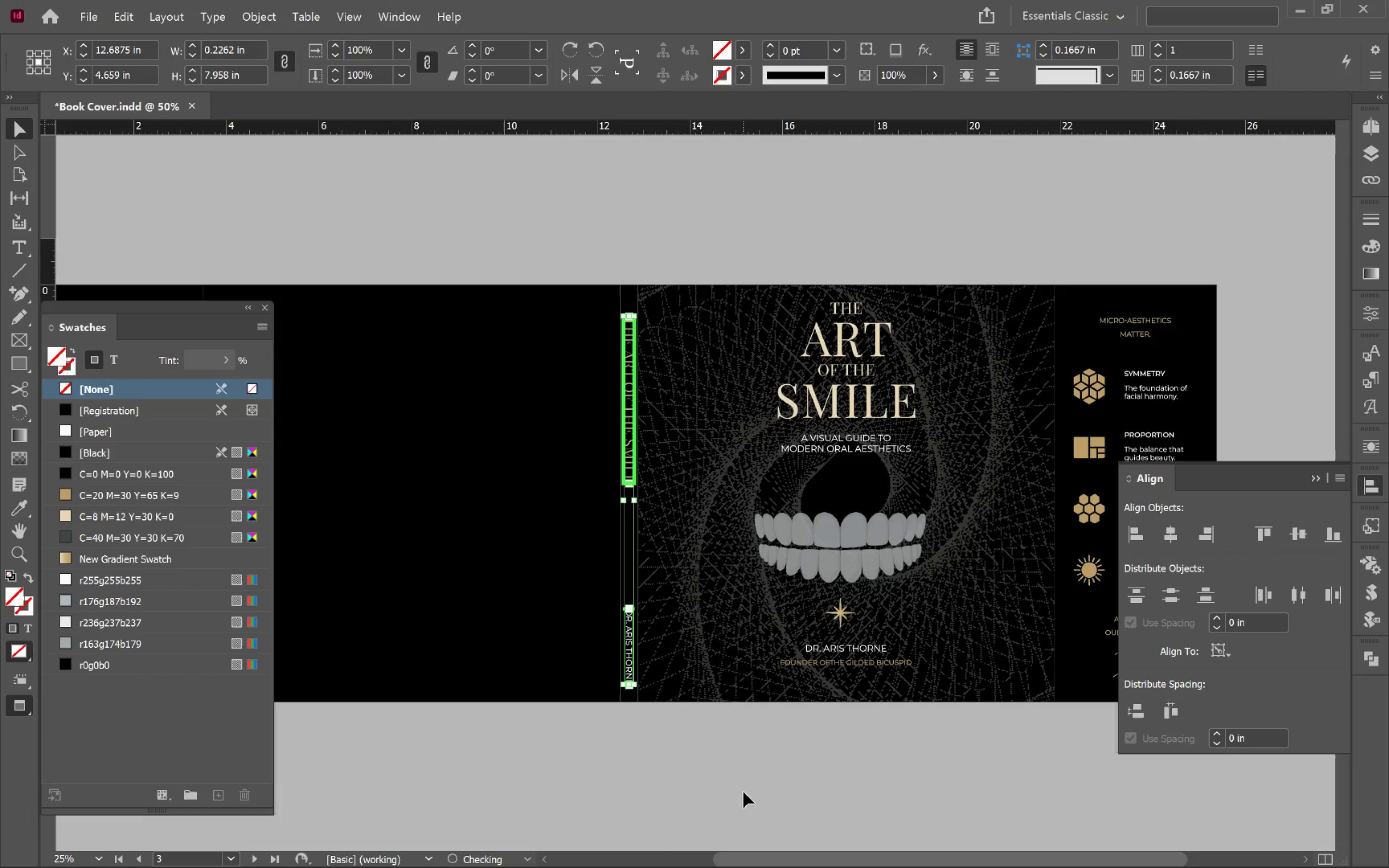 
left_click_drag(start_coordinate=[739, 778], to_coordinate=[736, 777])
 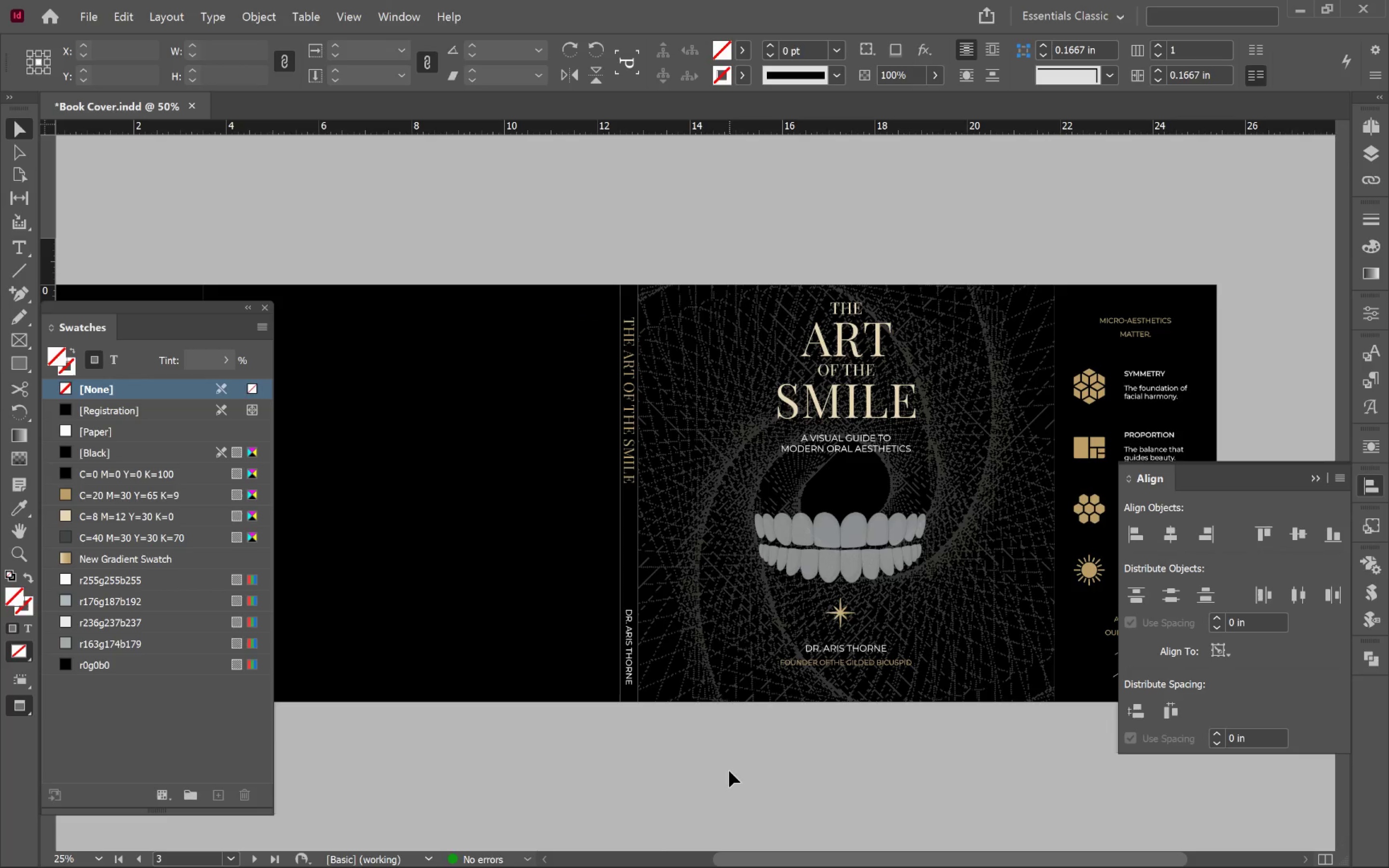 
hold_key(key=AltLeft, duration=0.98)
scroll: coordinate [583, 665], scroll_direction: up, amount: 2.0
 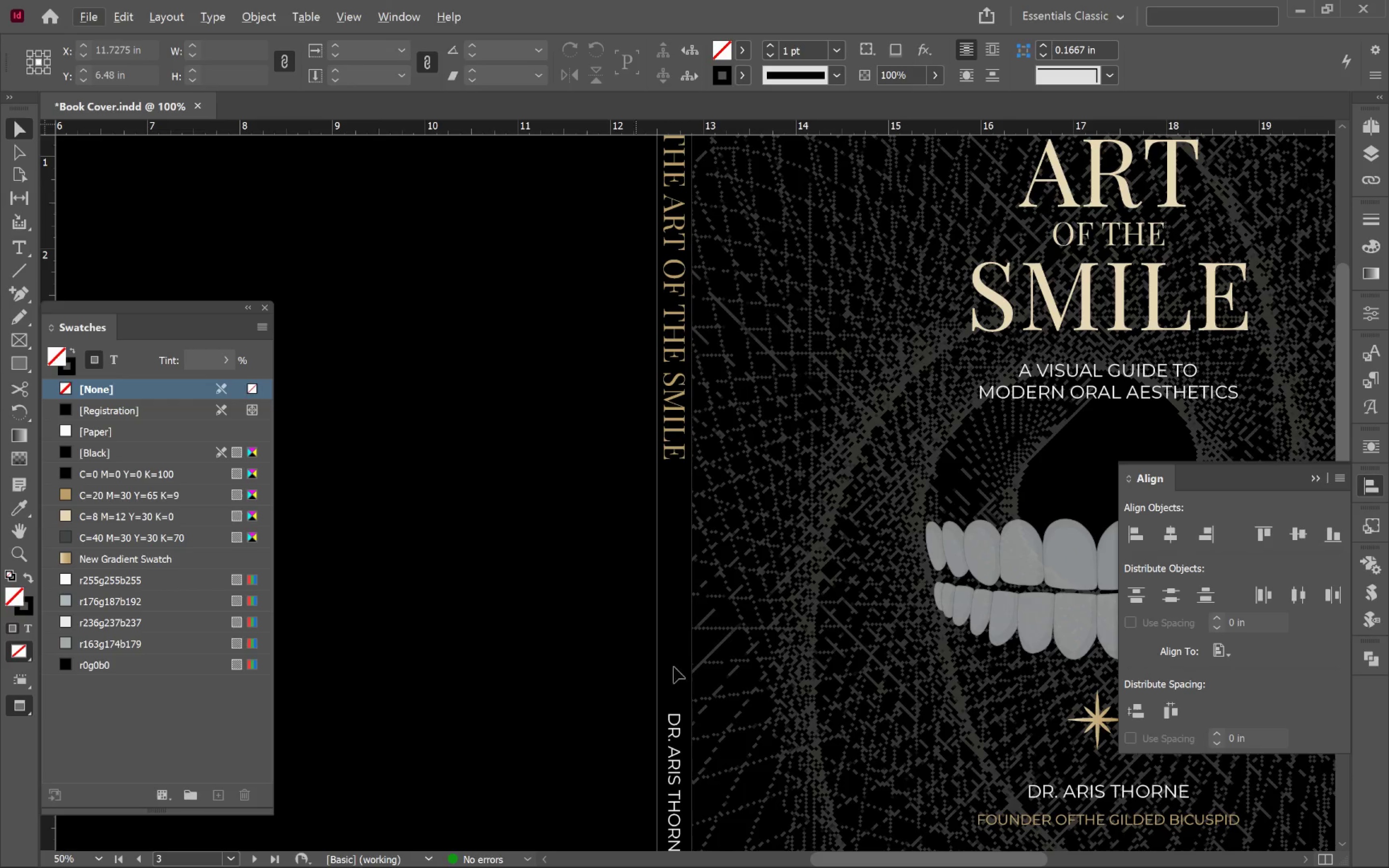 
hold_key(key=Space, duration=0.74)
 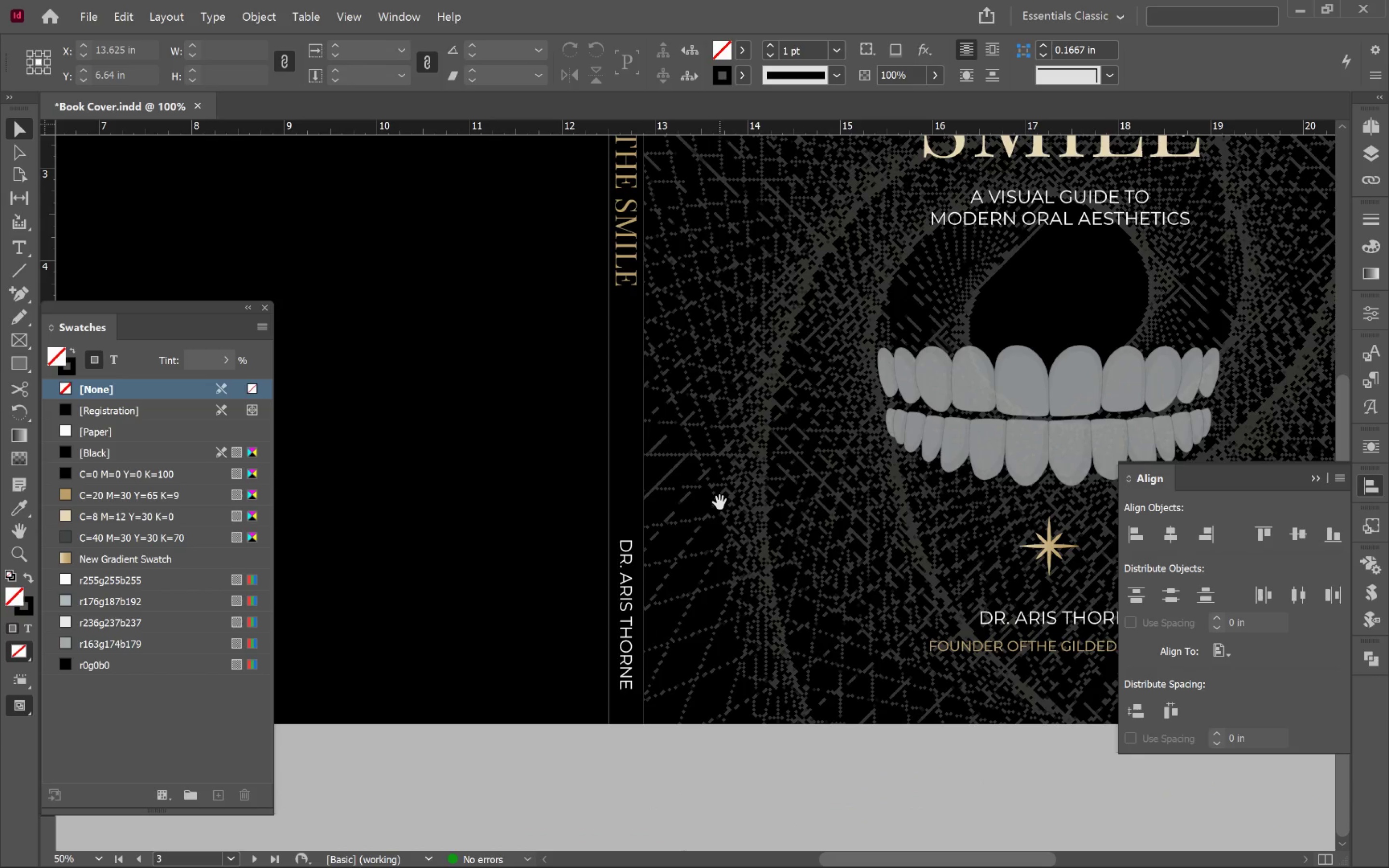 
left_click_drag(start_coordinate=[768, 680], to_coordinate=[720, 502])
 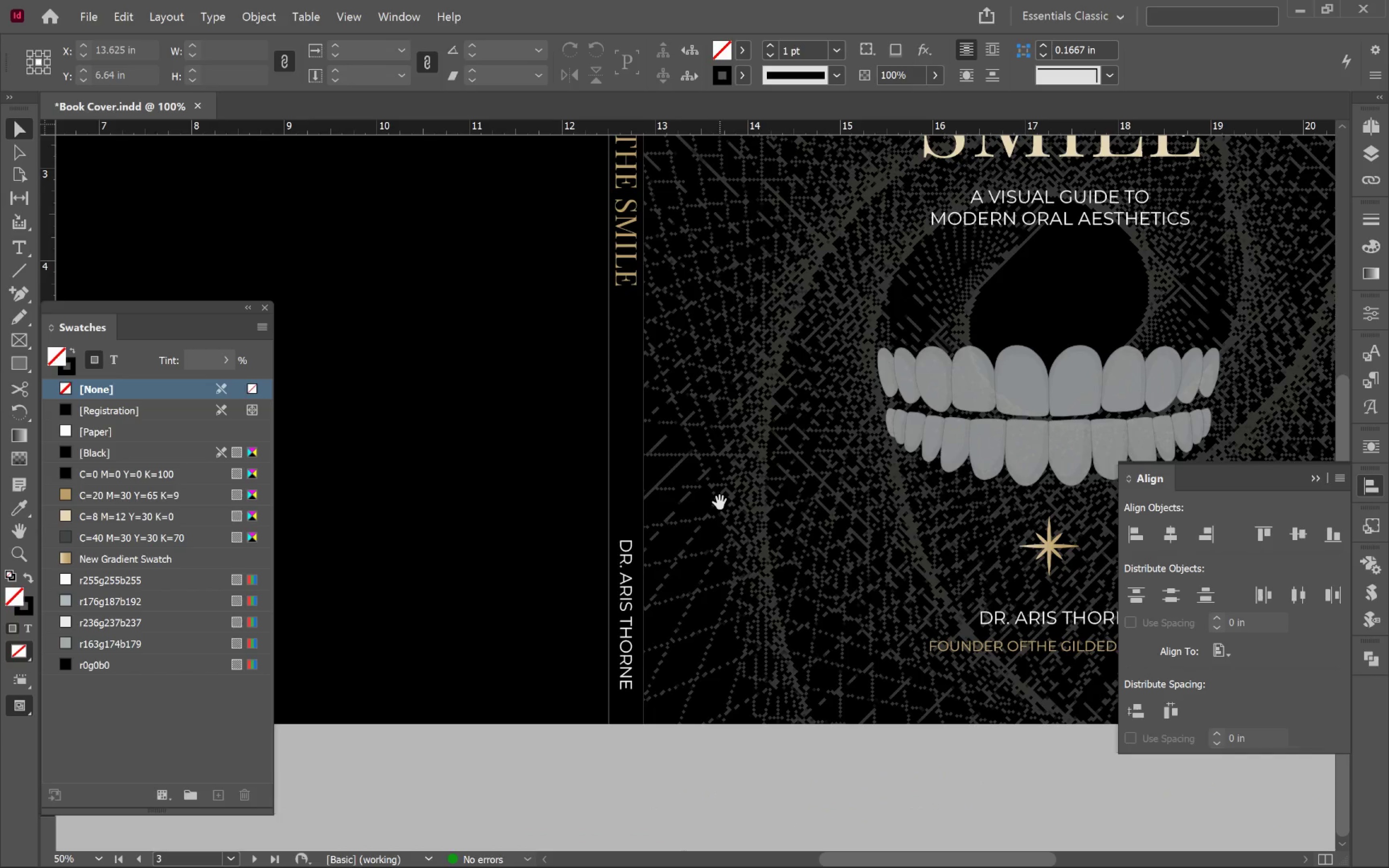 
key(W)
 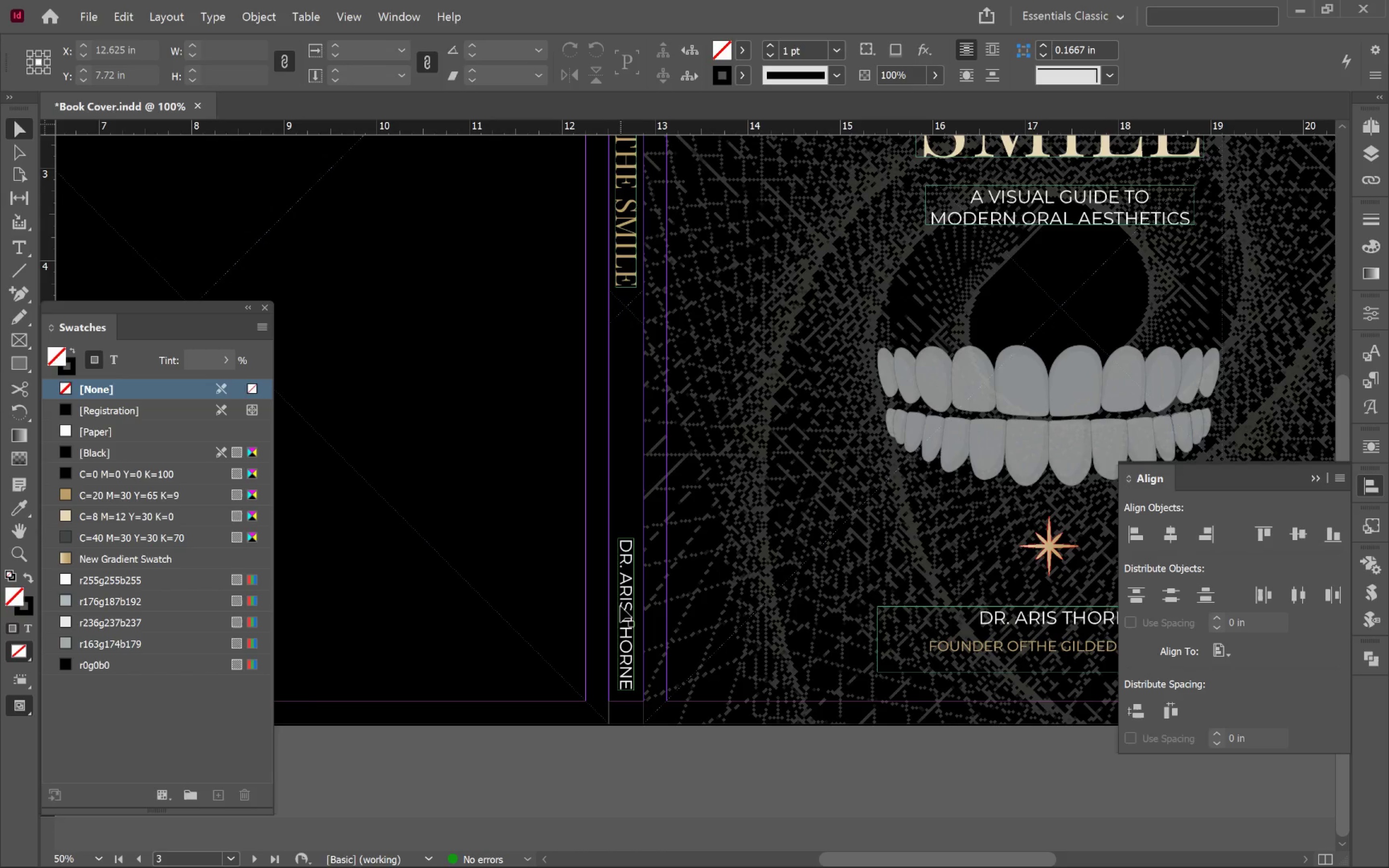 
left_click_drag(start_coordinate=[623, 606], to_coordinate=[621, 554])
 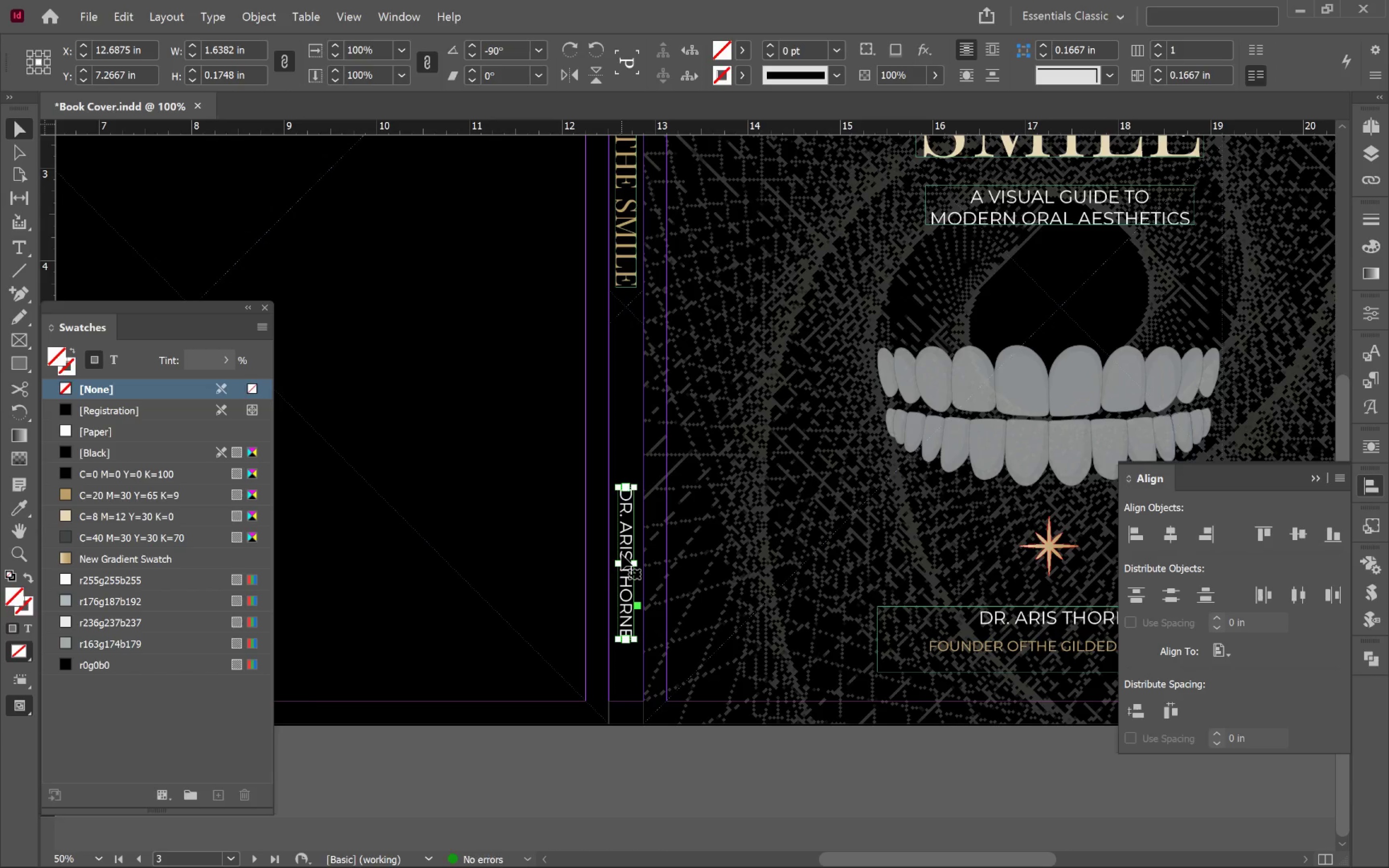 
hold_key(key=ShiftLeft, duration=1.94)
 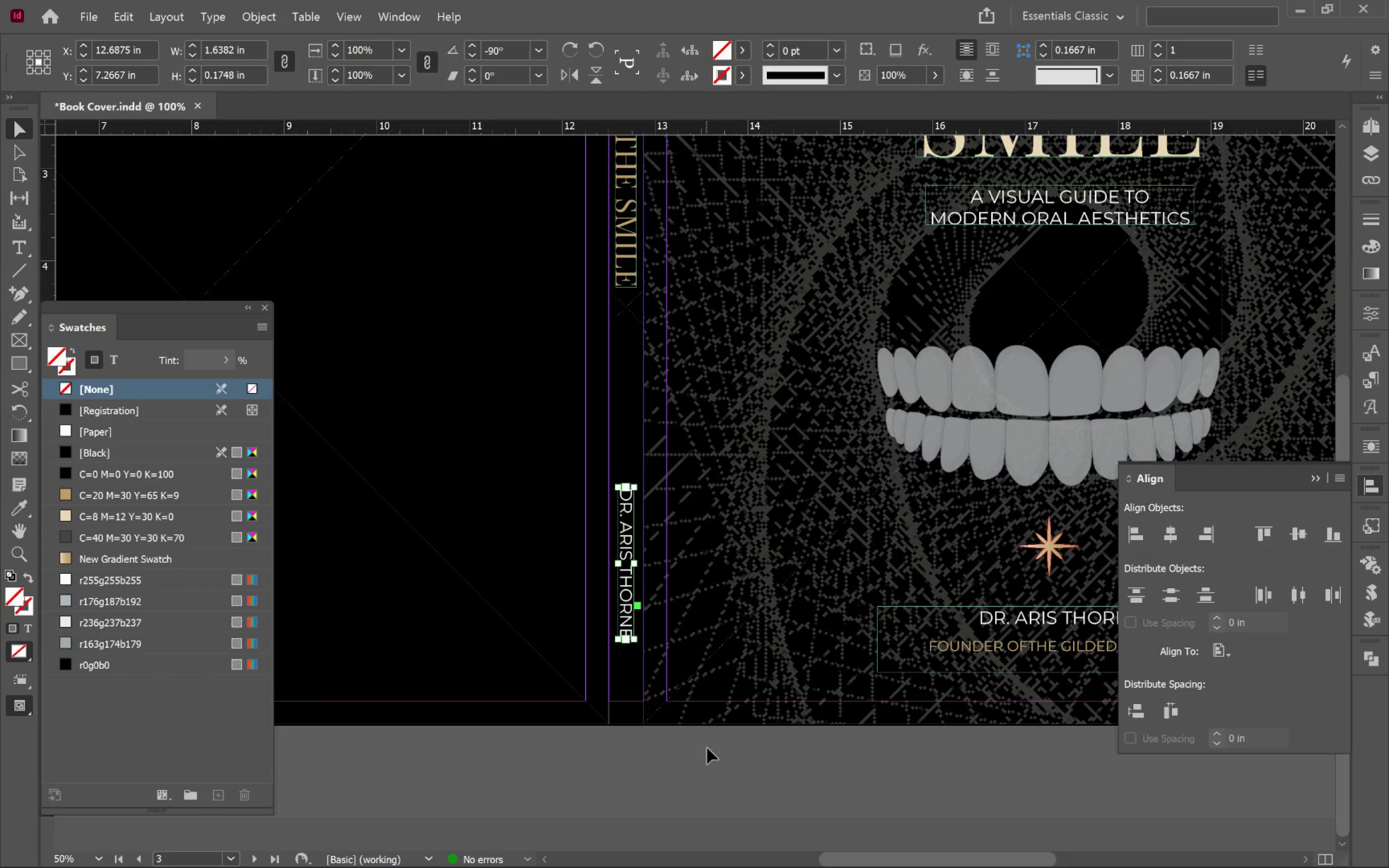 
left_click([710, 759])
 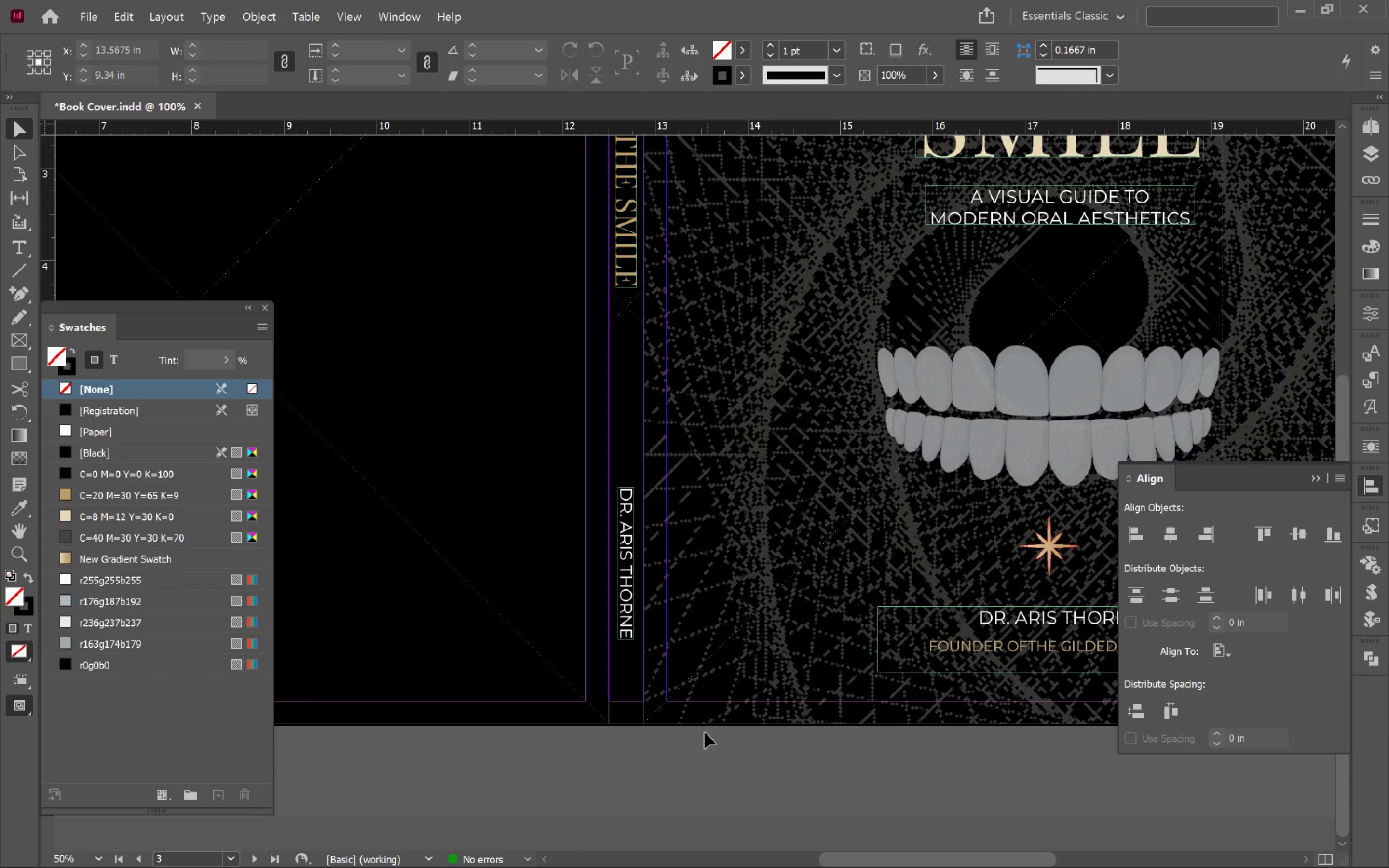 
left_click([703, 712])
 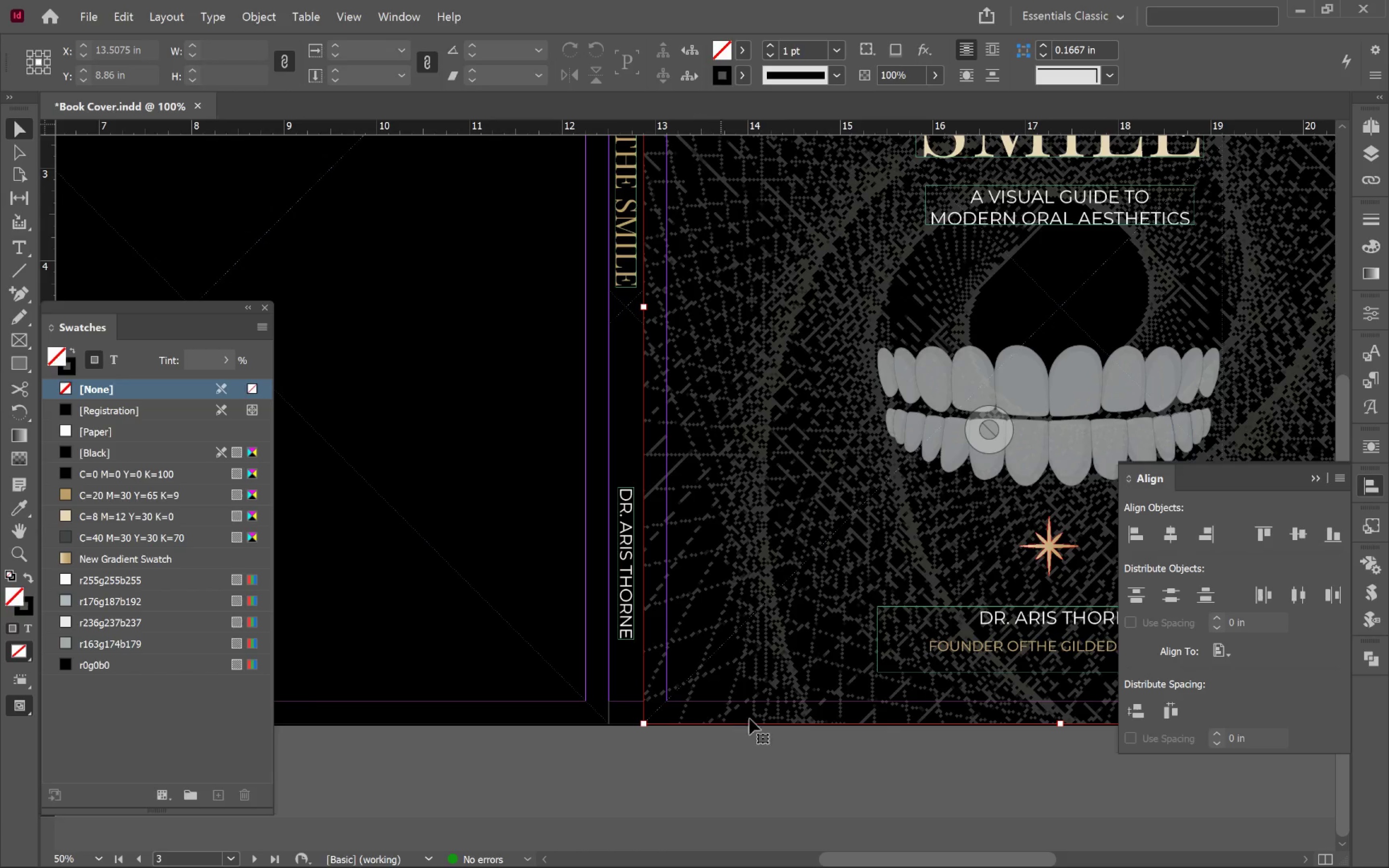 
hold_key(key=AltLeft, duration=0.34)
 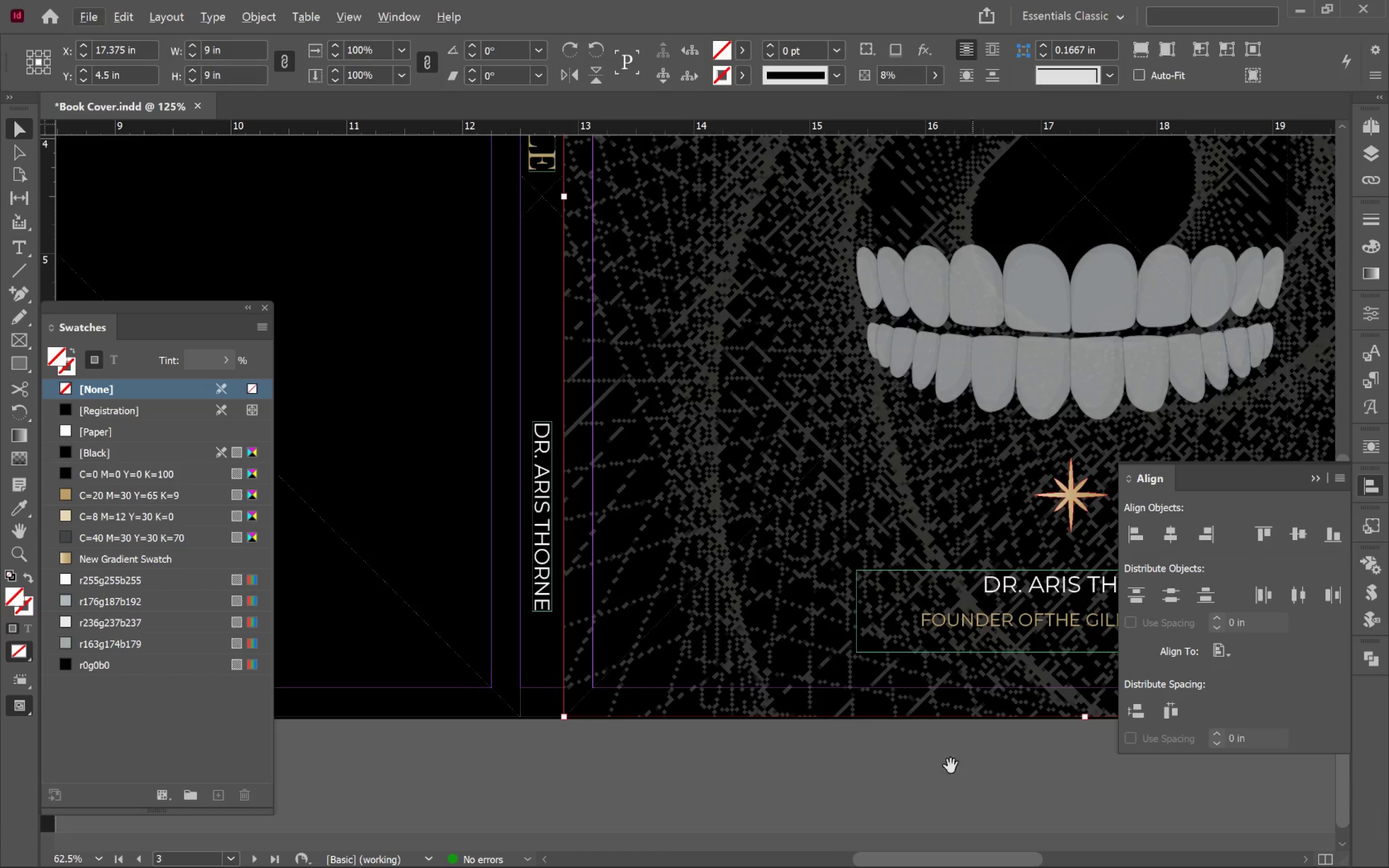 
hold_key(key=Space, duration=0.95)
 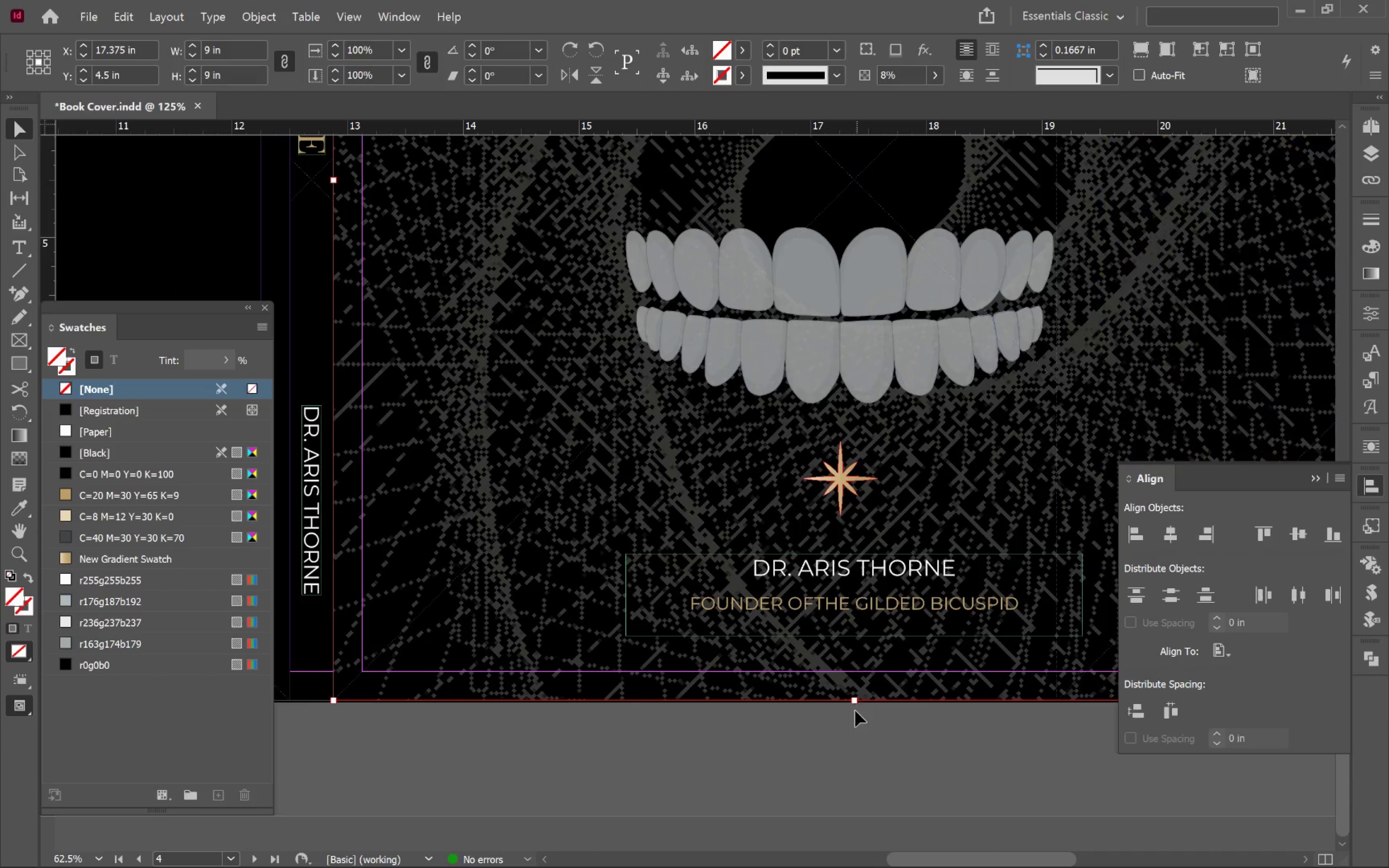 
scroll: coordinate [965, 750], scroll_direction: up, amount: 1.0
 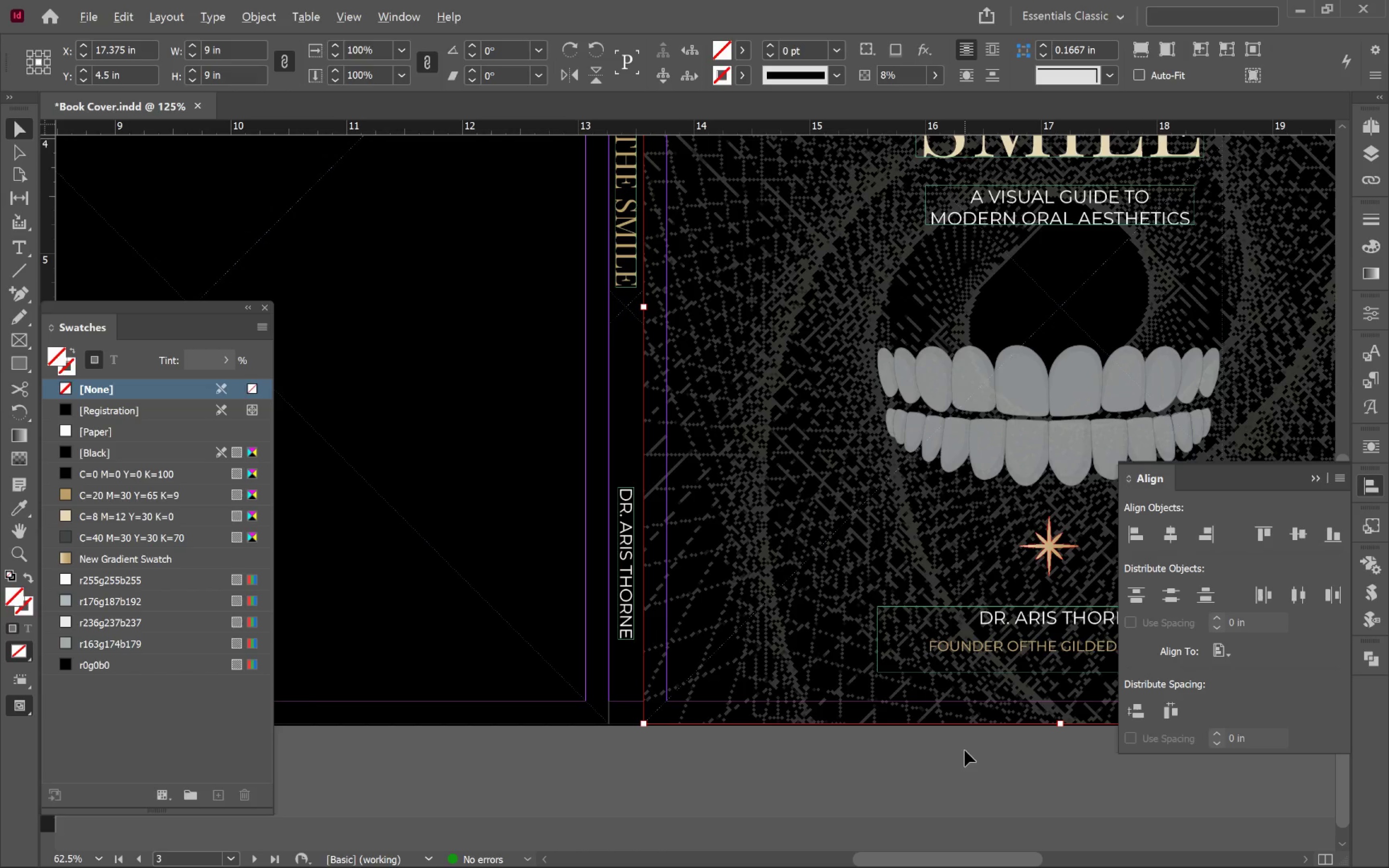 
left_click_drag(start_coordinate=[936, 761], to_coordinate=[706, 653])
 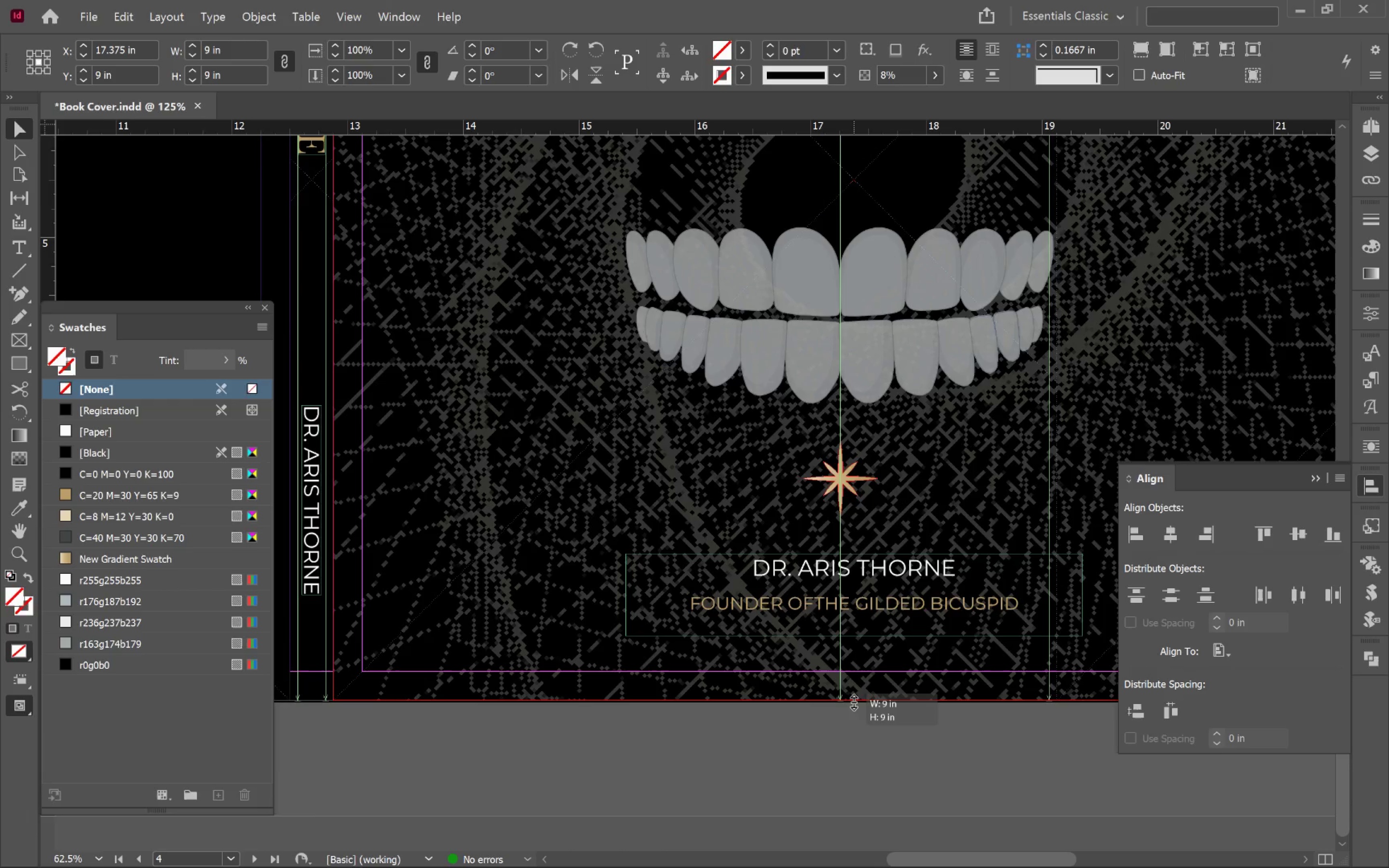 
key(Control+Z)
 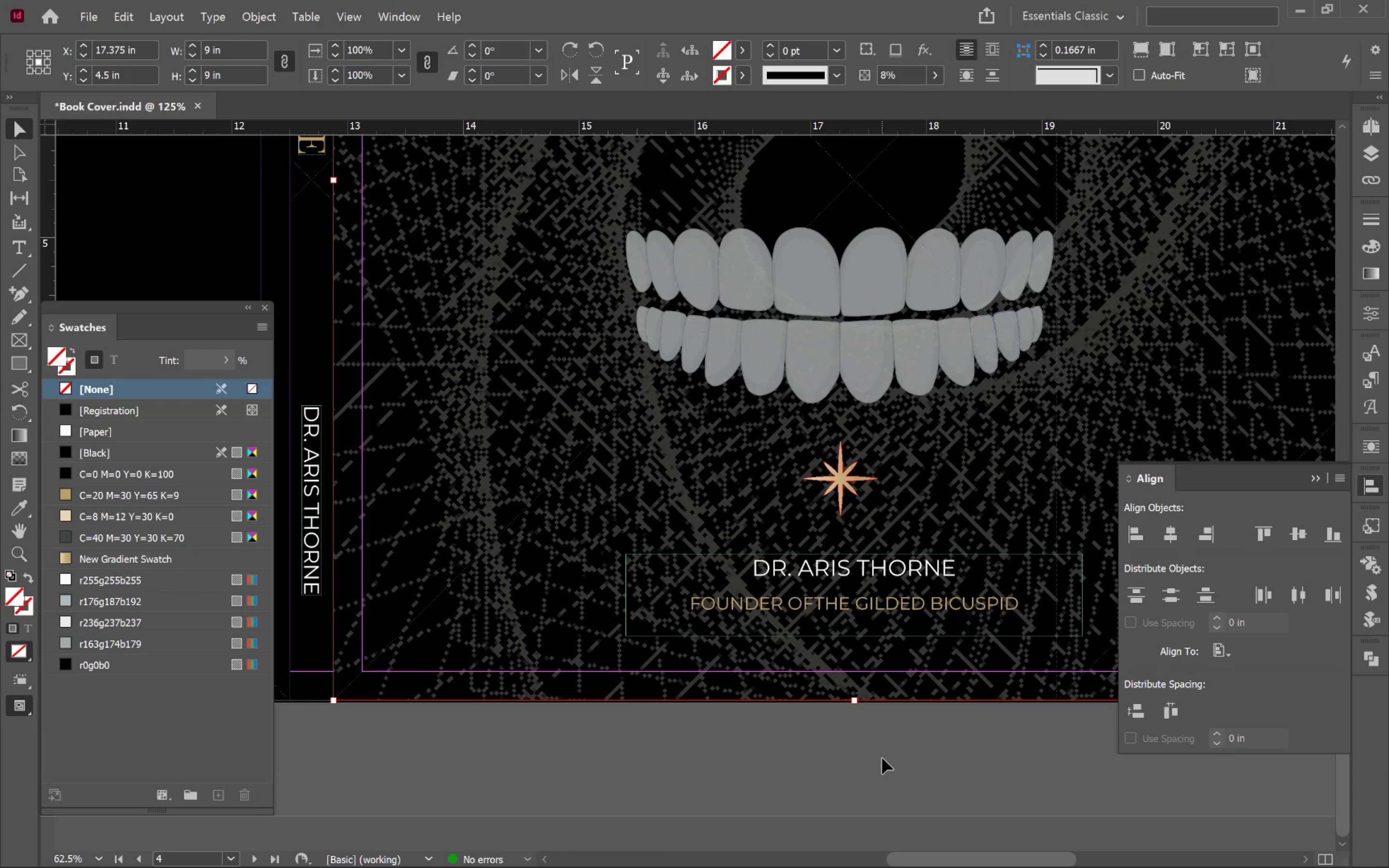 
left_click([882, 758])
 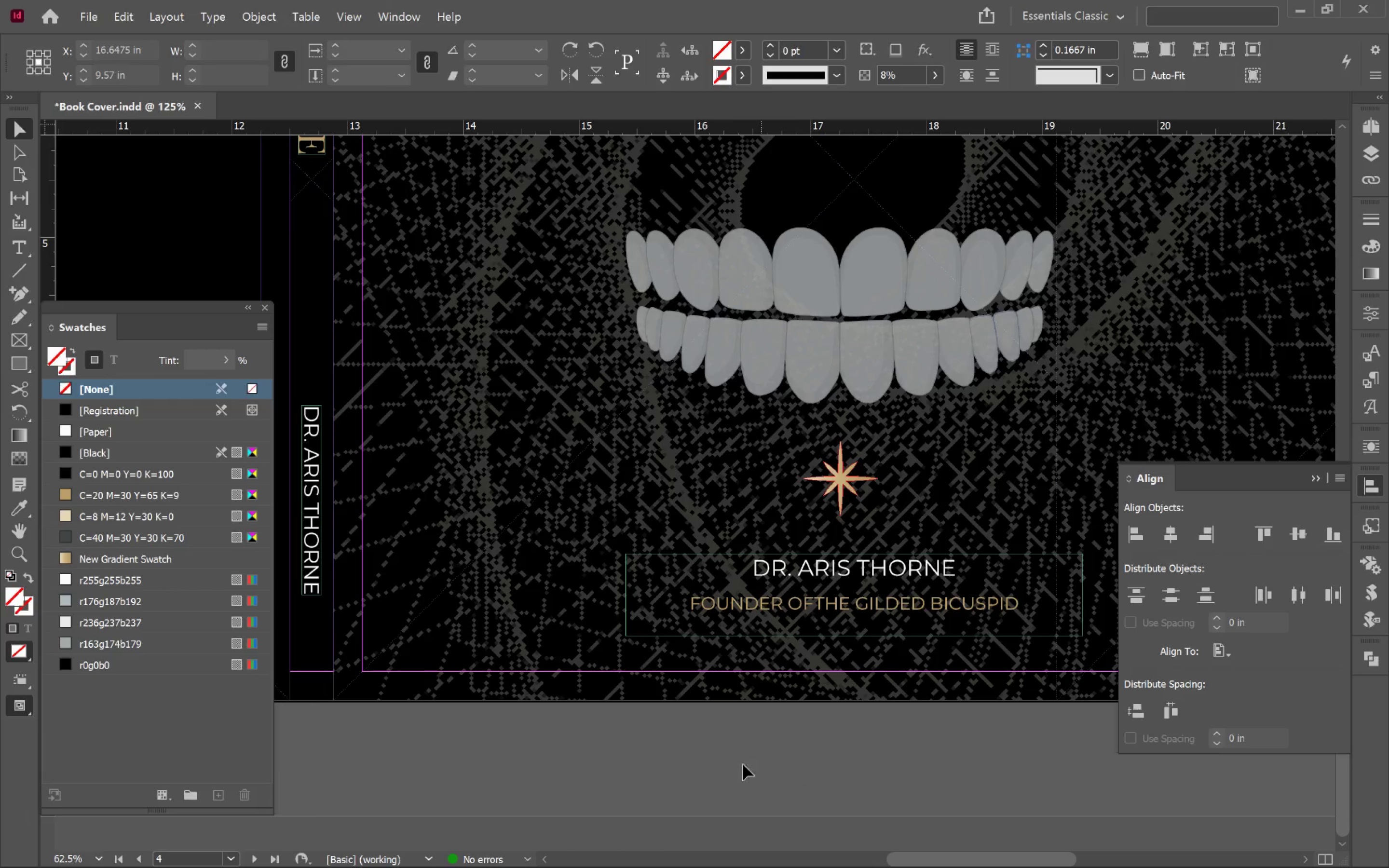 
hold_key(key=AltLeft, duration=1.88)
scroll: coordinate [733, 759], scroll_direction: down, amount: 2.0
 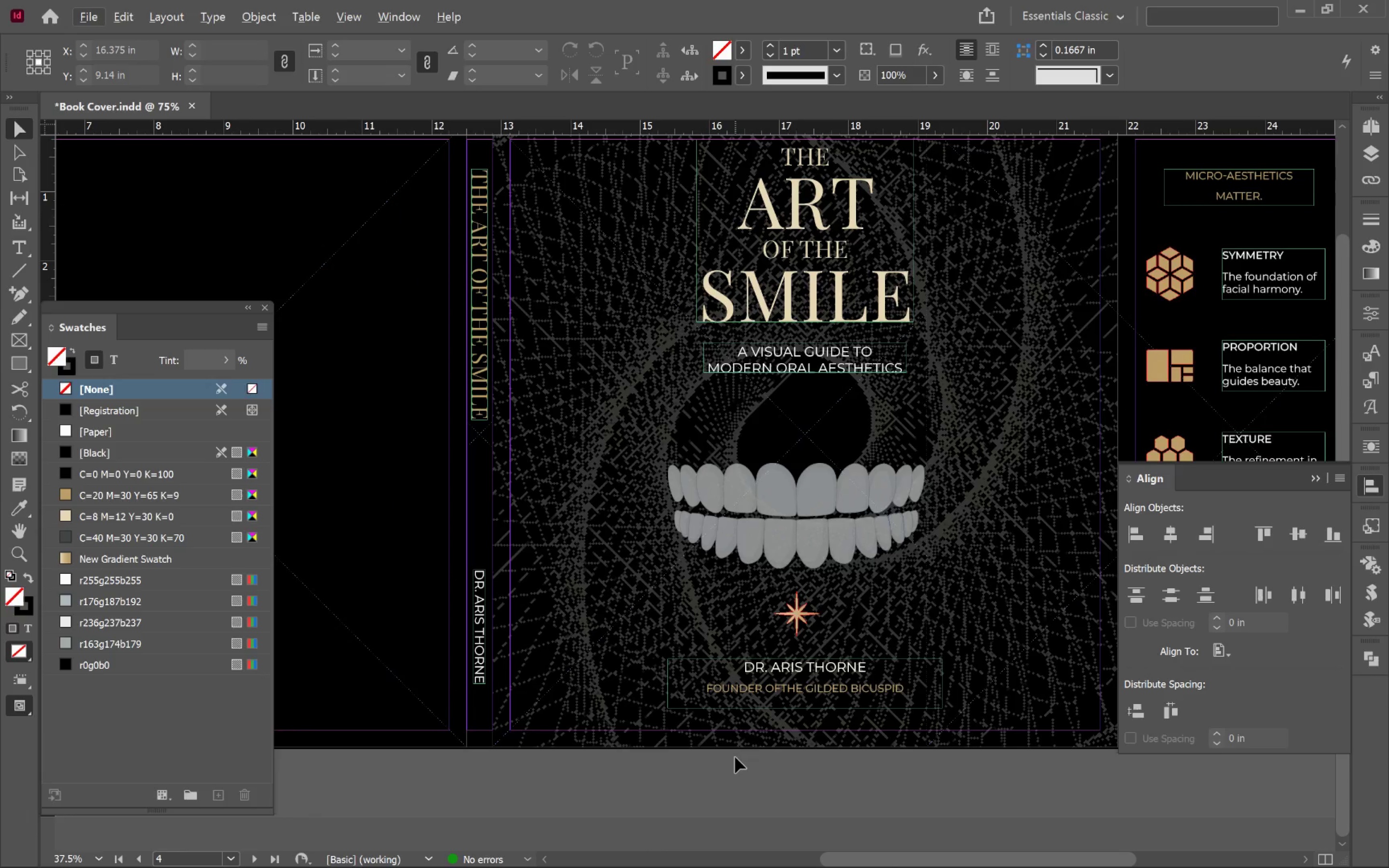 
hold_key(key=AltLeft, duration=0.54)
scroll: coordinate [735, 757], scroll_direction: down, amount: 1.0
 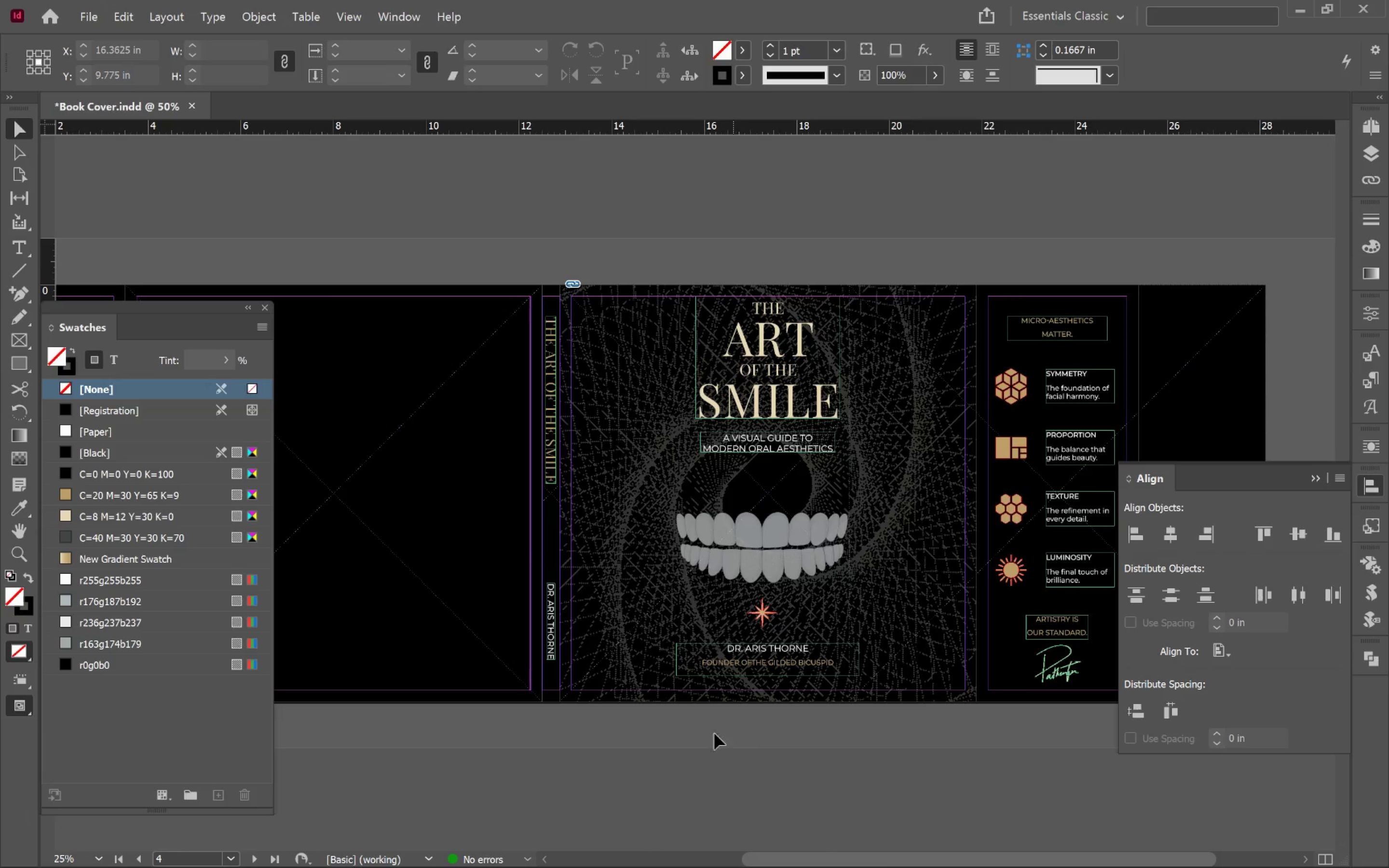 
hold_key(key=Space, duration=1.15)
 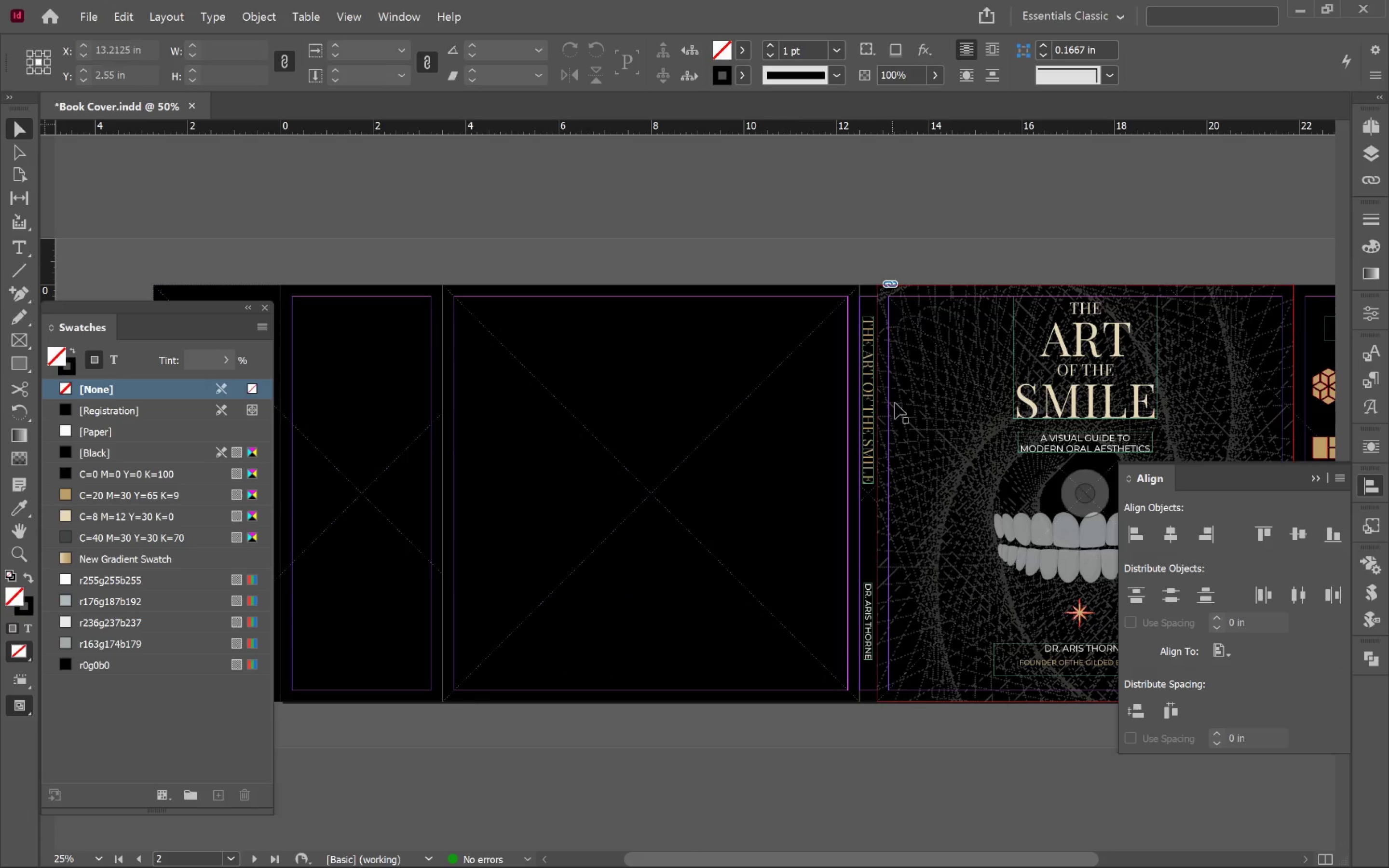 
left_click_drag(start_coordinate=[573, 661], to_coordinate=[890, 675])
 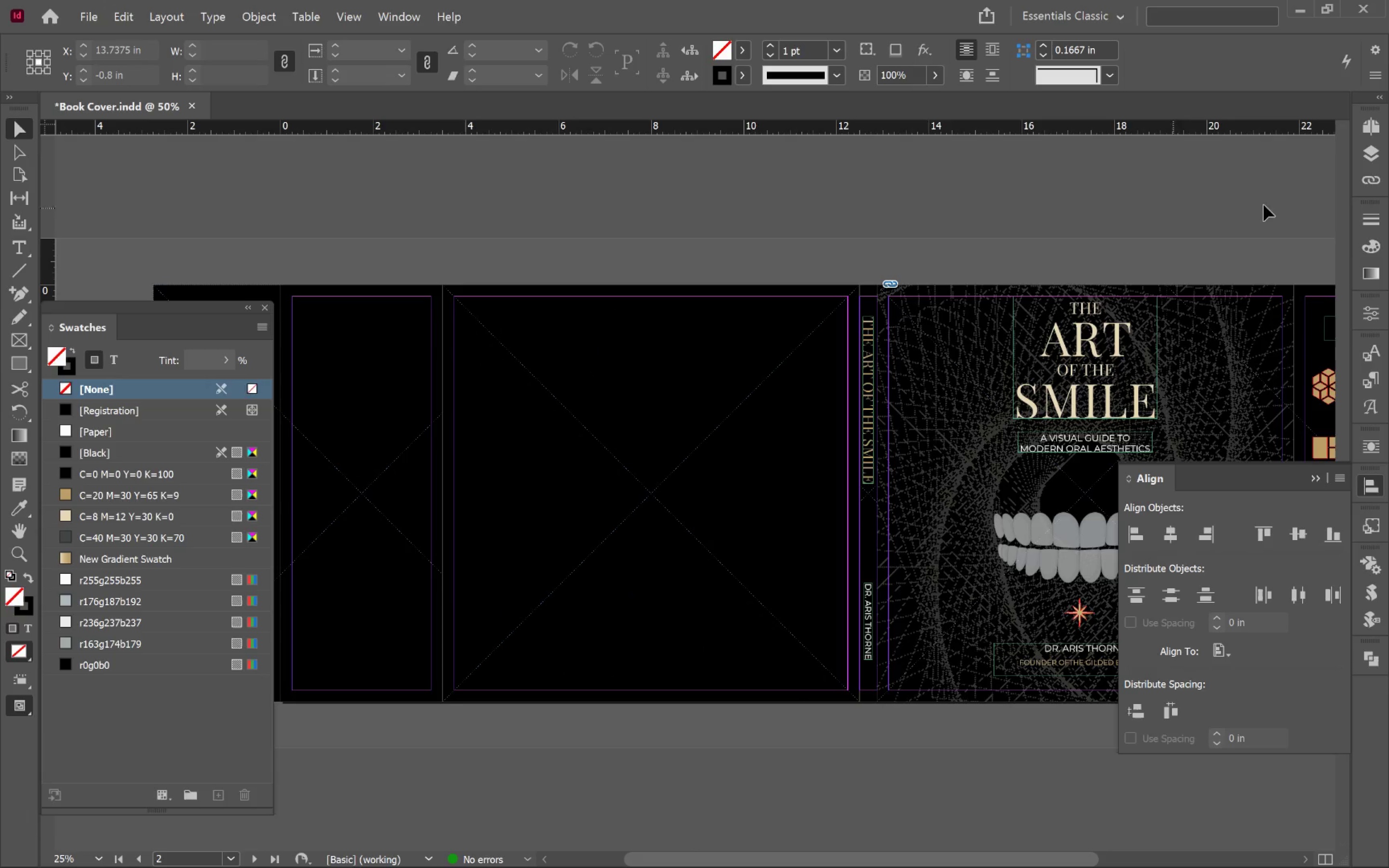 
key(Alt+Tab)
 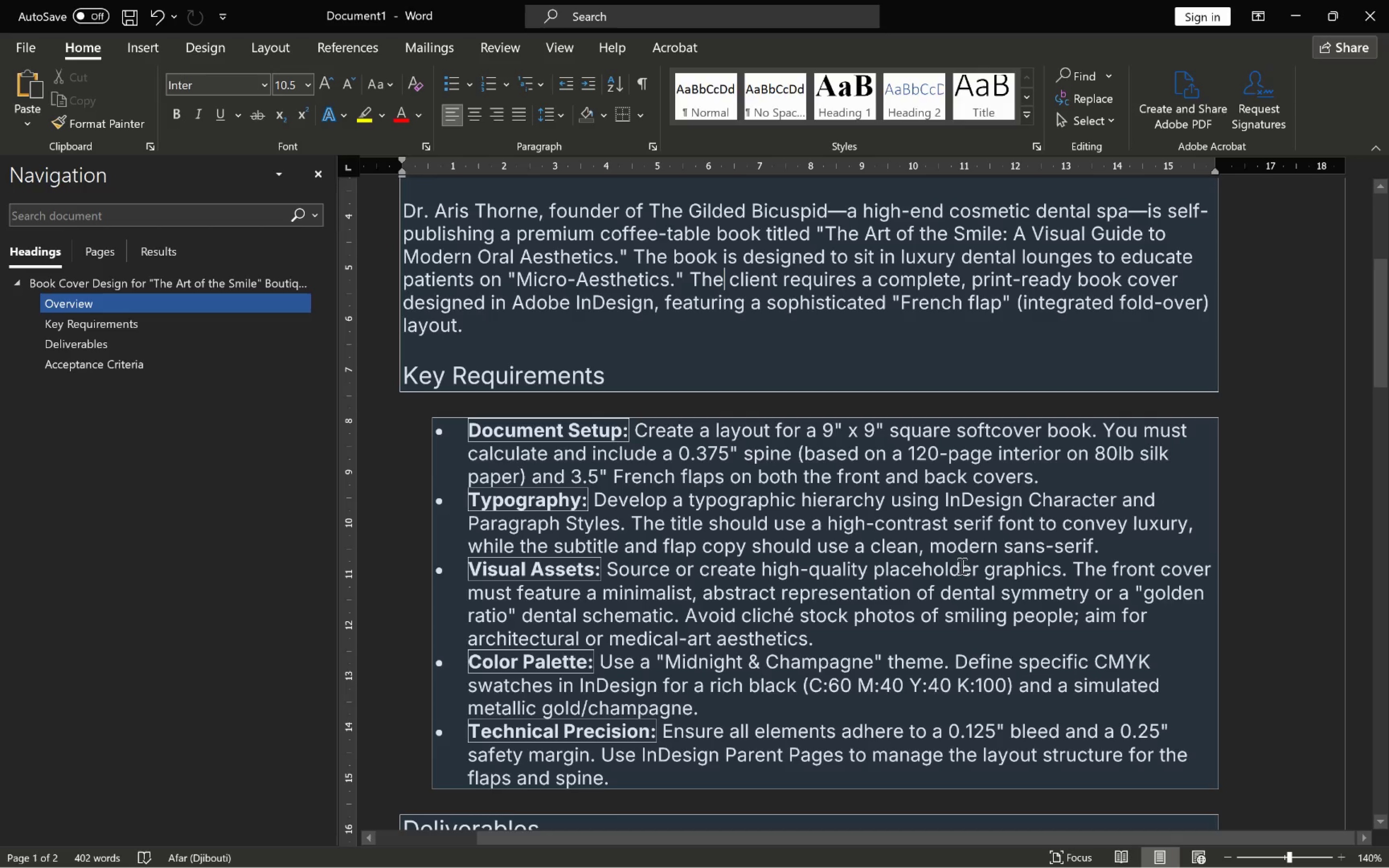 
wait(16.04)
 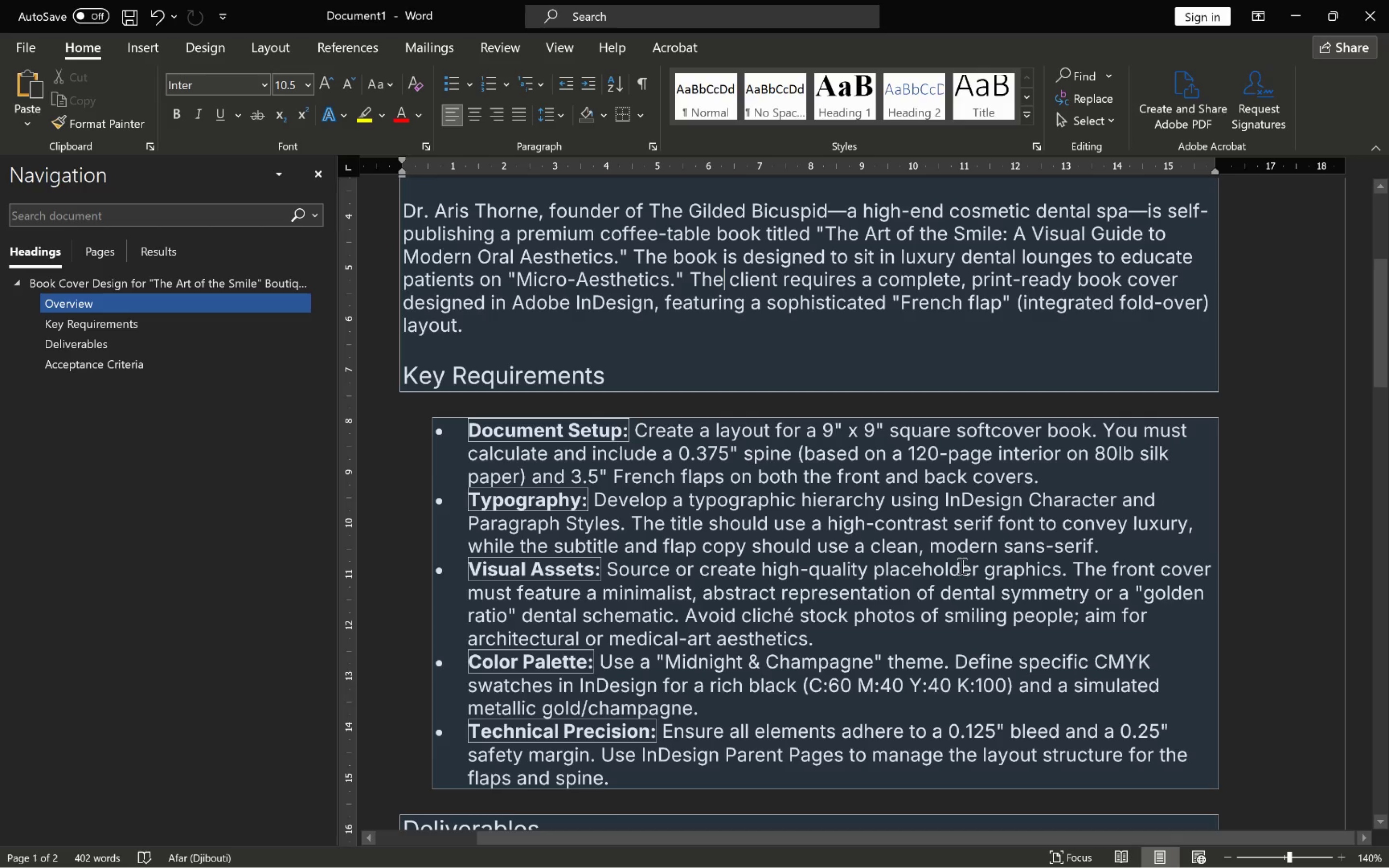 
key(Alt+AltLeft)
 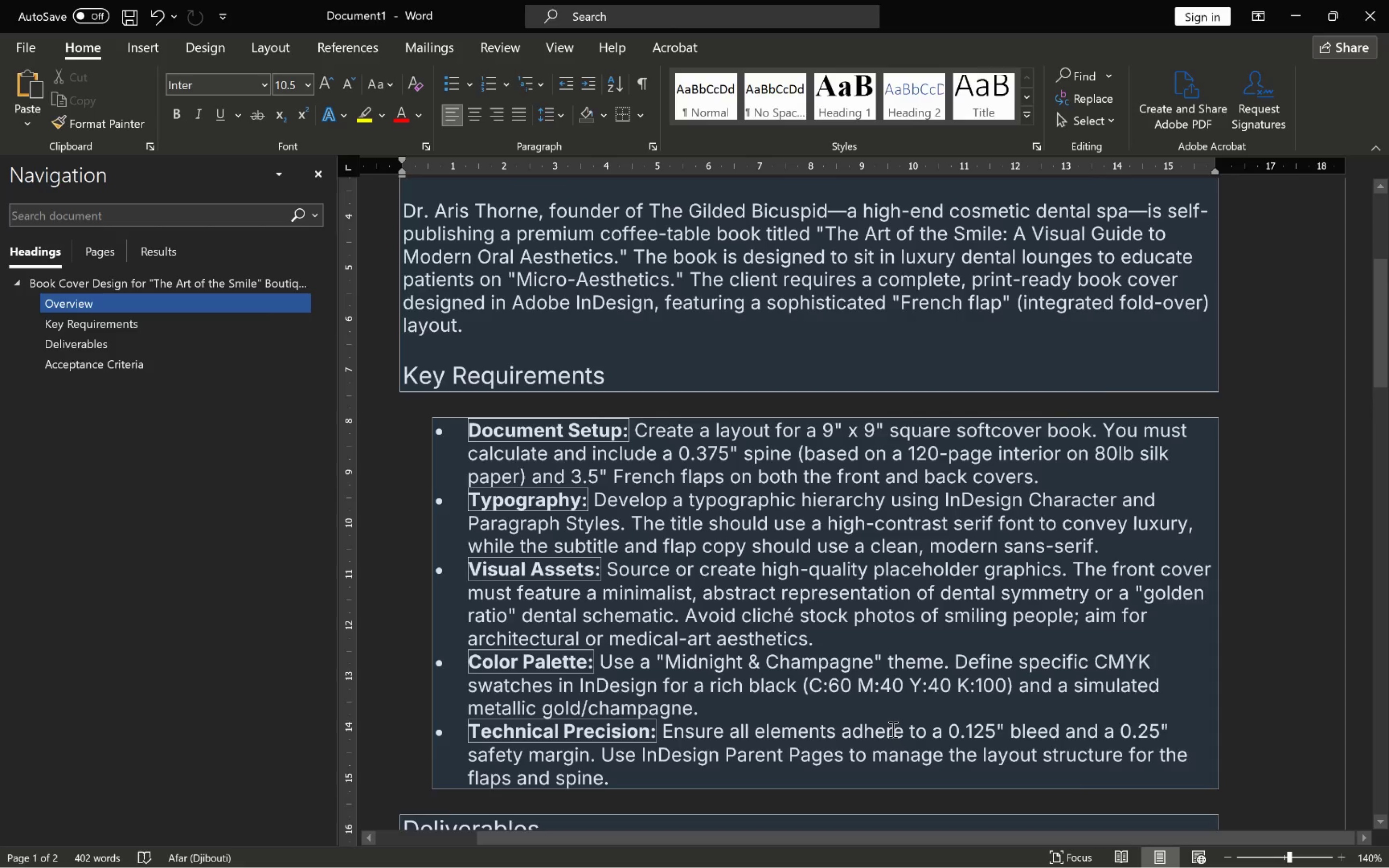 
key(Alt+Tab)
 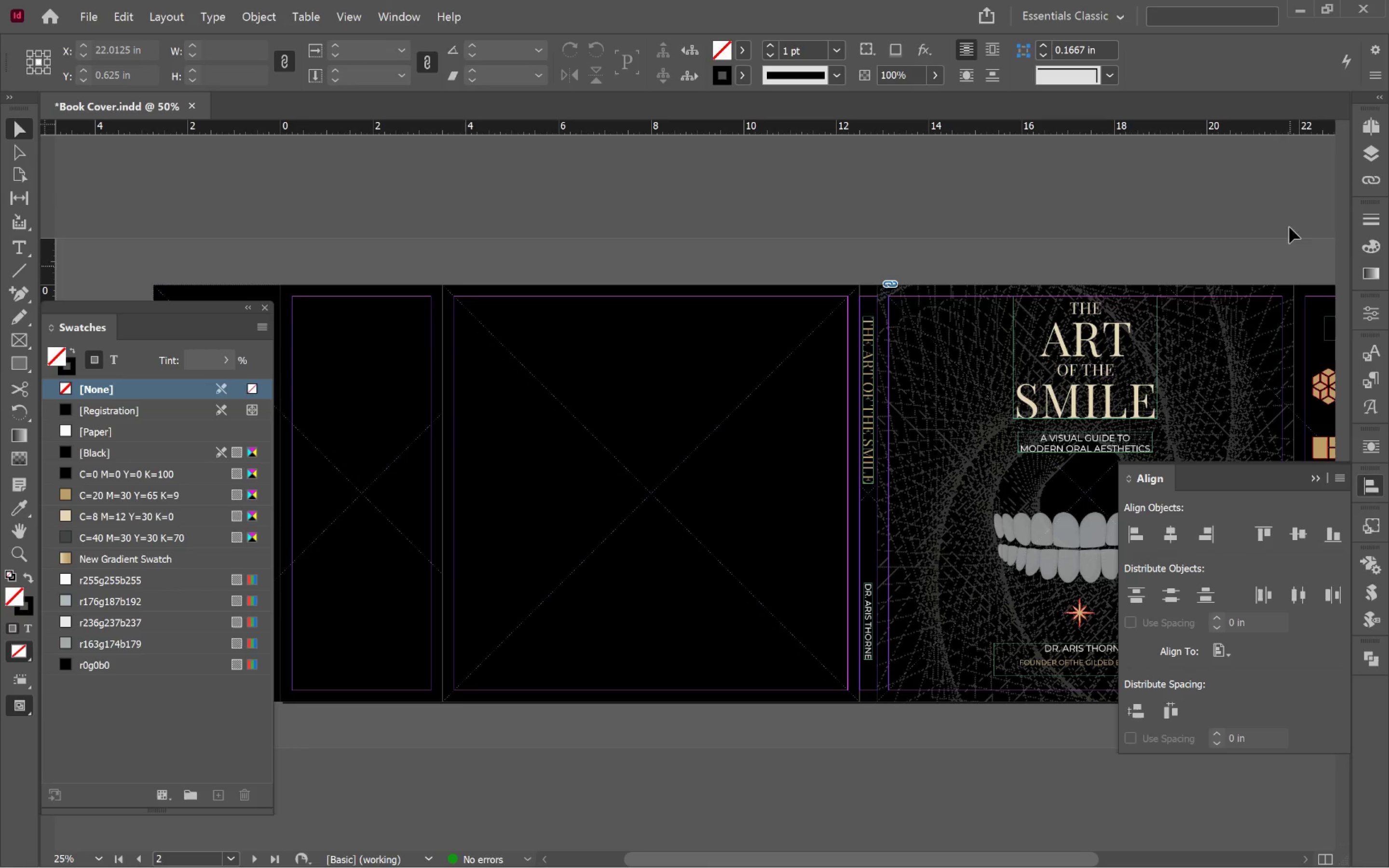 
left_click([1369, 125])
 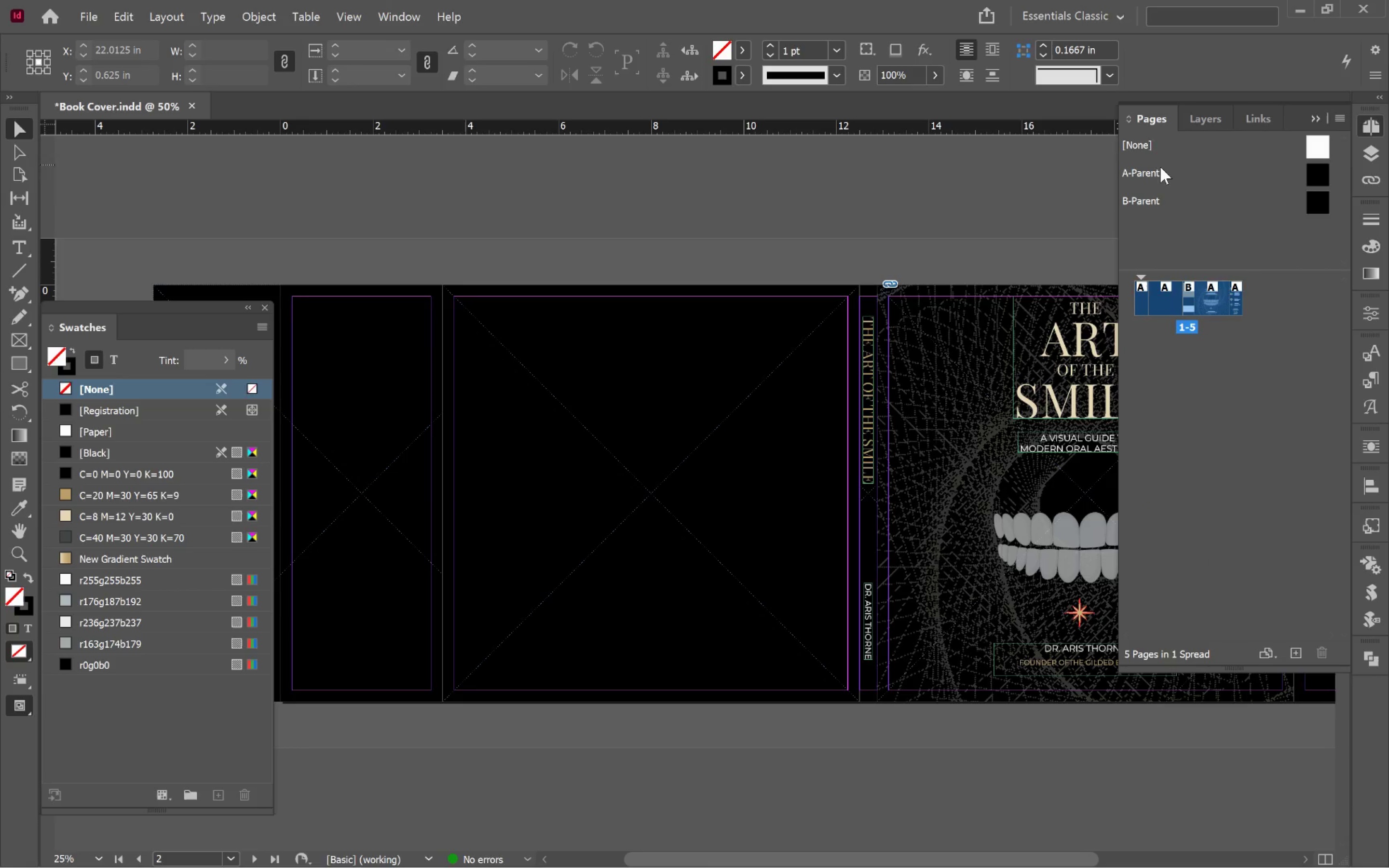 
double_click([1158, 174])
 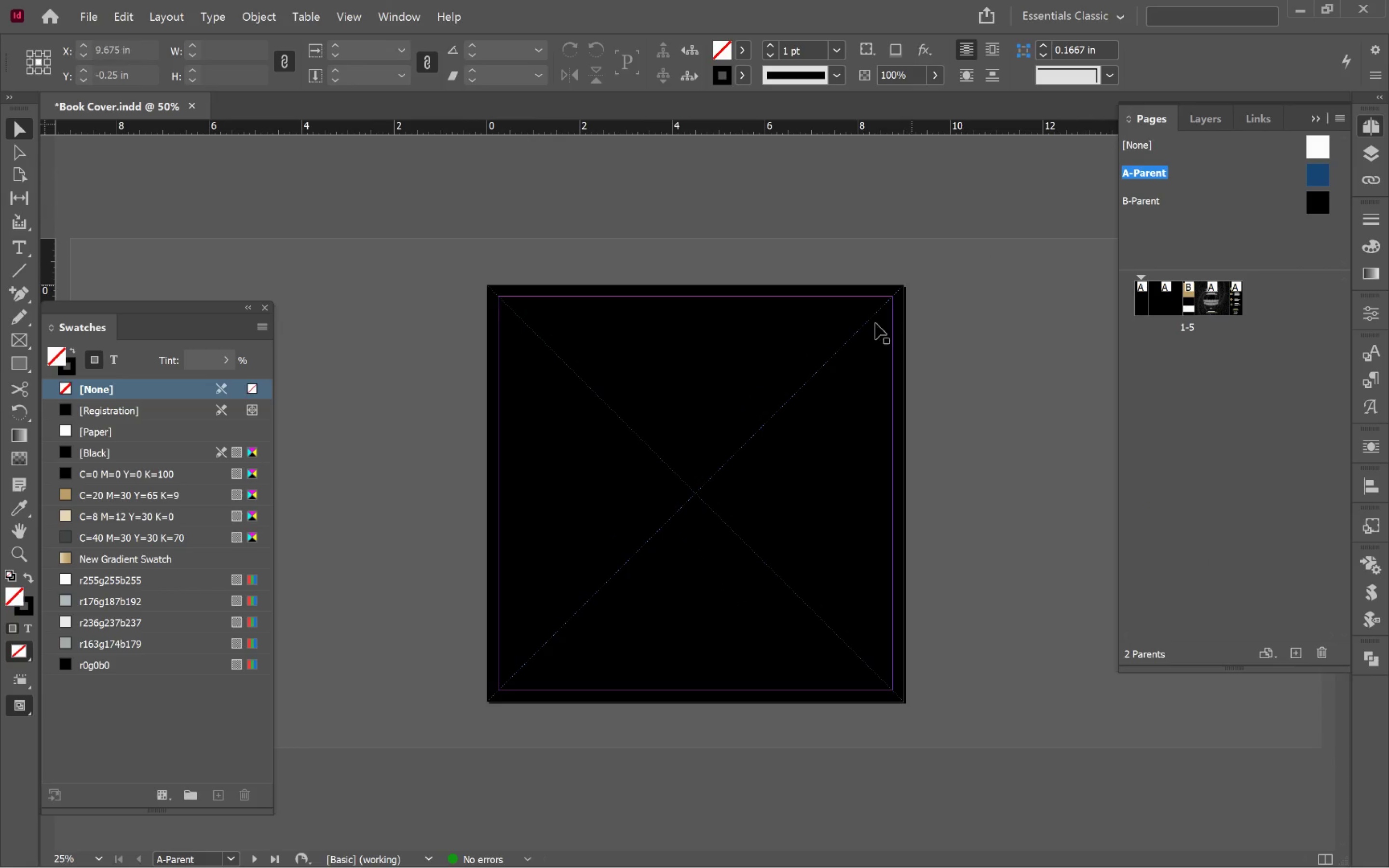 
left_click([1028, 435])
 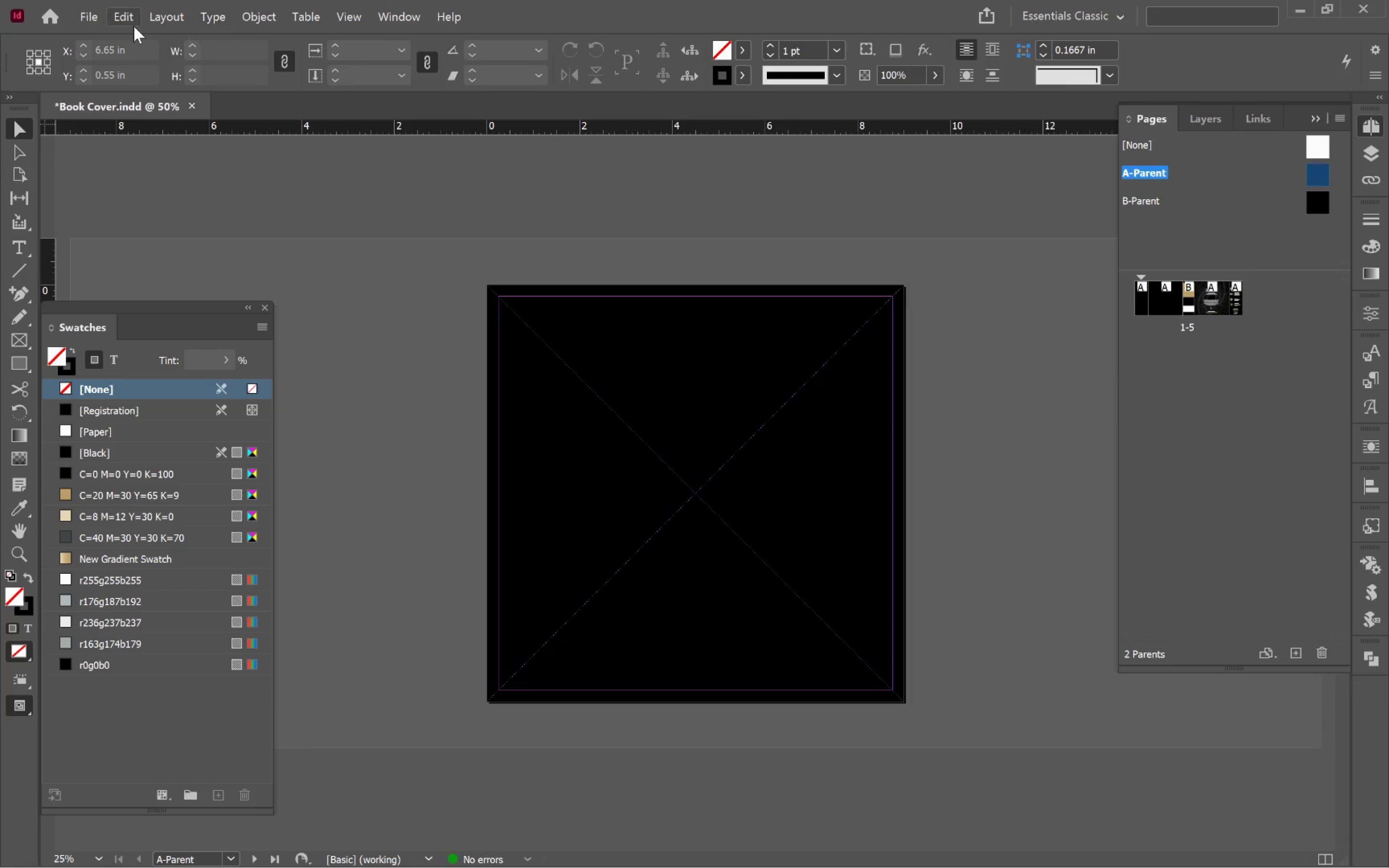 
left_click([159, 22])
 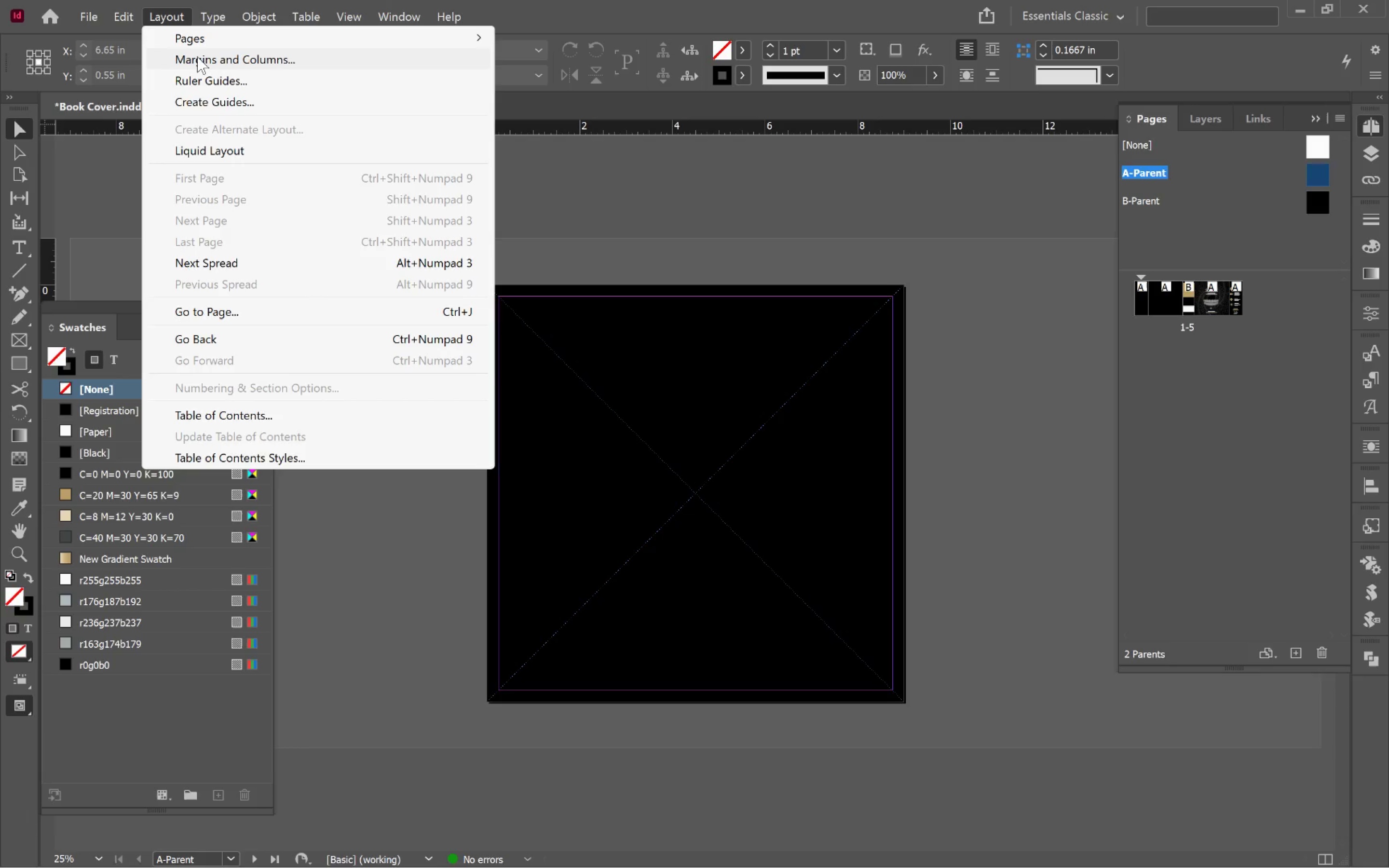 
left_click([197, 56])
 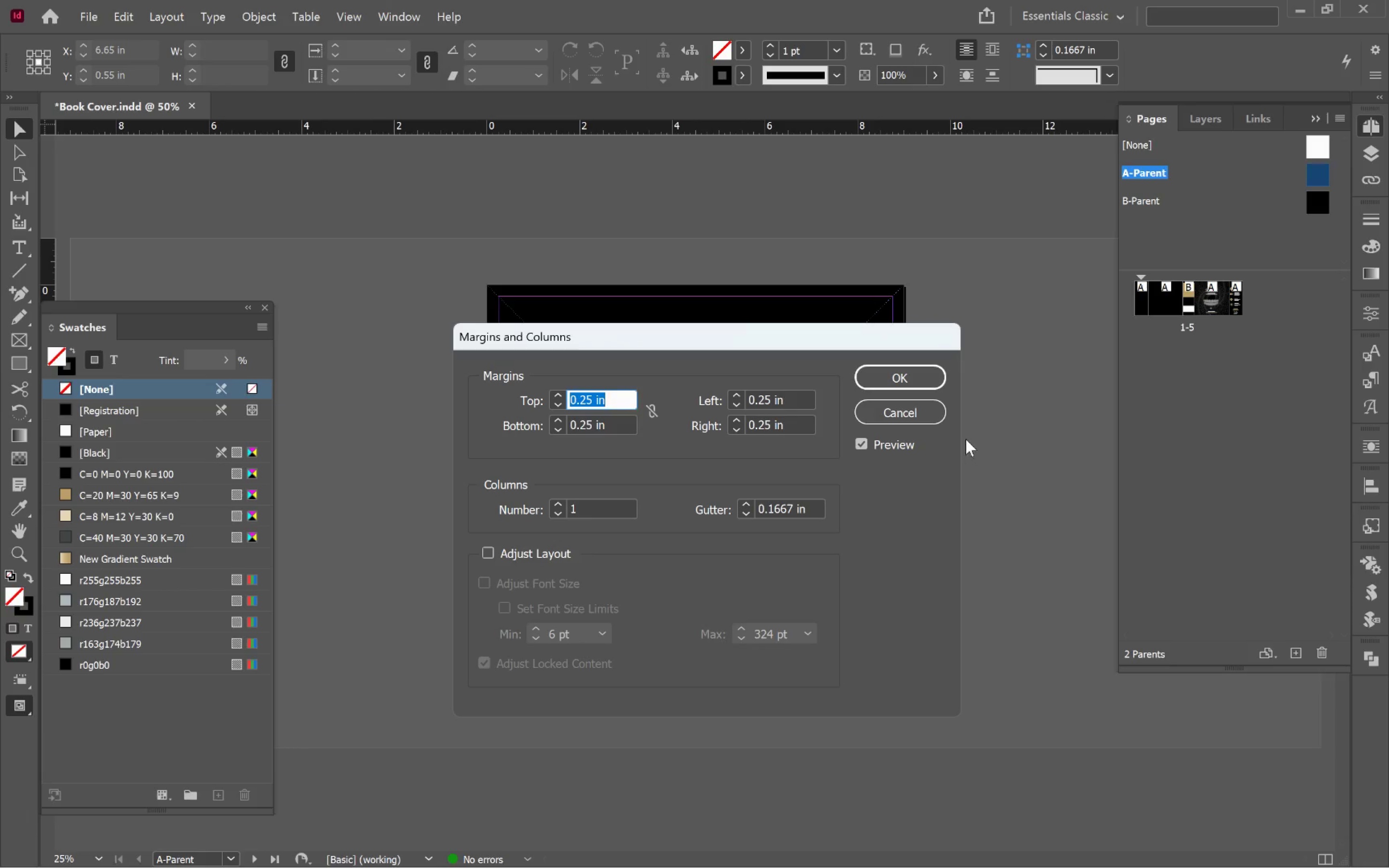 
left_click([926, 416])
 